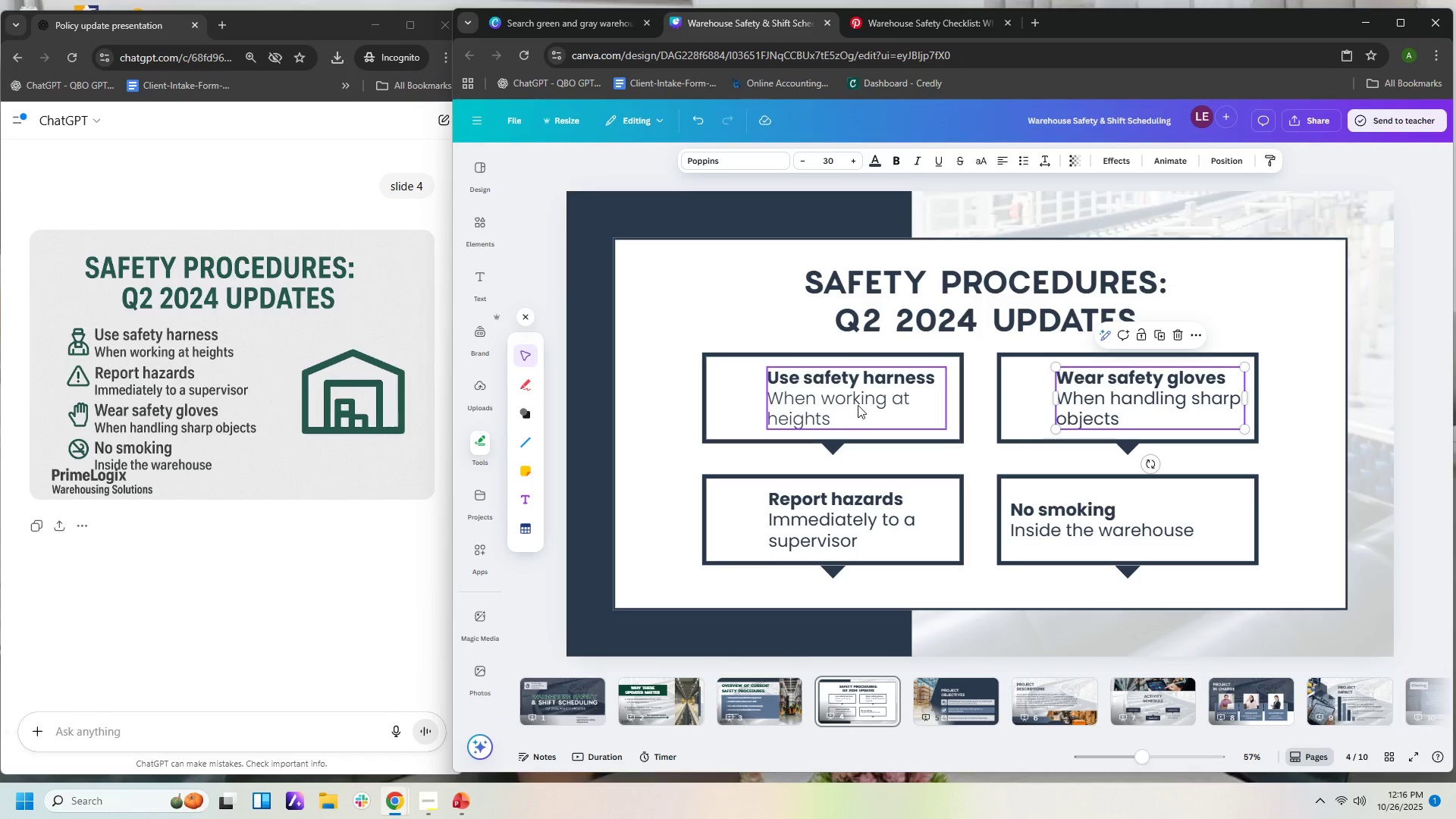 
left_click_drag(start_coordinate=[858, 403], to_coordinate=[844, 402])
 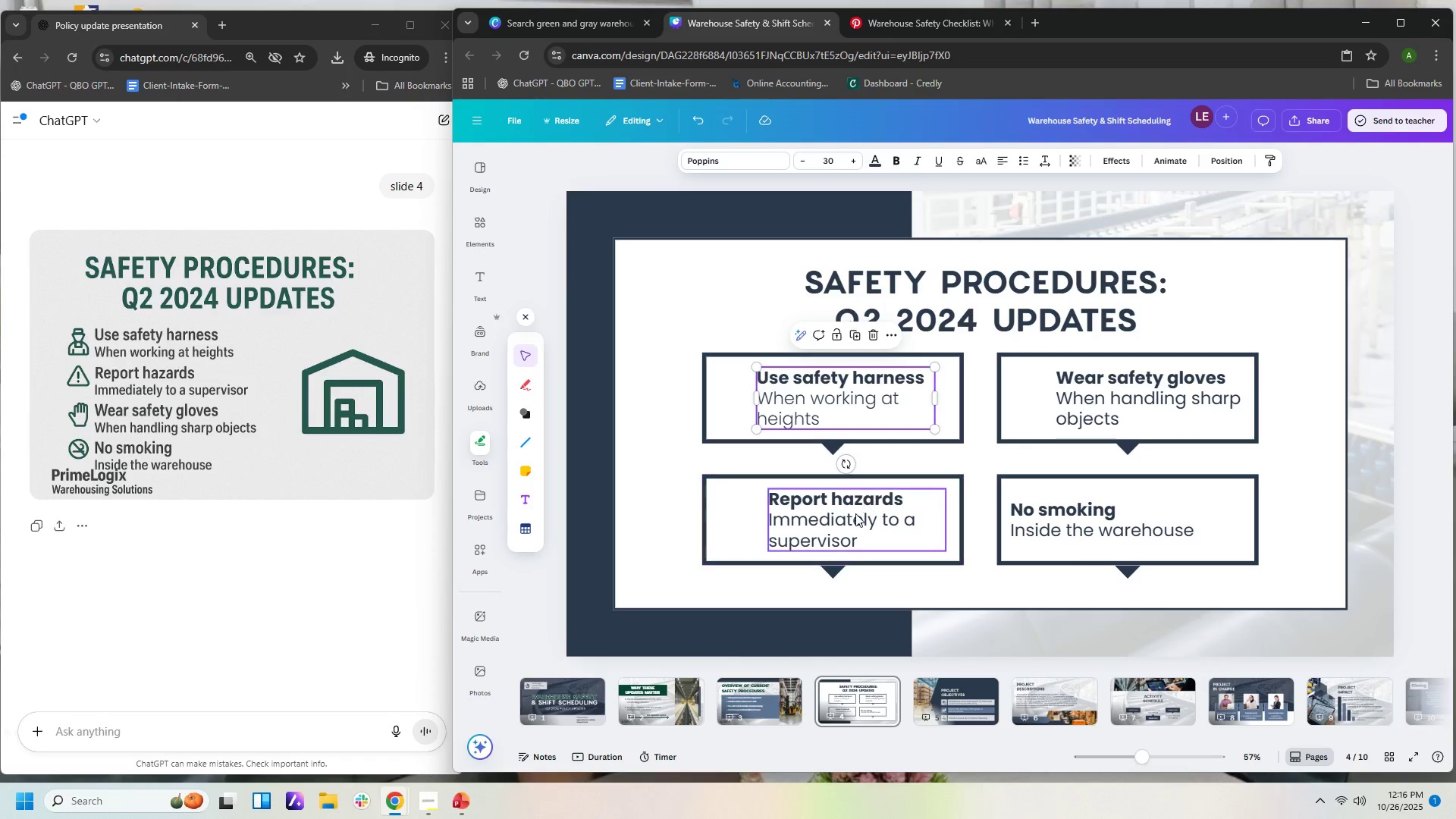 
left_click_drag(start_coordinate=[854, 514], to_coordinate=[848, 515])
 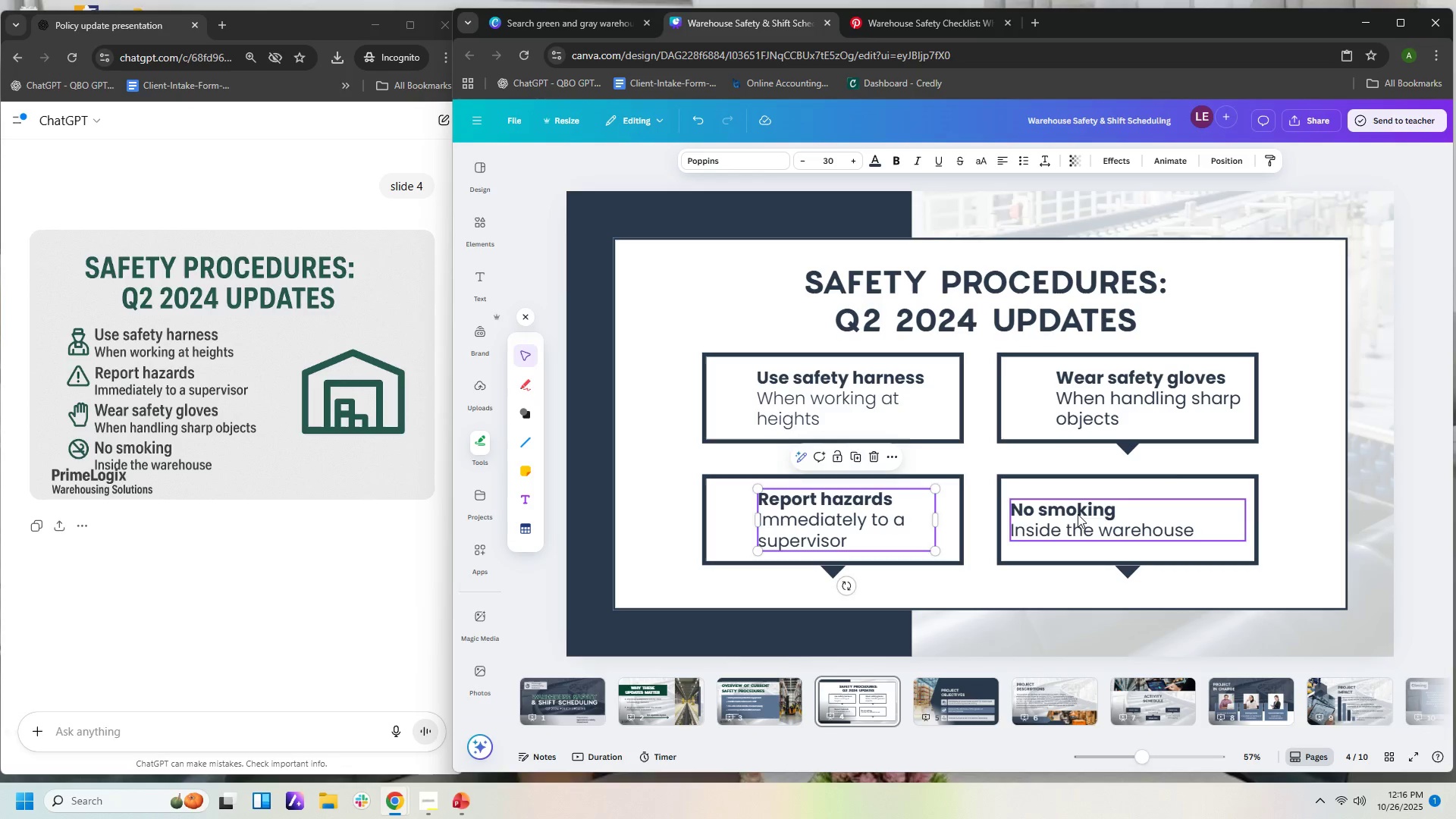 
left_click([1077, 514])
 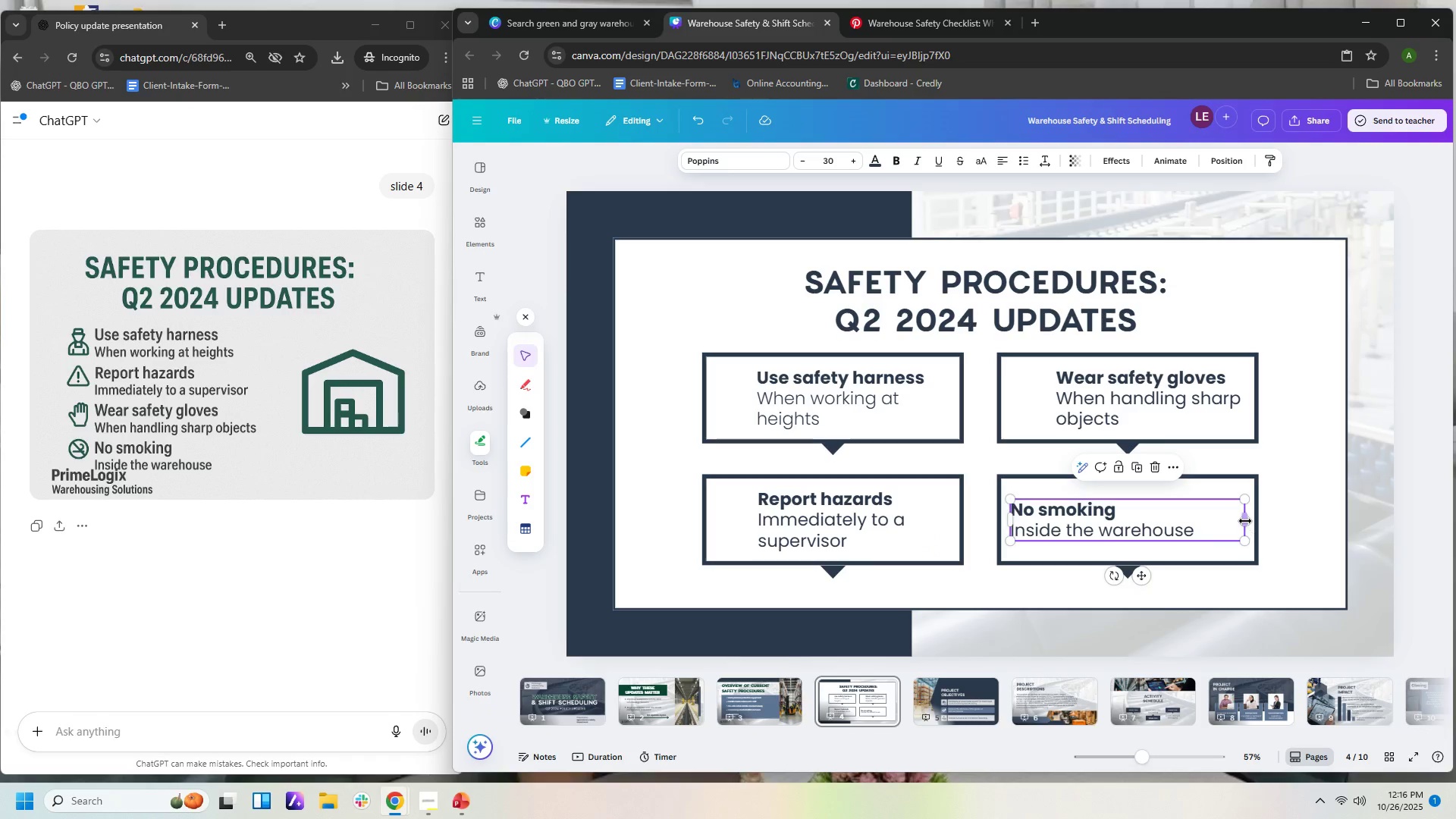 
left_click_drag(start_coordinate=[1245, 521], to_coordinate=[1167, 518])
 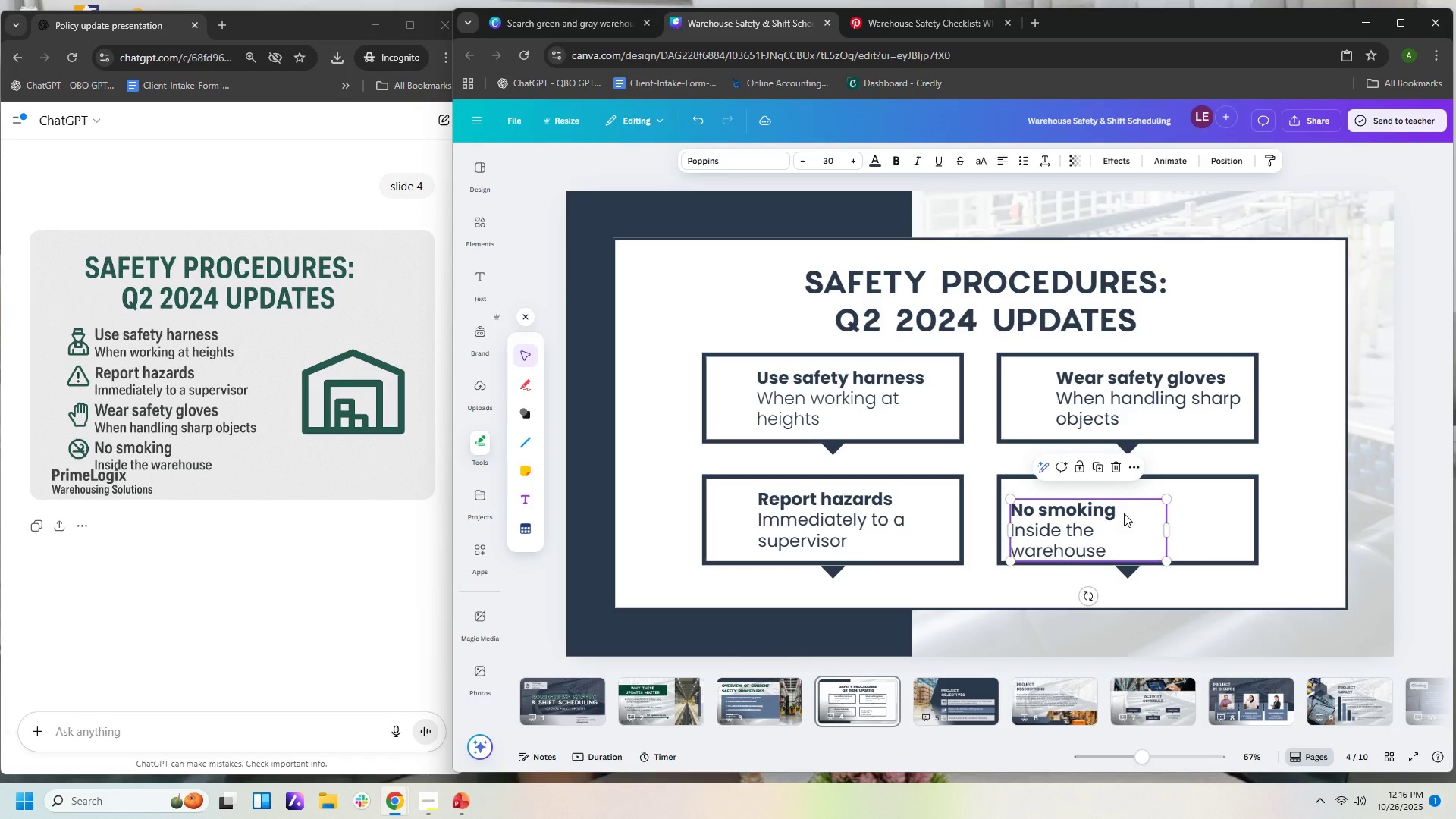 
left_click([1124, 513])
 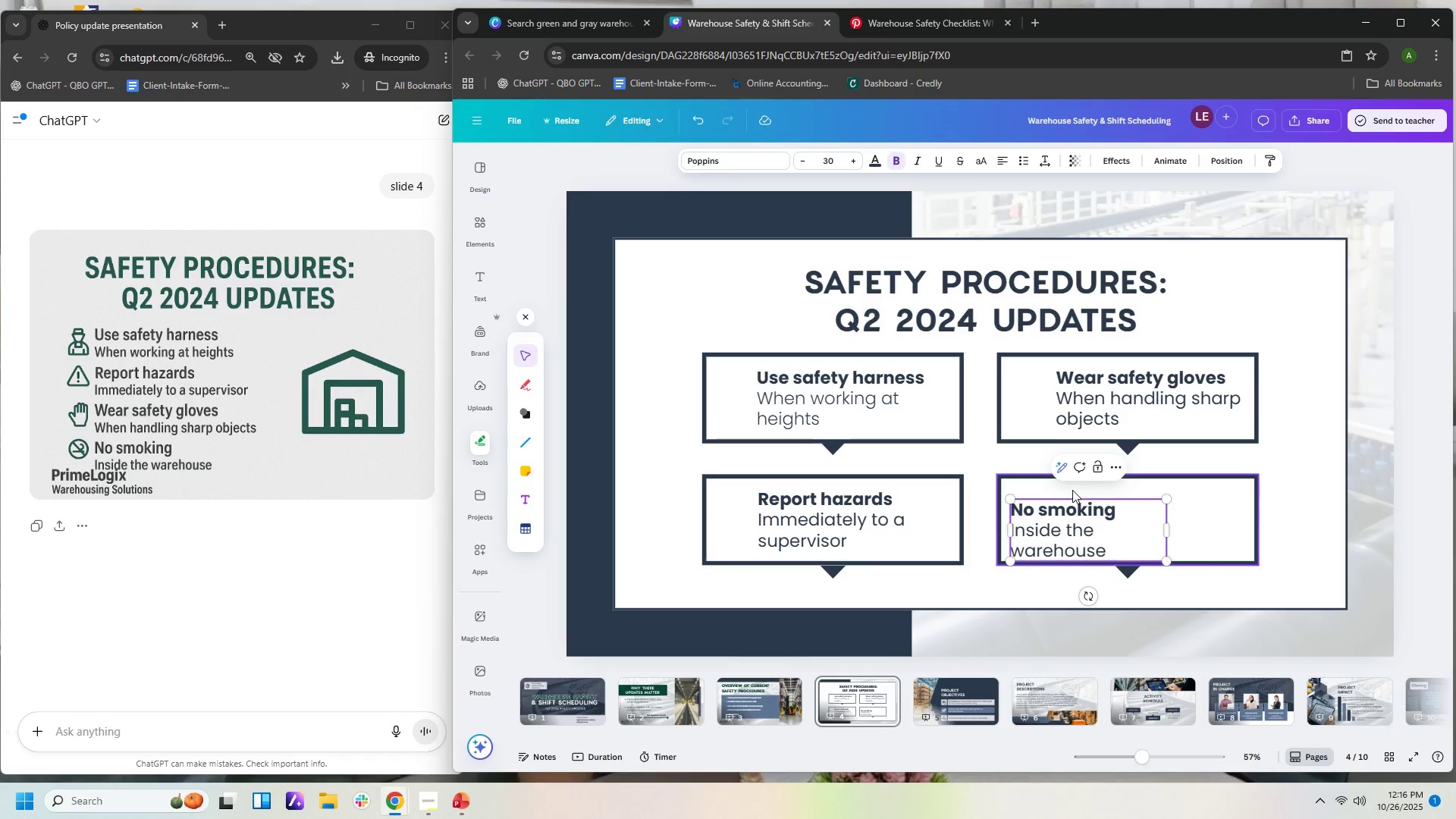 
left_click([1068, 489])
 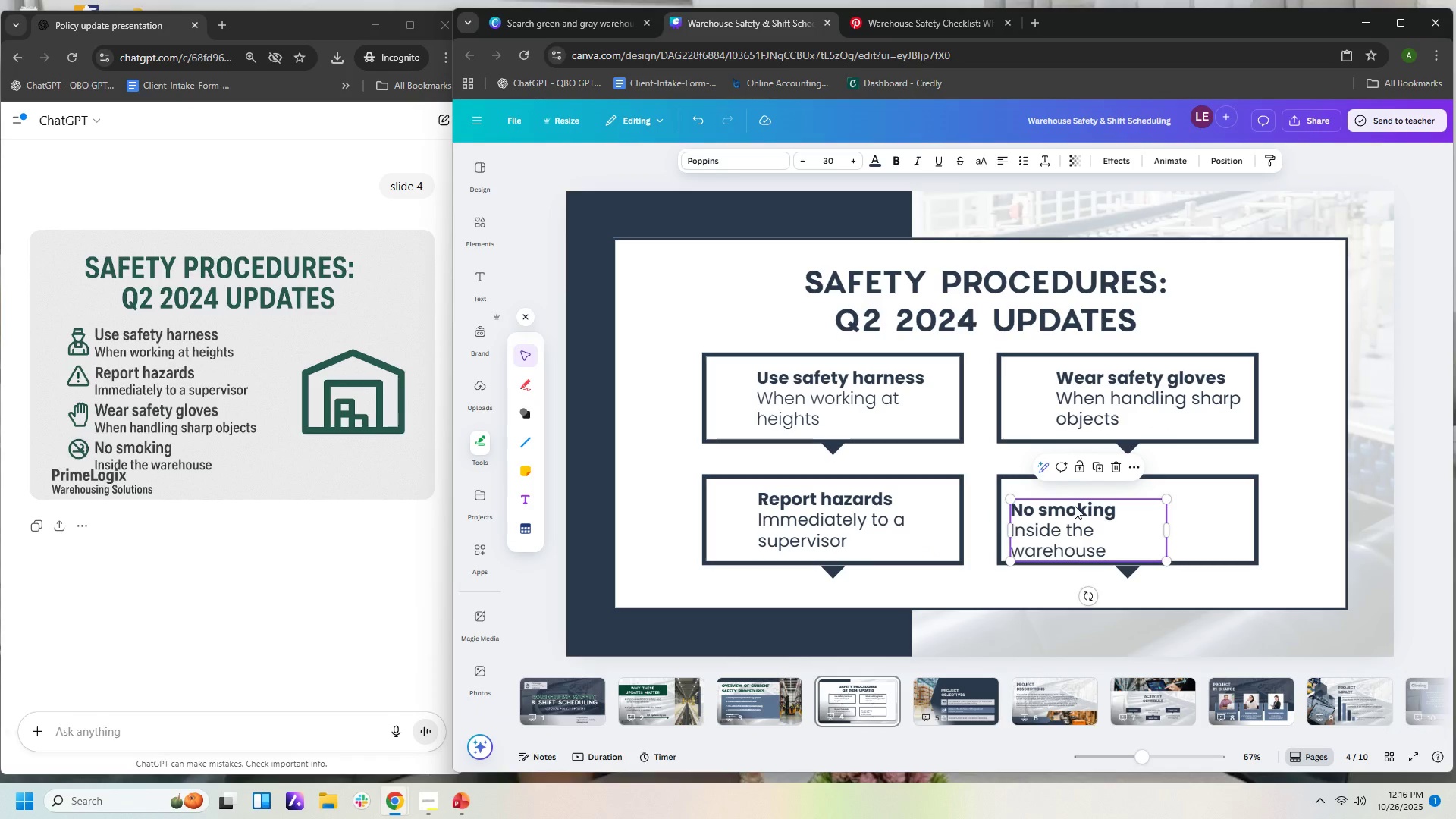 
double_click([1075, 506])
 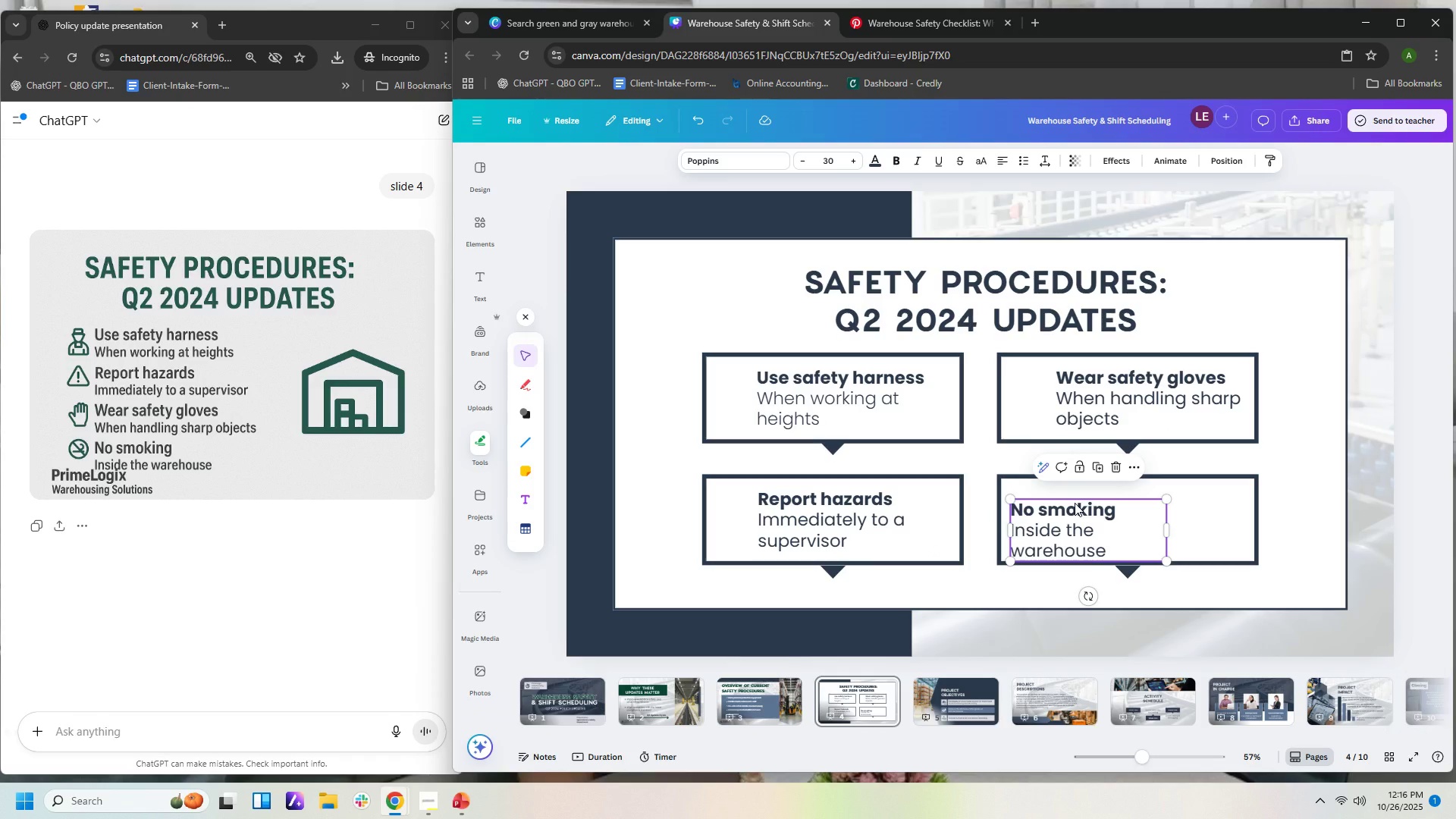 
left_click_drag(start_coordinate=[1075, 503], to_coordinate=[1122, 492])
 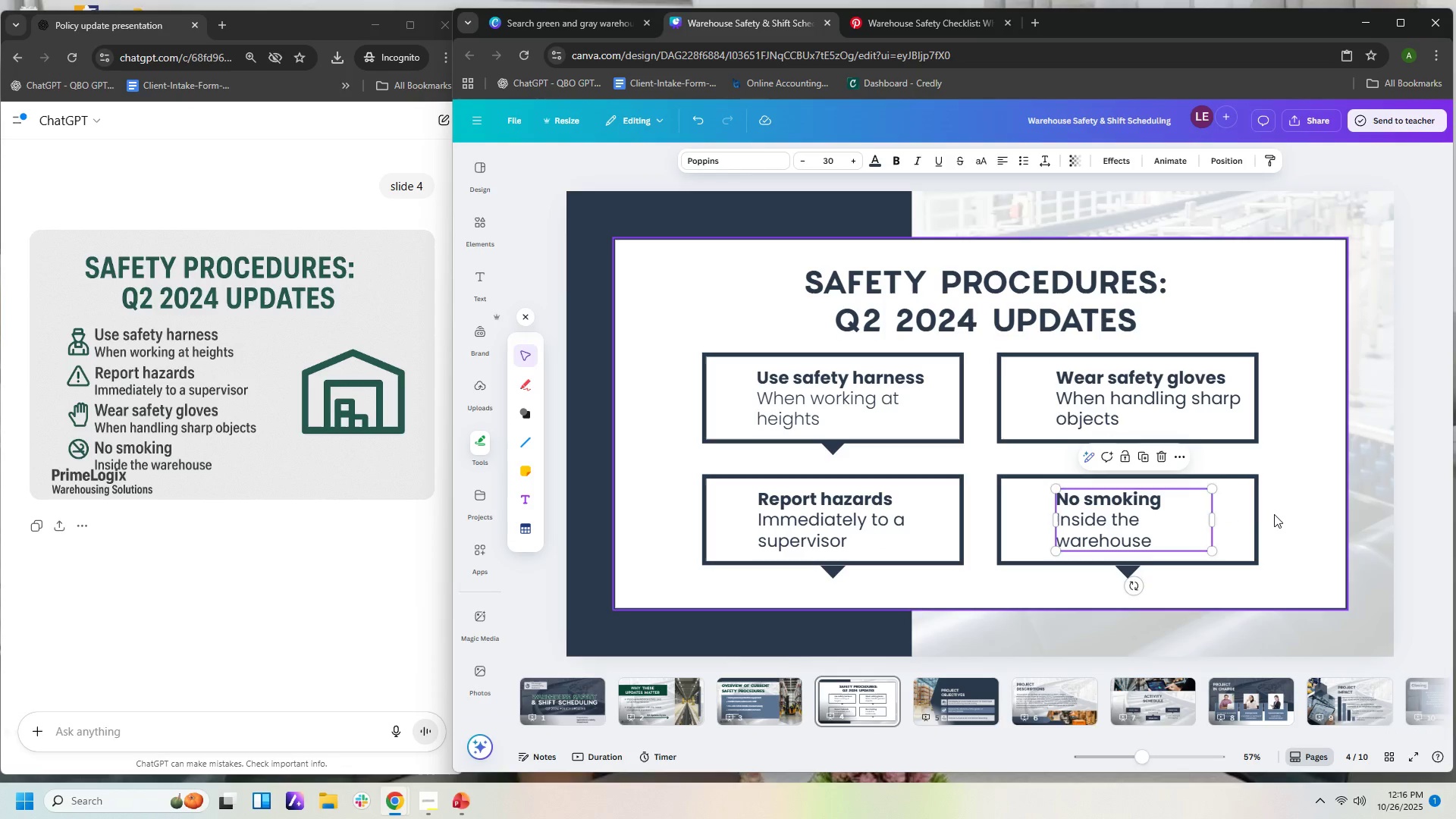 
left_click([1274, 514])
 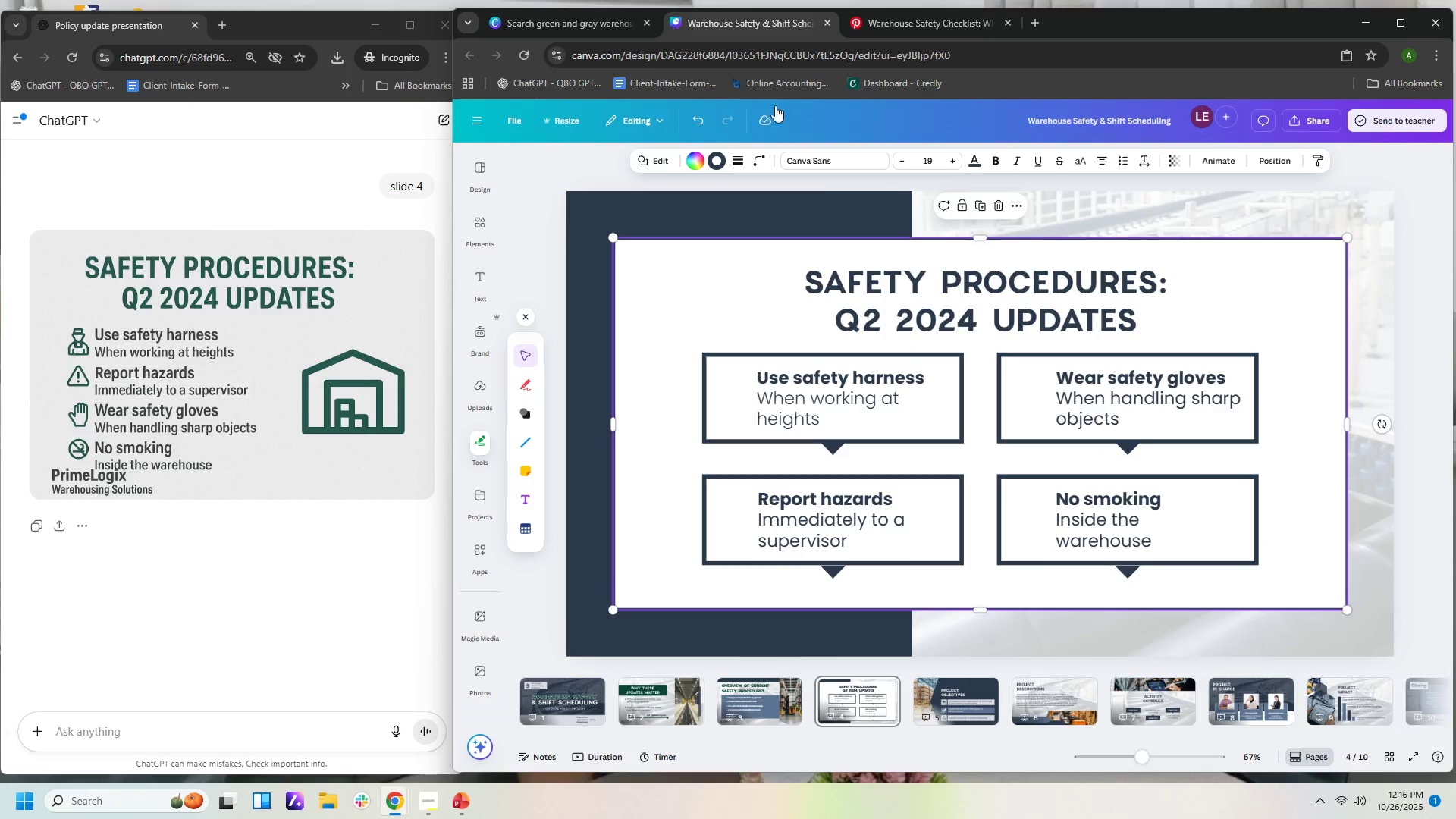 
double_click([950, 20])
 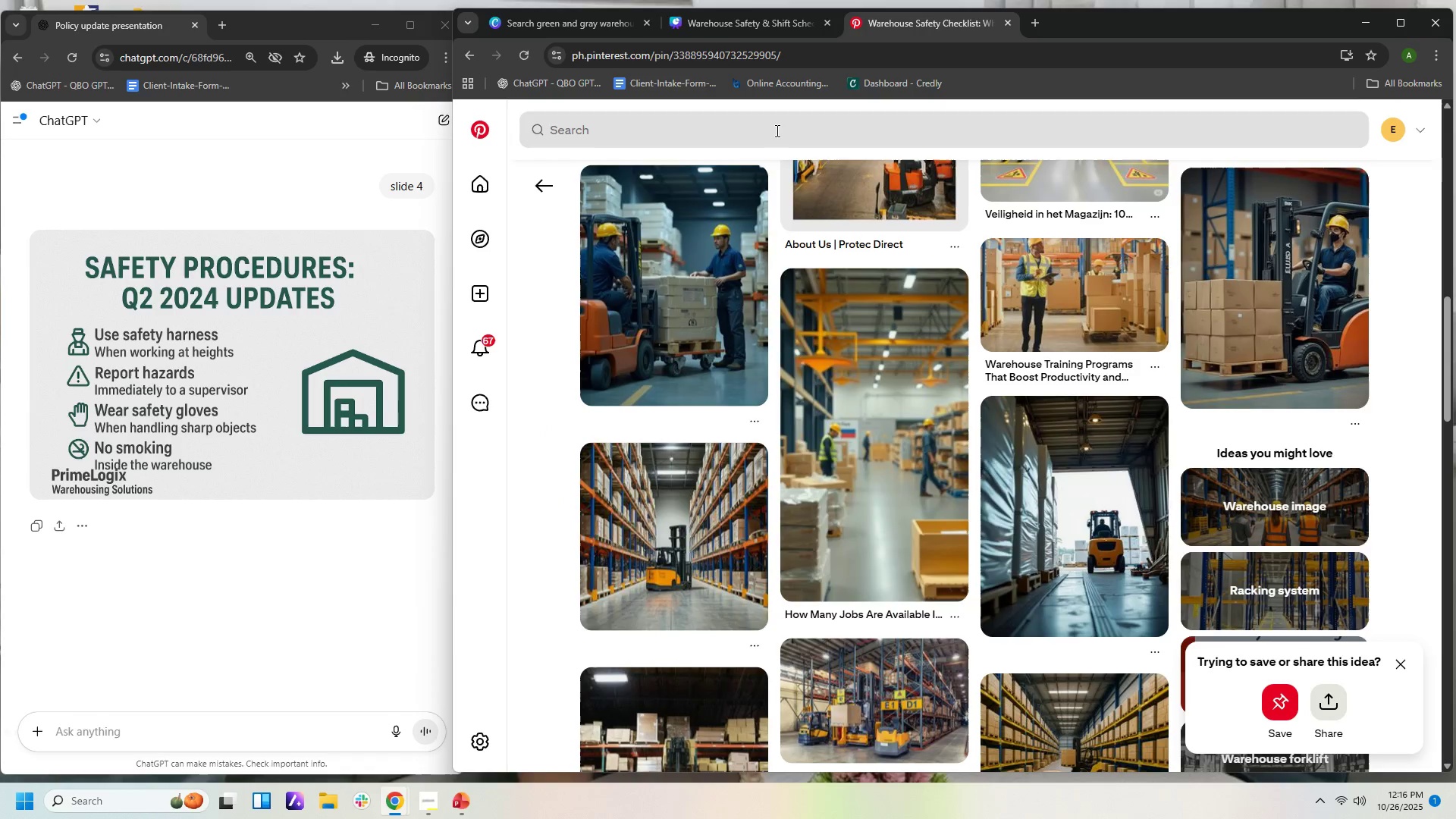 
left_click([776, 130])
 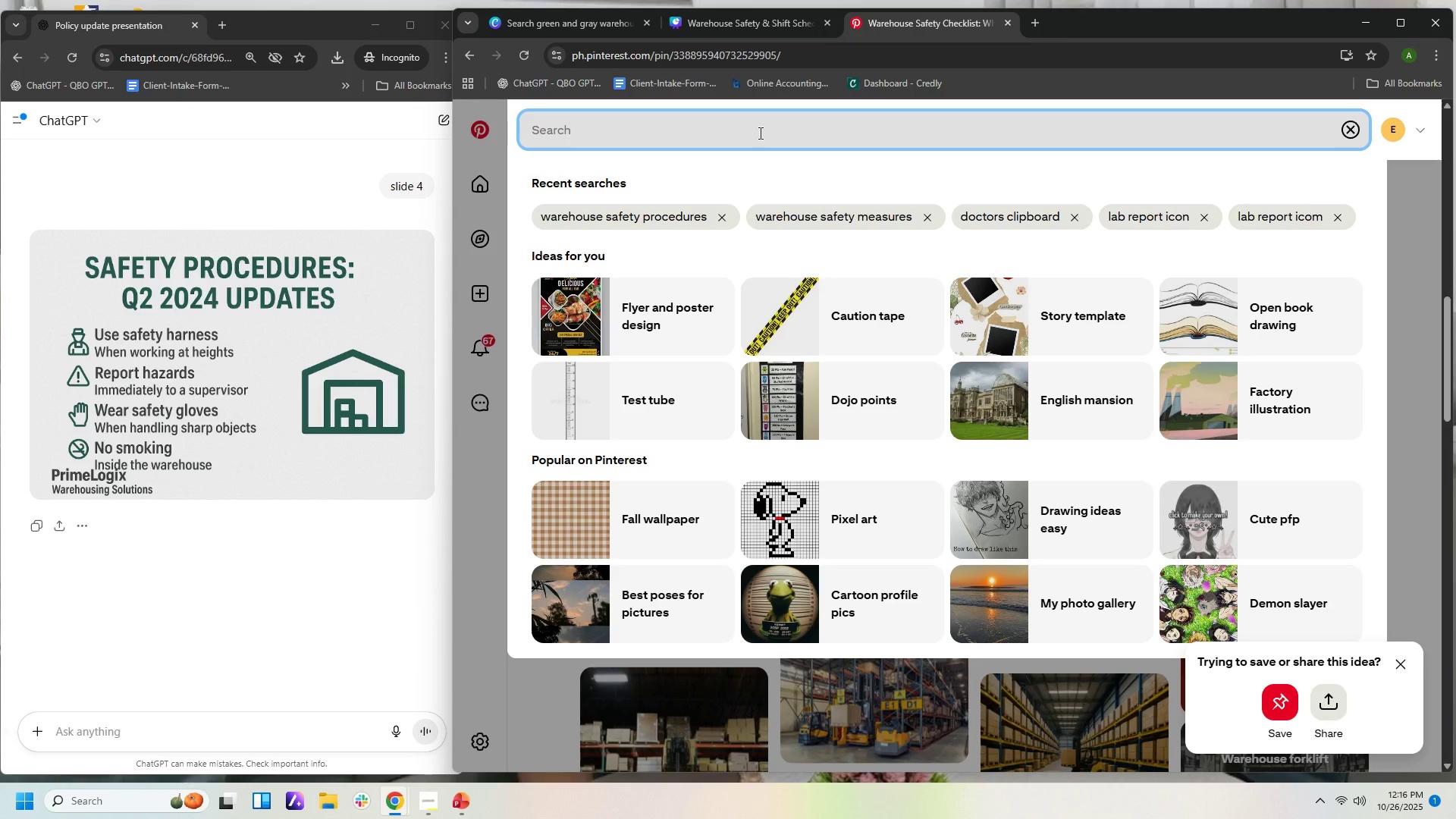 
type(use safety harnss )
key(Backspace)
key(Backspace)
key(Backspace)
type(ess icon)
 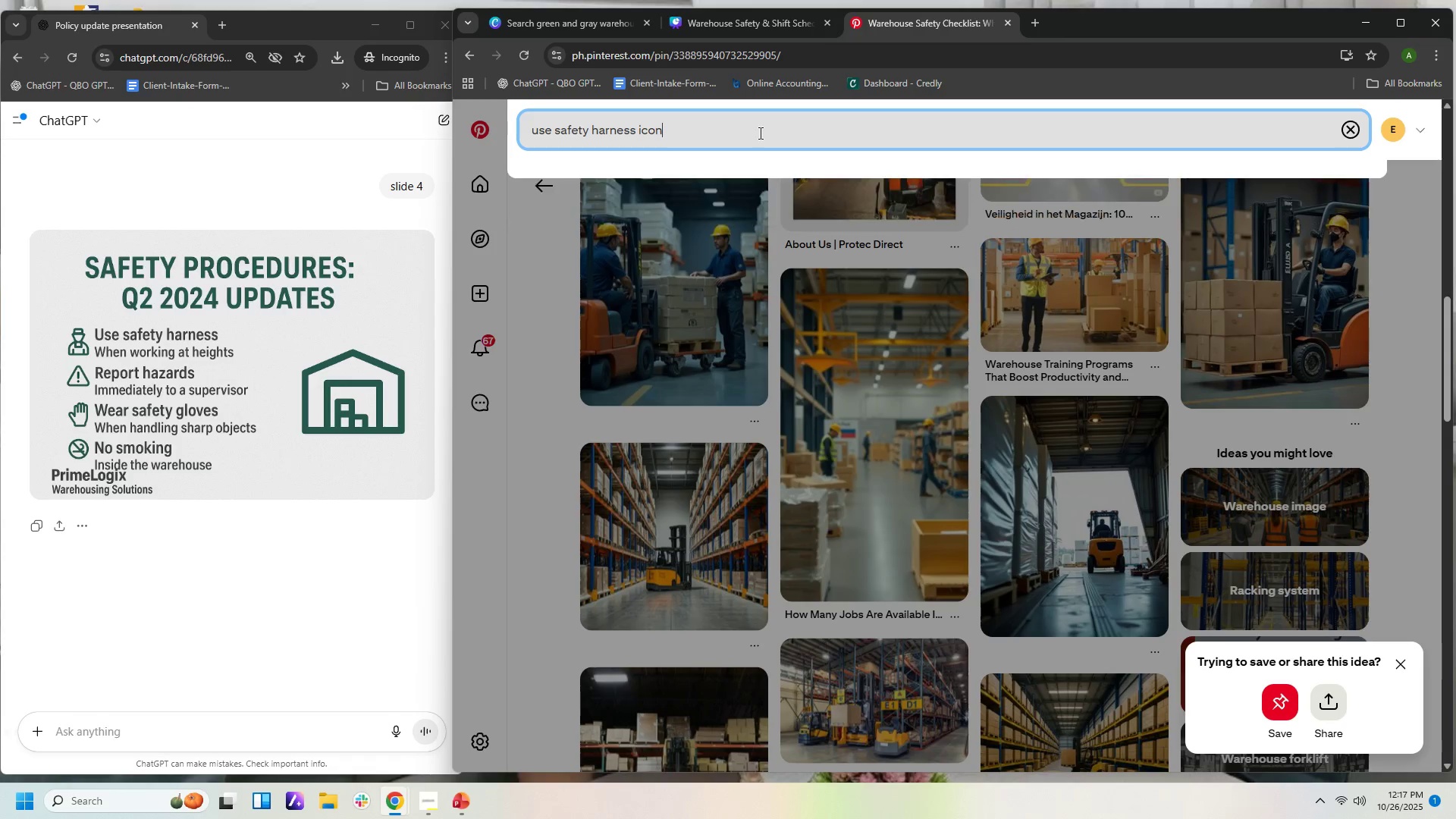 
key(Enter)
 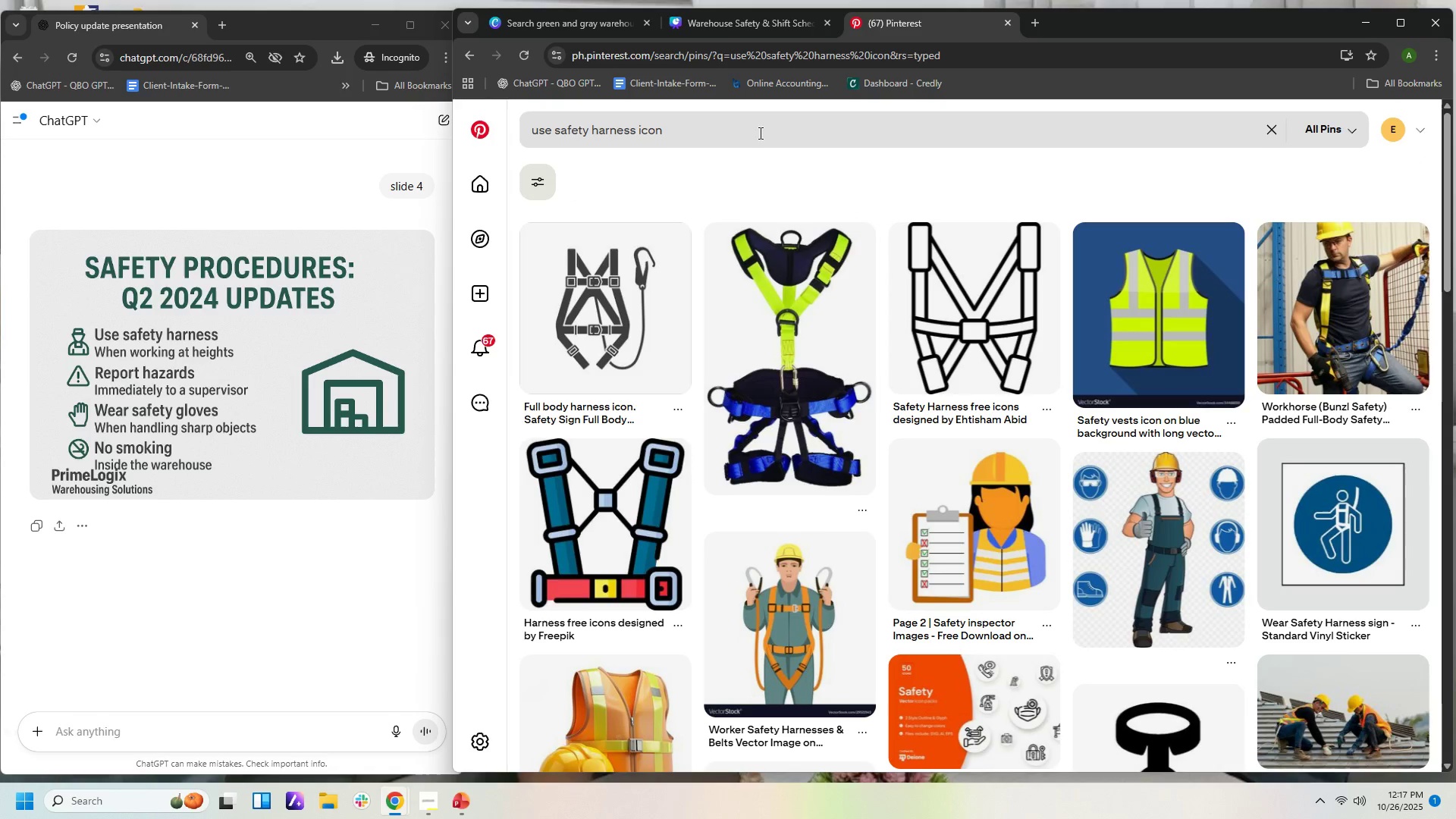 
wait(10.09)
 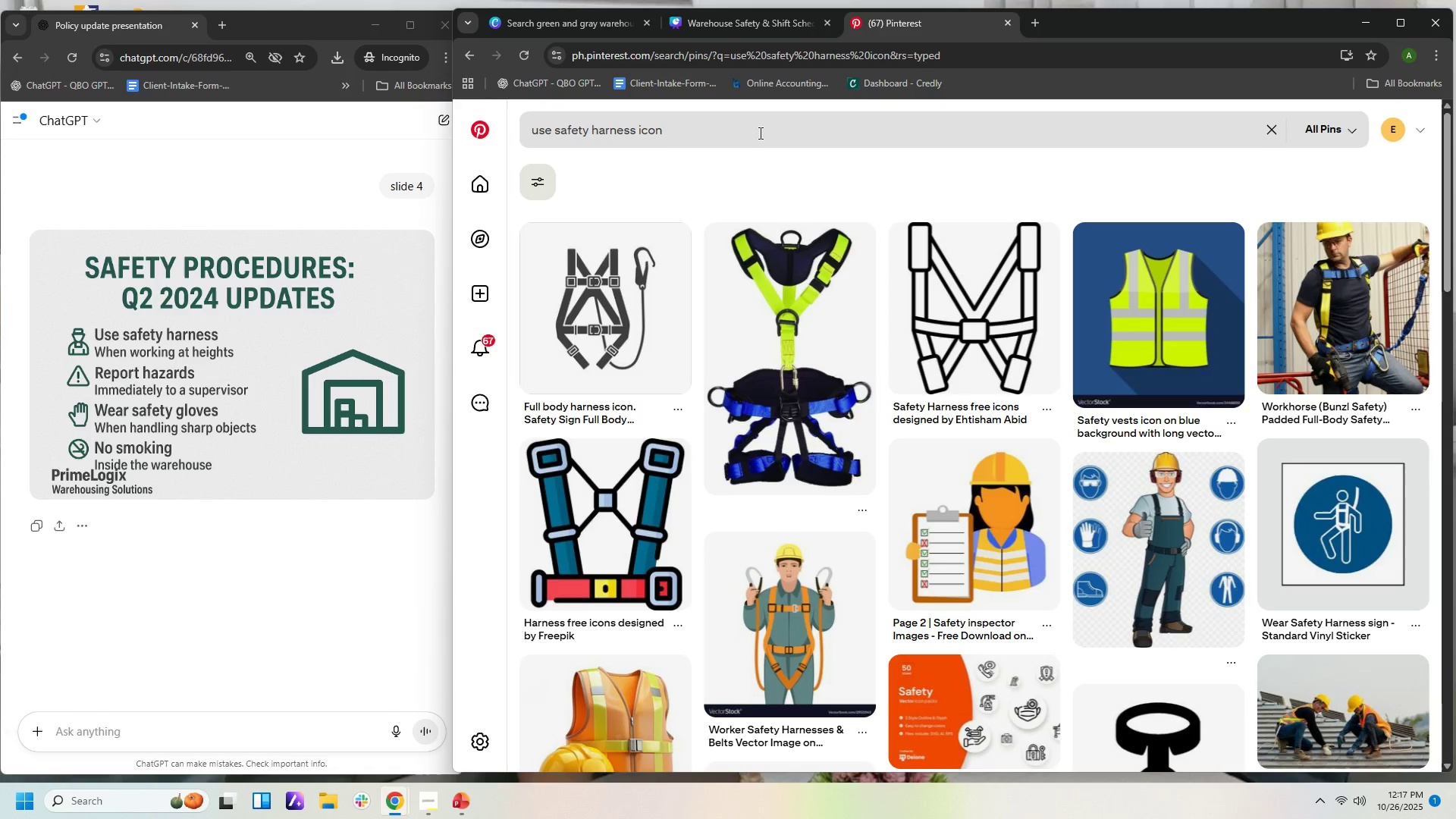 
left_click([830, 573])
 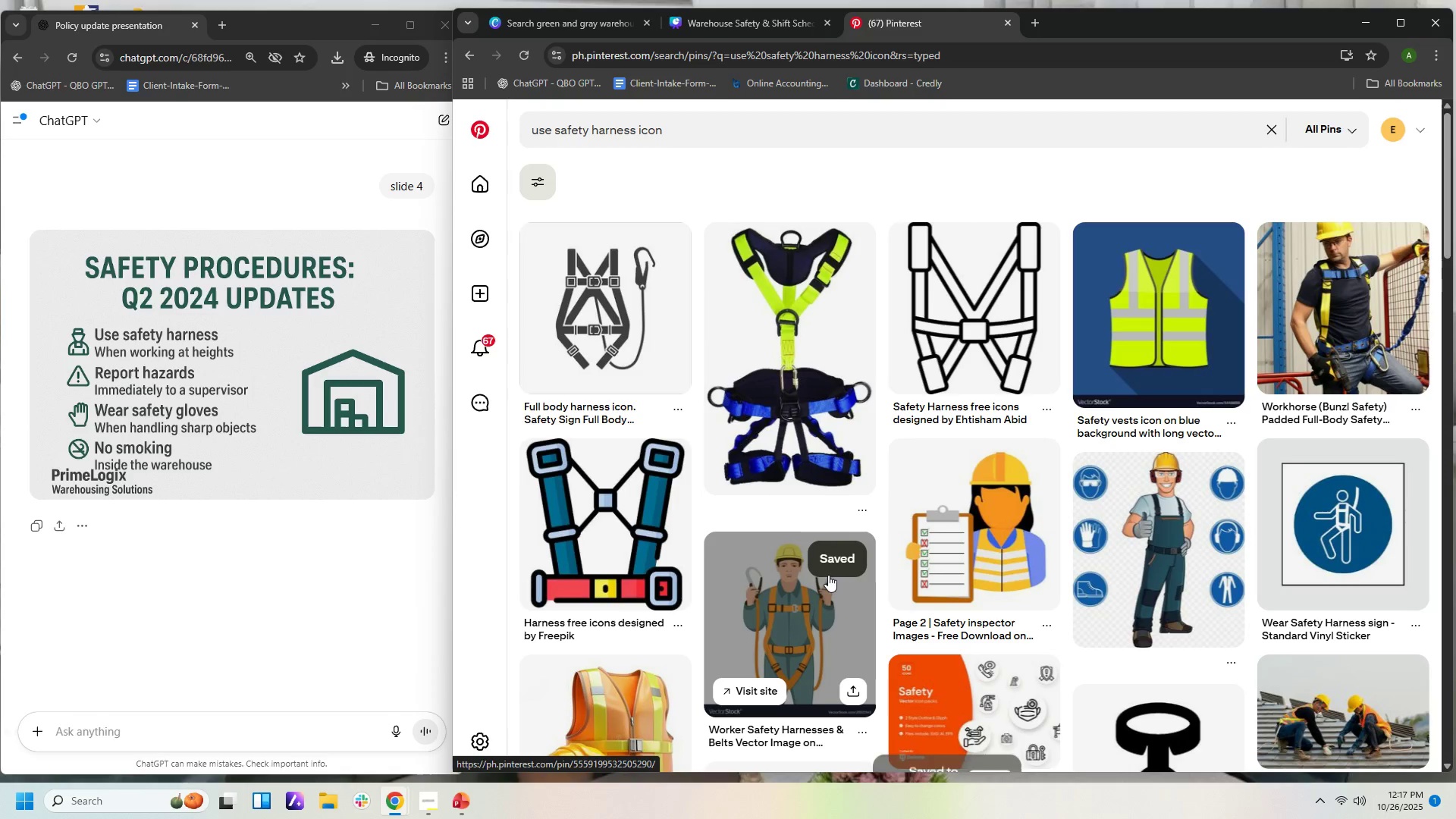 
left_click([833, 557])
 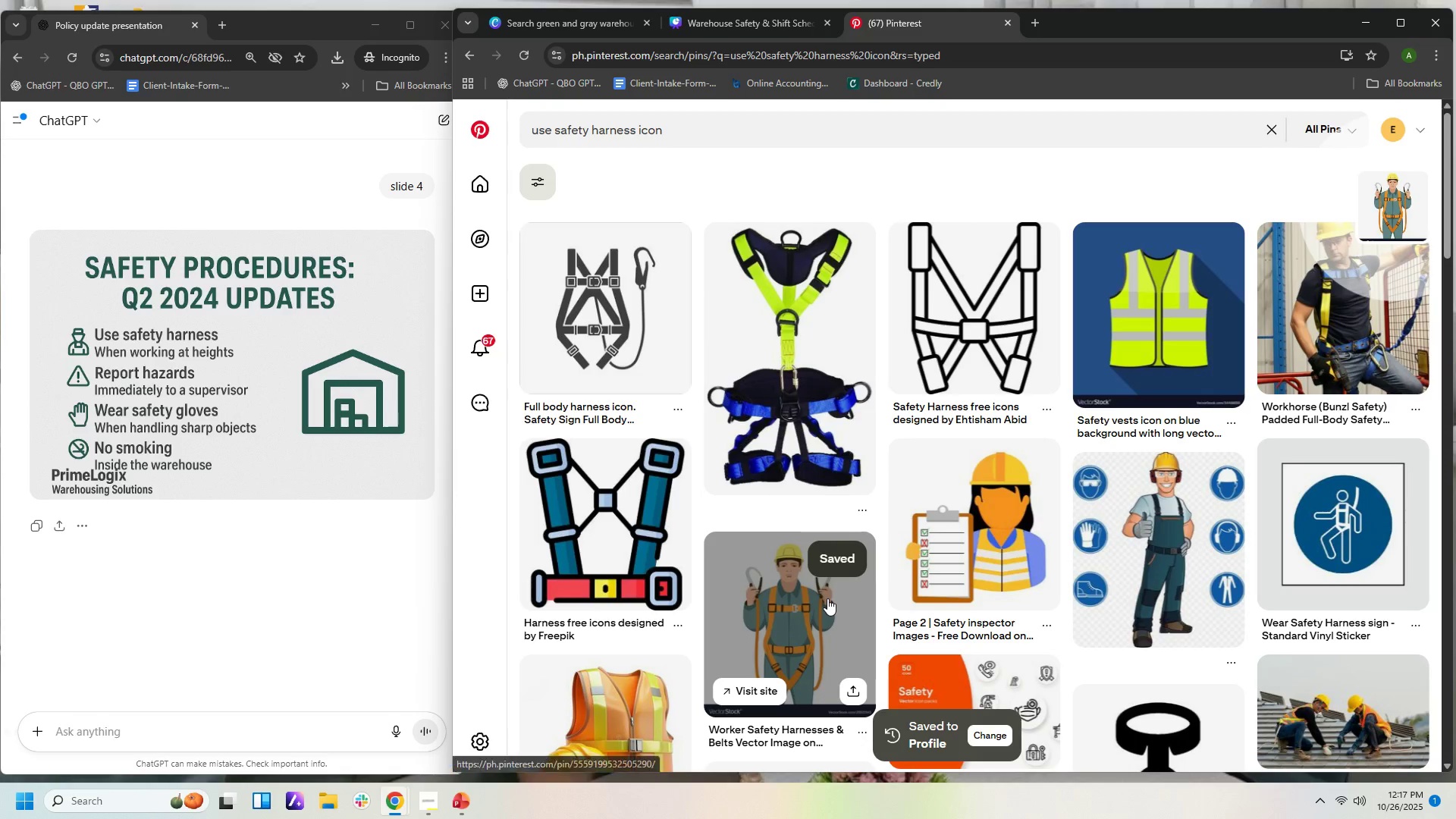 
left_click([827, 598])
 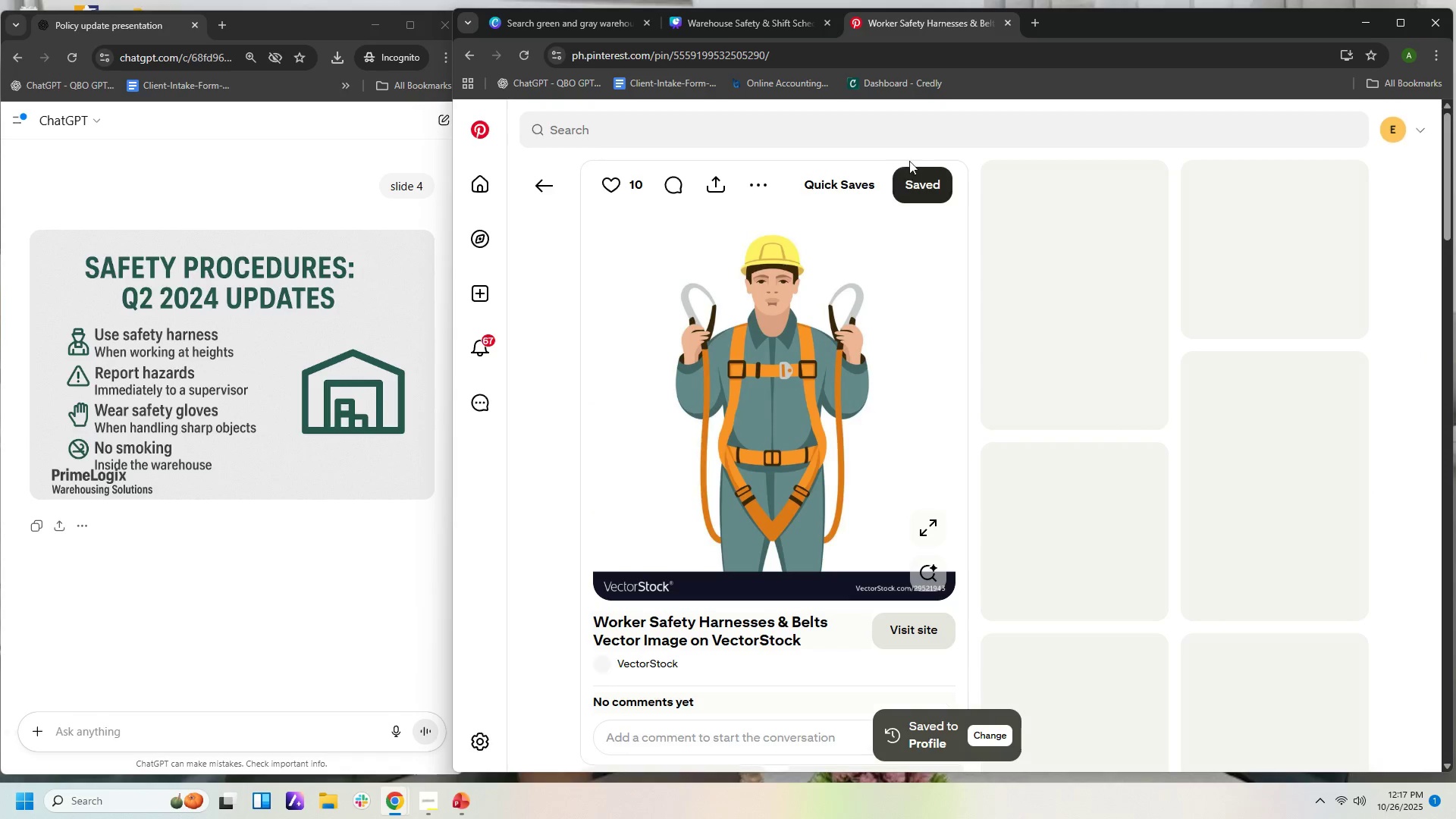 
left_click([927, 185])
 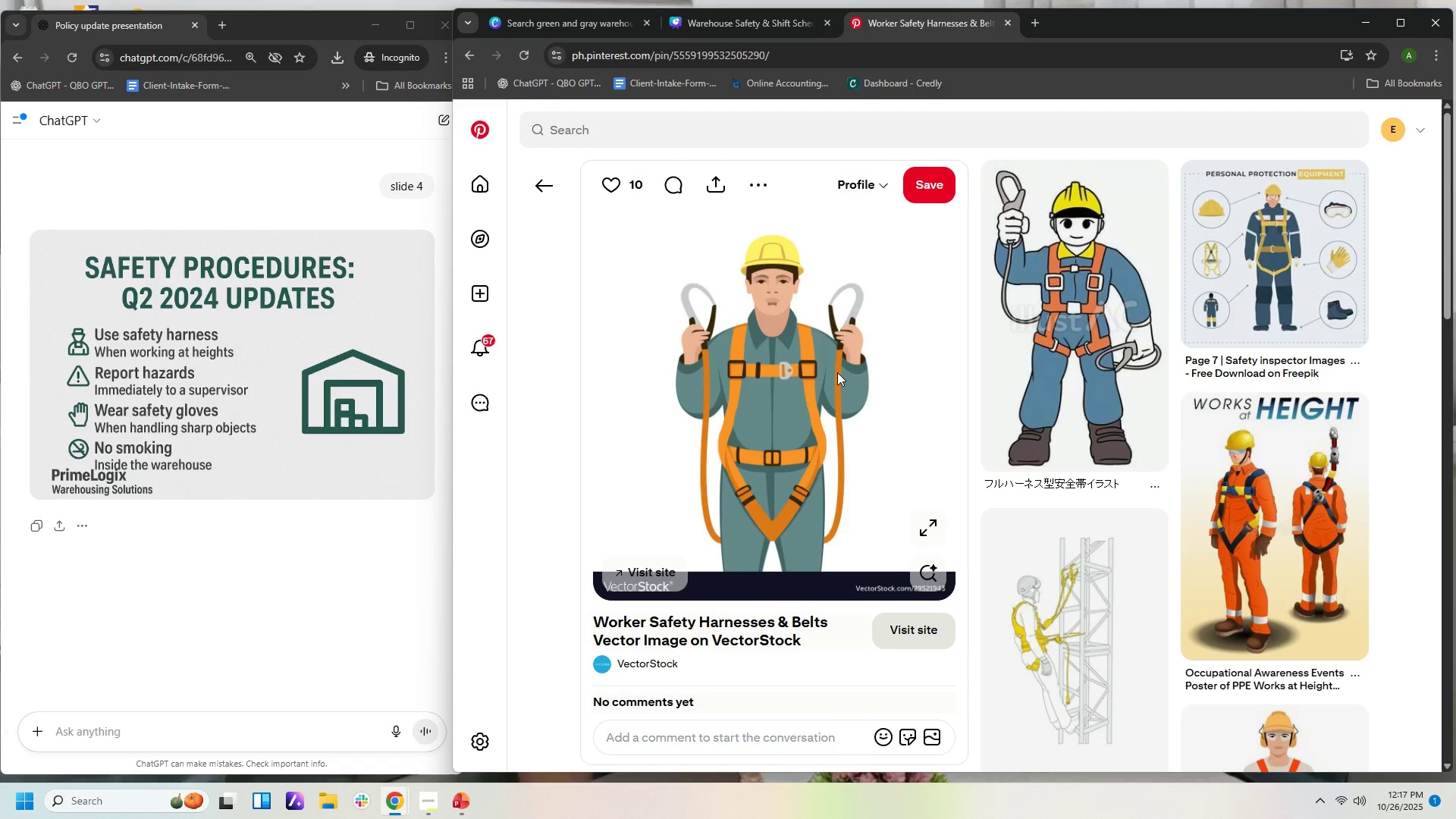 
wait(5.78)
 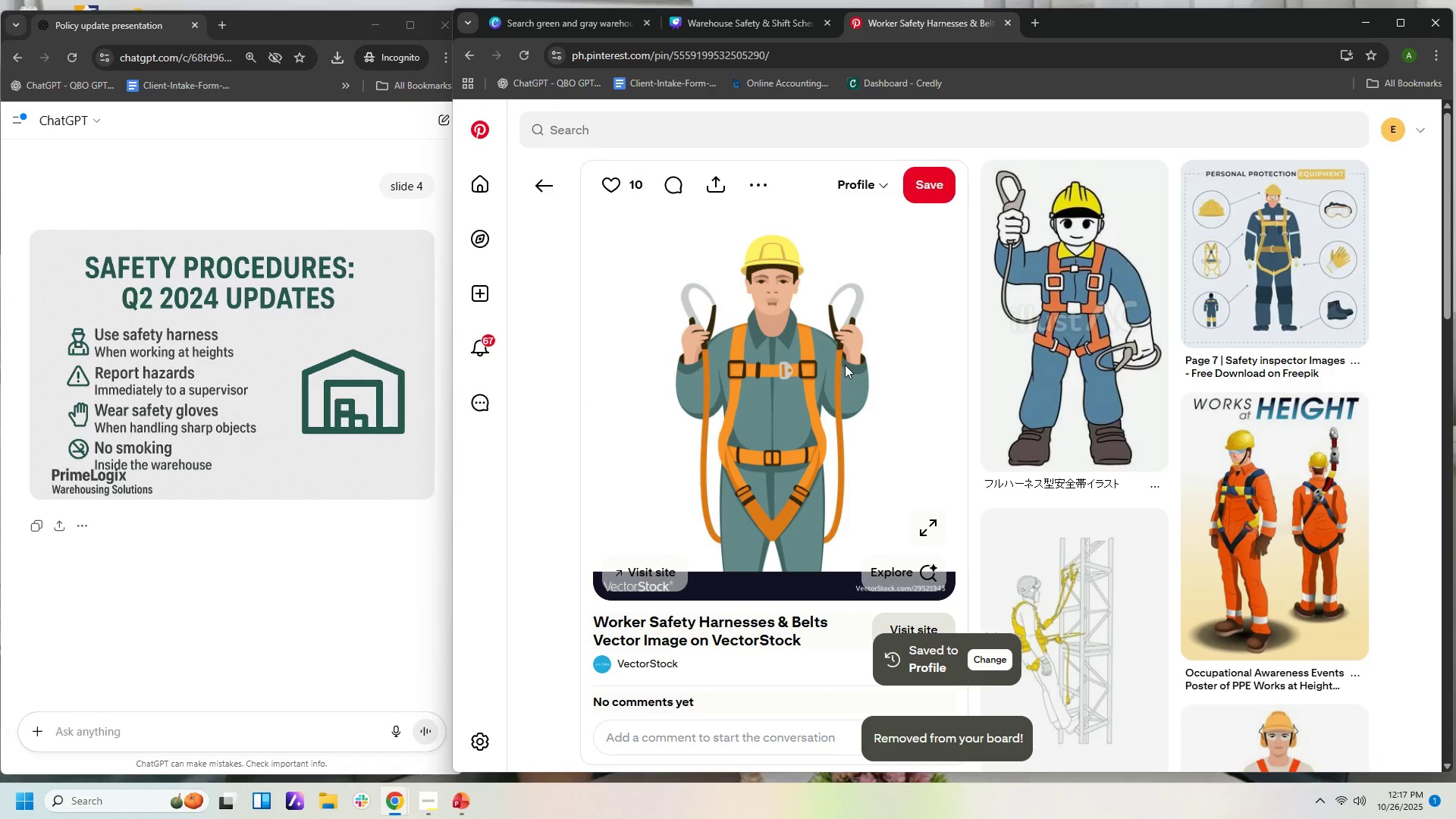 
right_click([825, 359])
 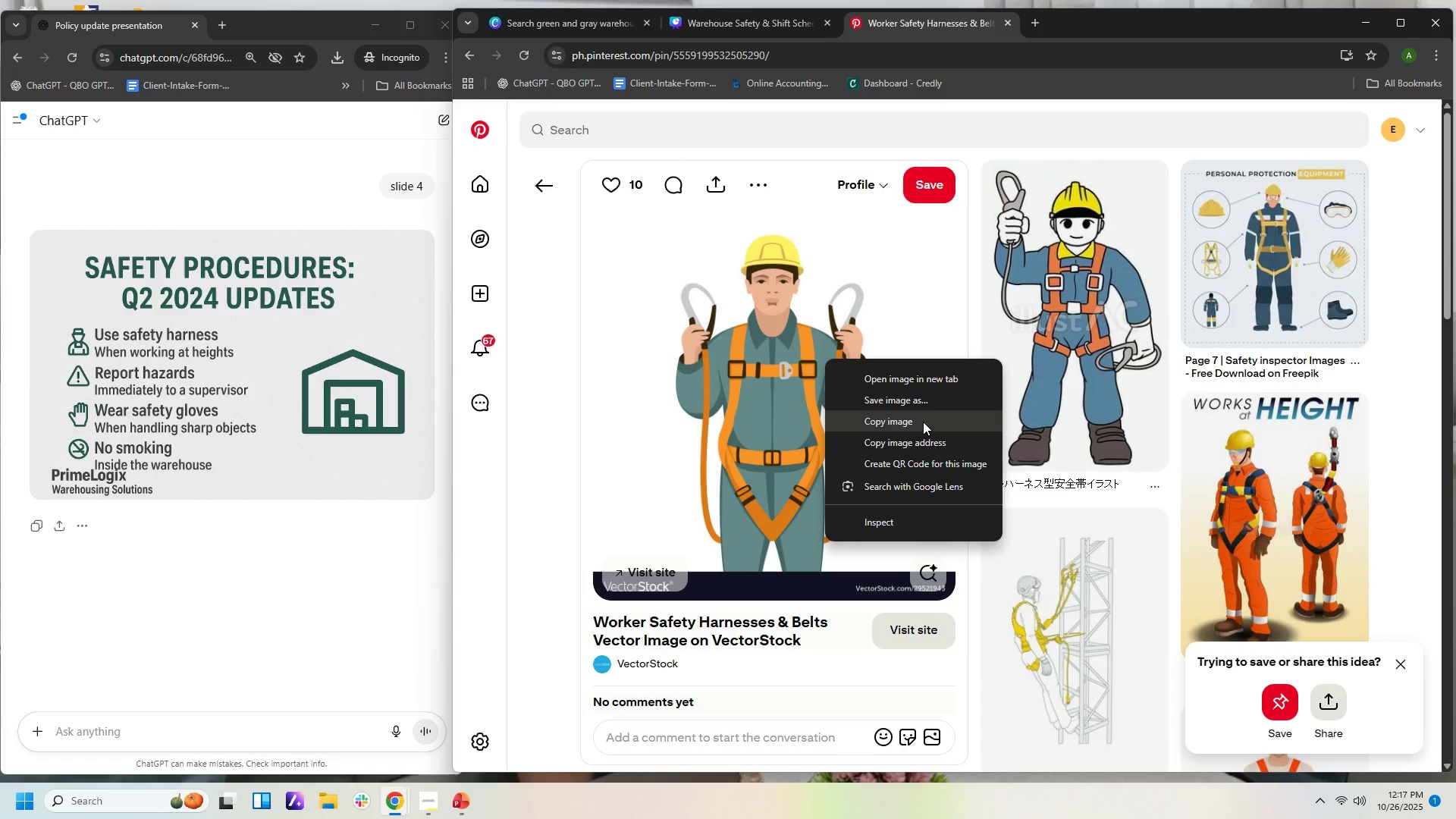 
left_click([923, 422])
 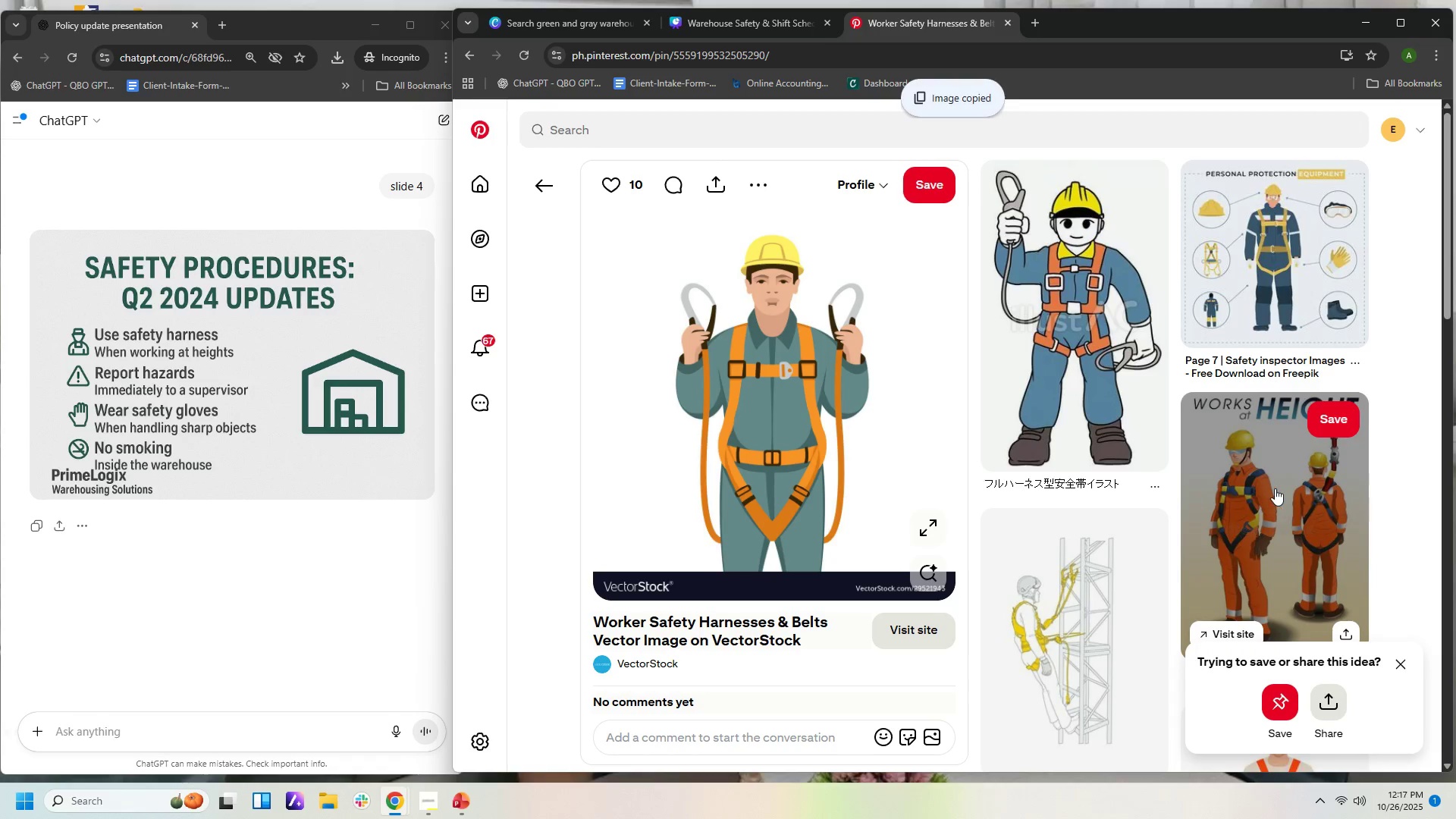 
scroll: coordinate [1277, 494], scroll_direction: down, amount: 3.0
 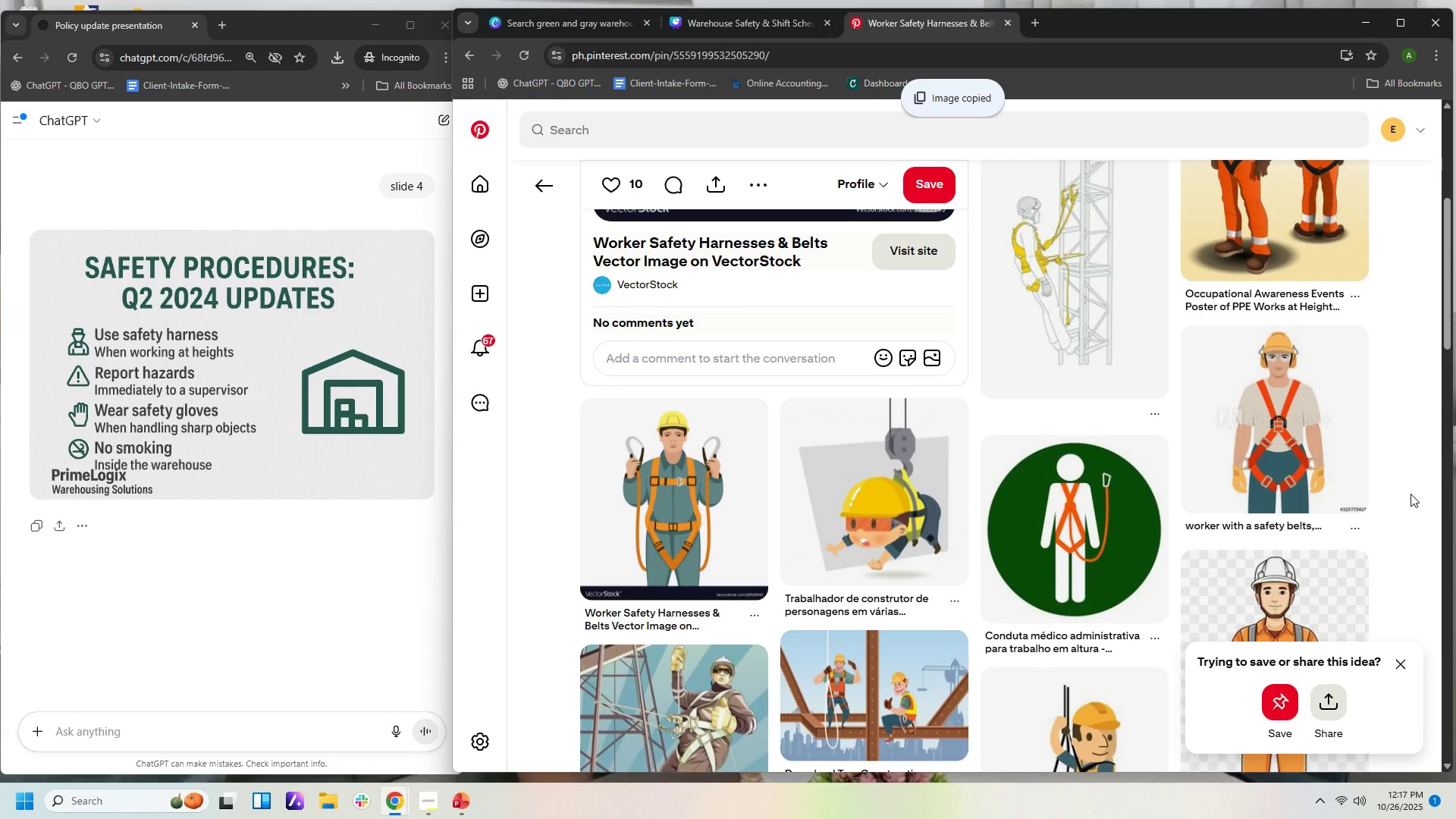 
scroll: coordinate [1410, 494], scroll_direction: up, amount: 6.0
 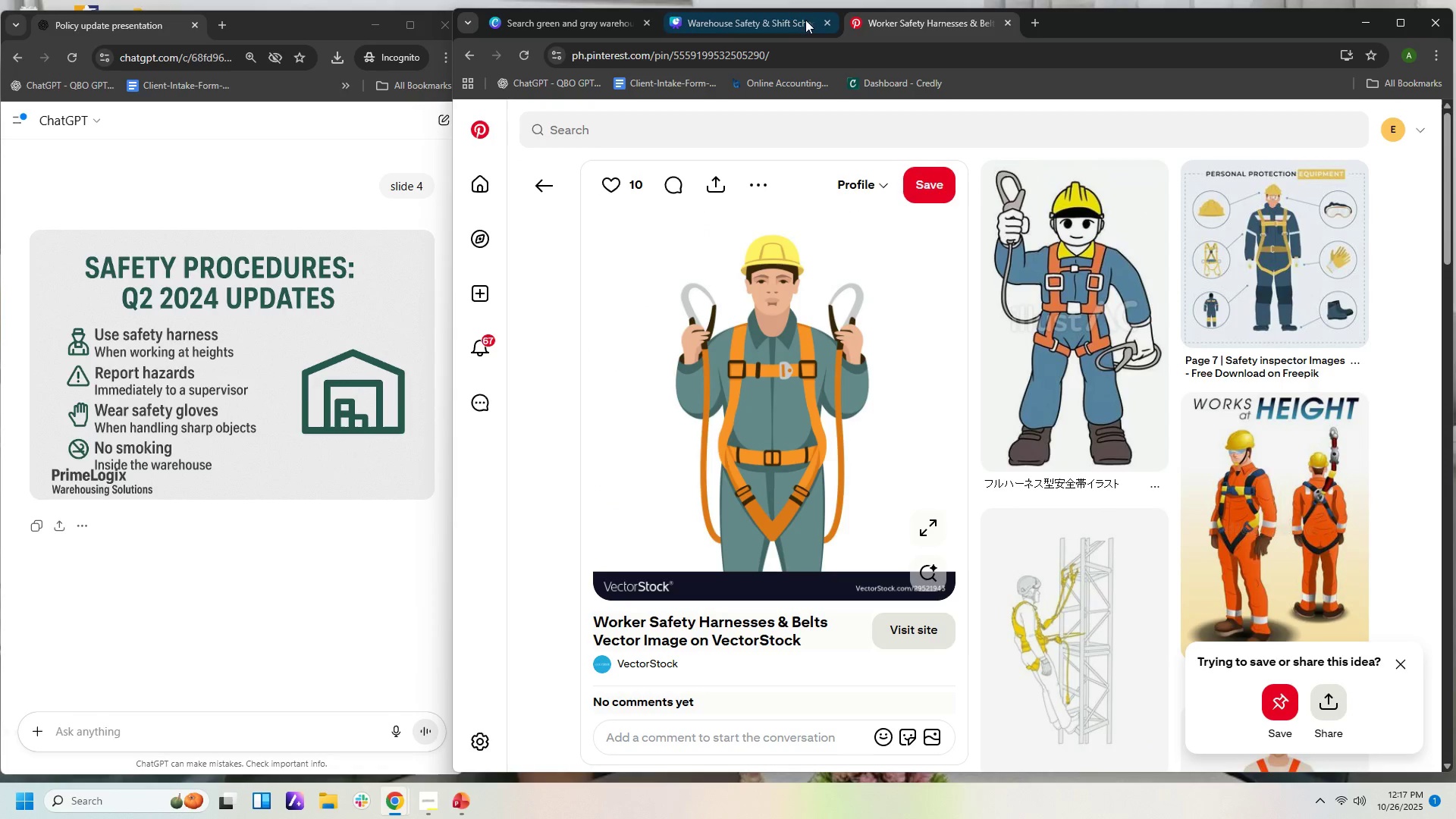 
left_click([770, 27])
 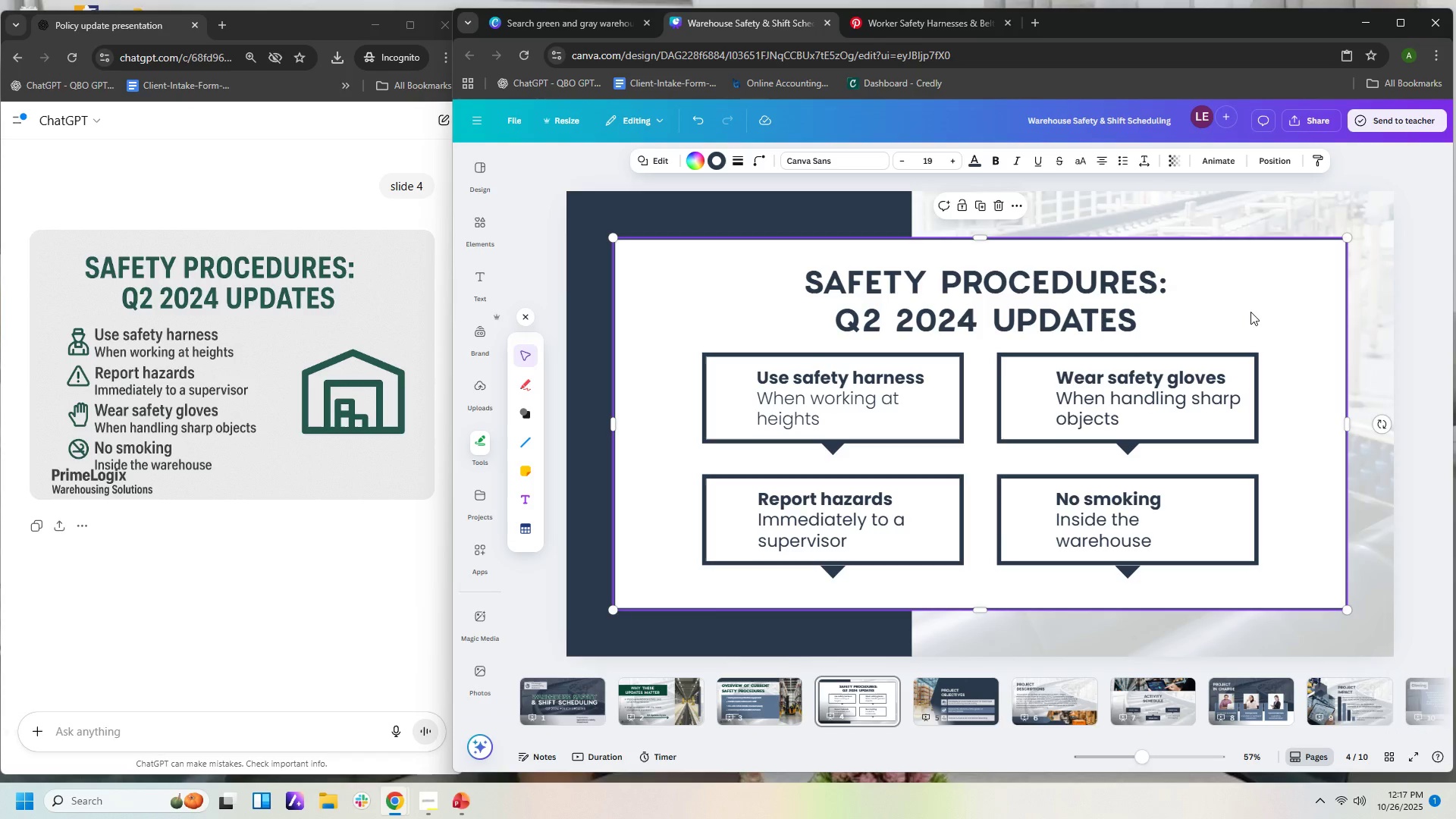 
right_click([1250, 312])
 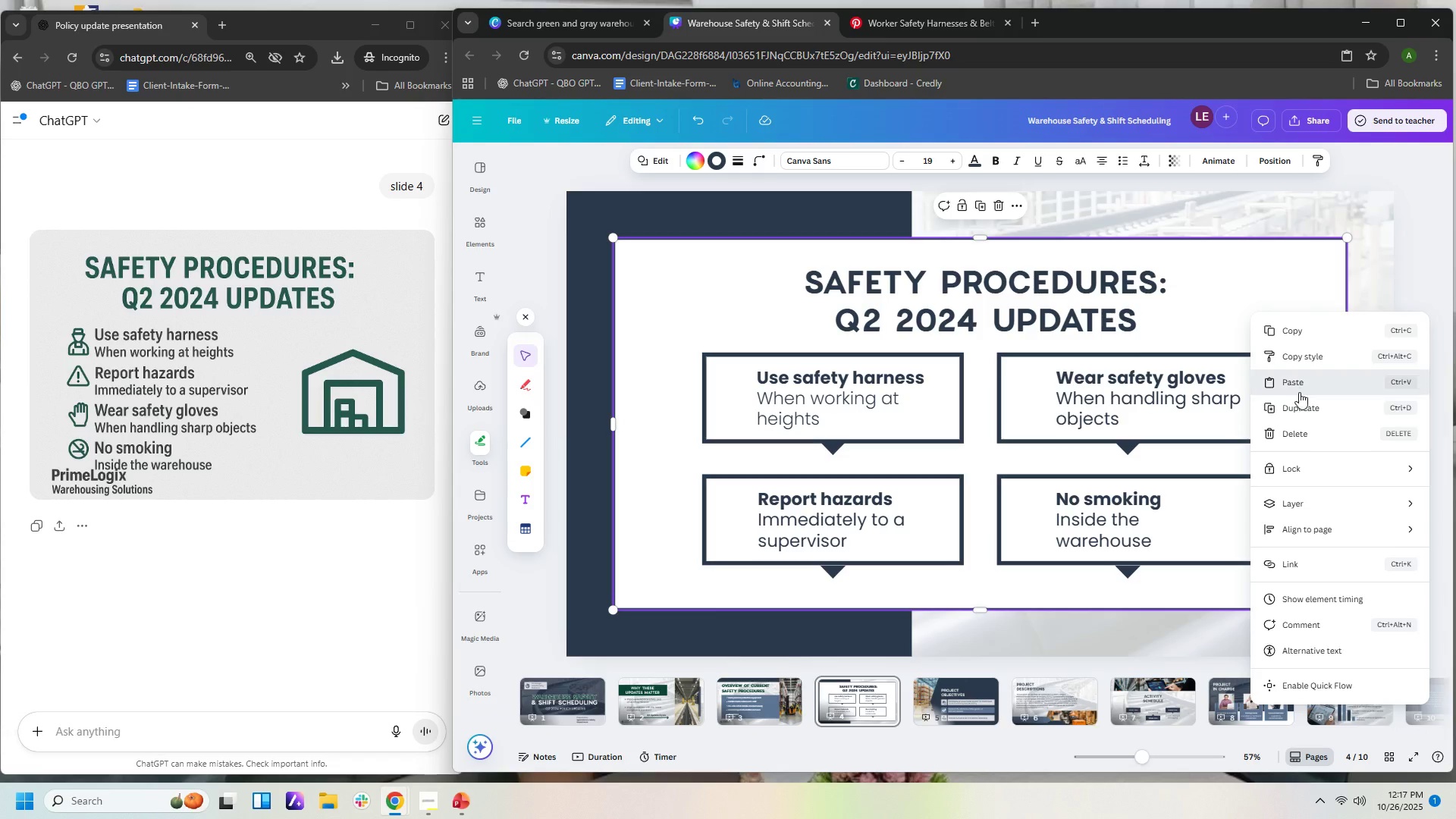 
left_click([1299, 392])
 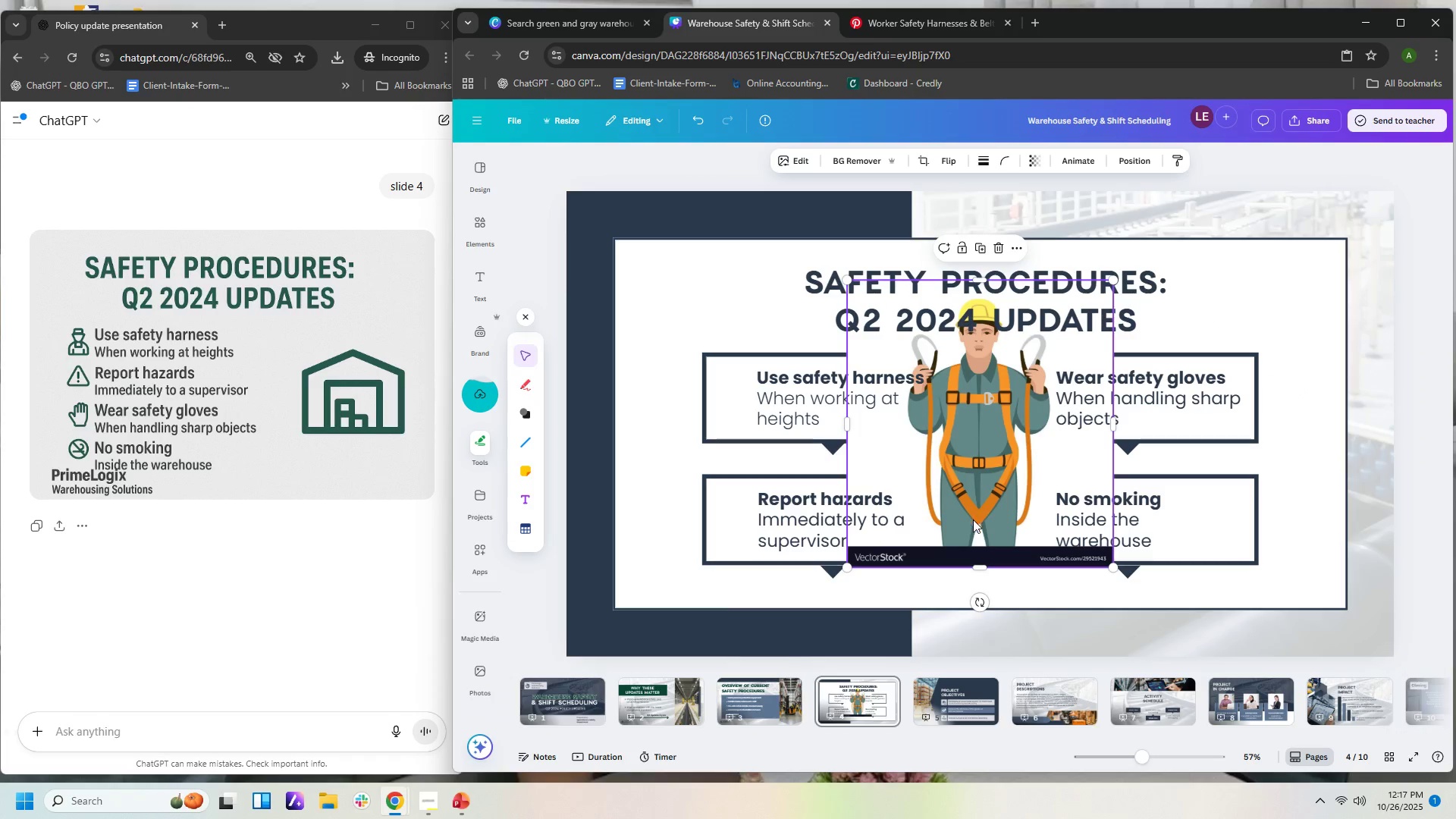 
left_click_drag(start_coordinate=[977, 566], to_coordinate=[979, 541])
 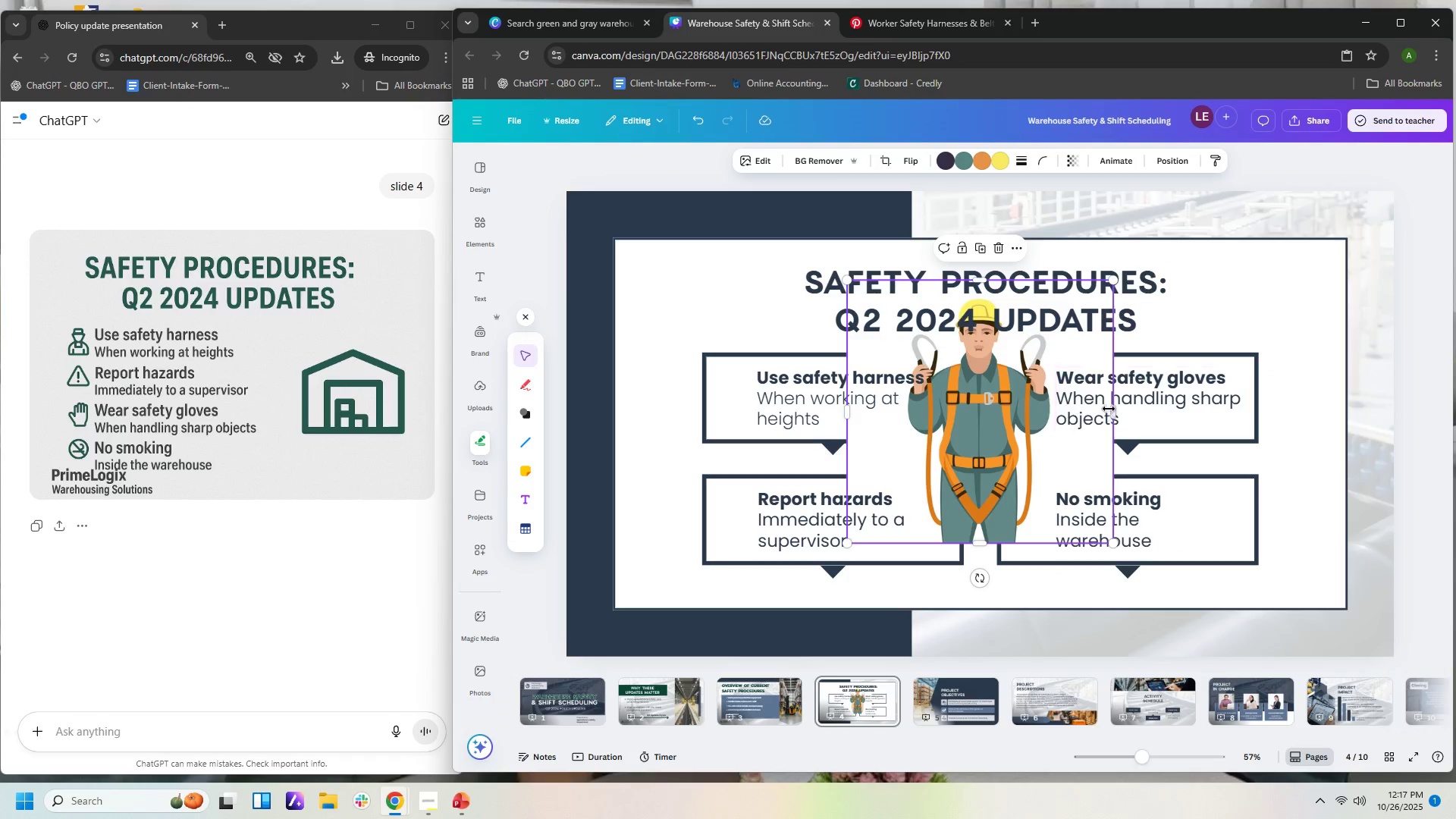 
left_click_drag(start_coordinate=[1110, 409], to_coordinate=[1056, 405])
 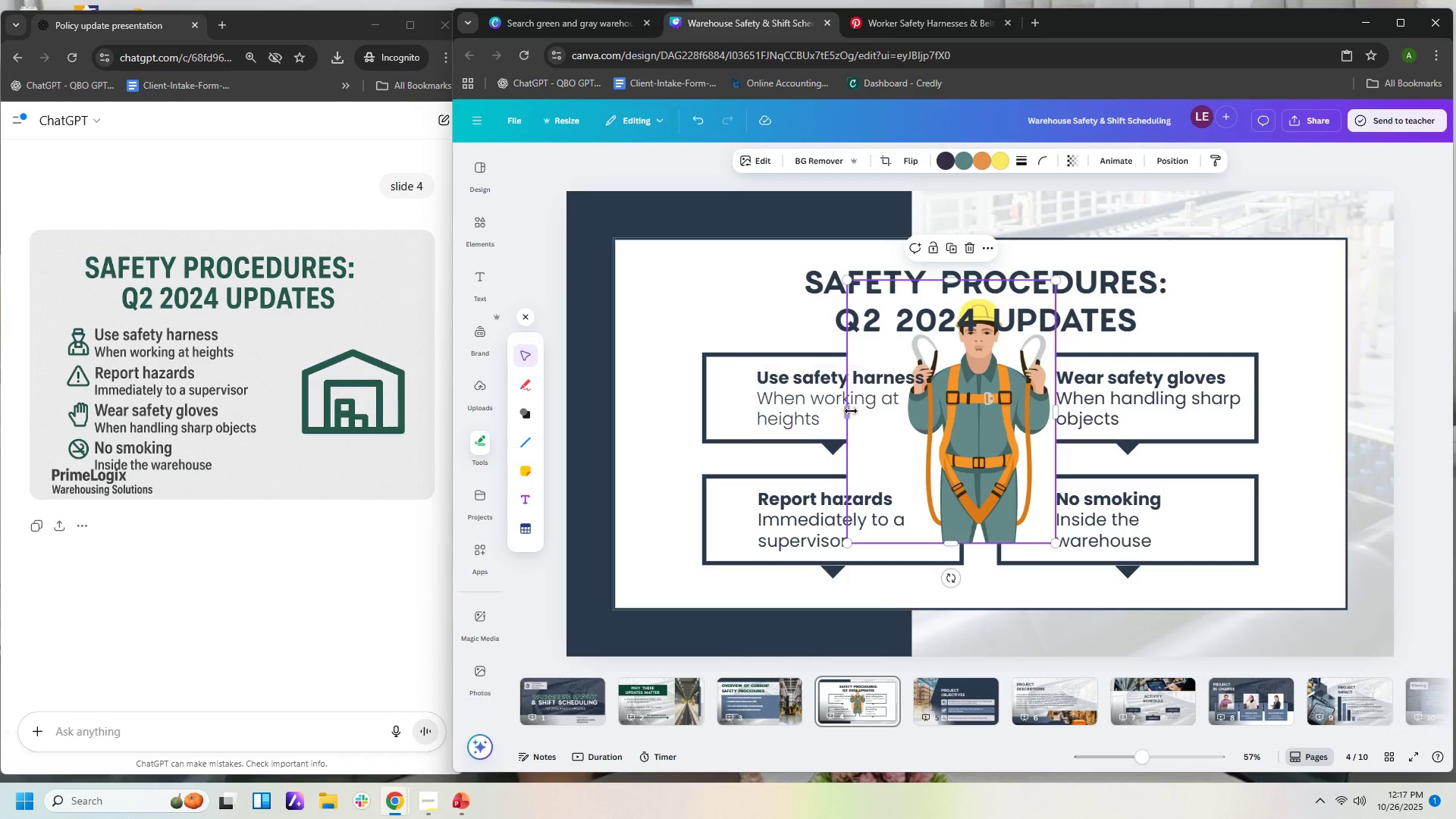 
left_click_drag(start_coordinate=[849, 411], to_coordinate=[902, 415])
 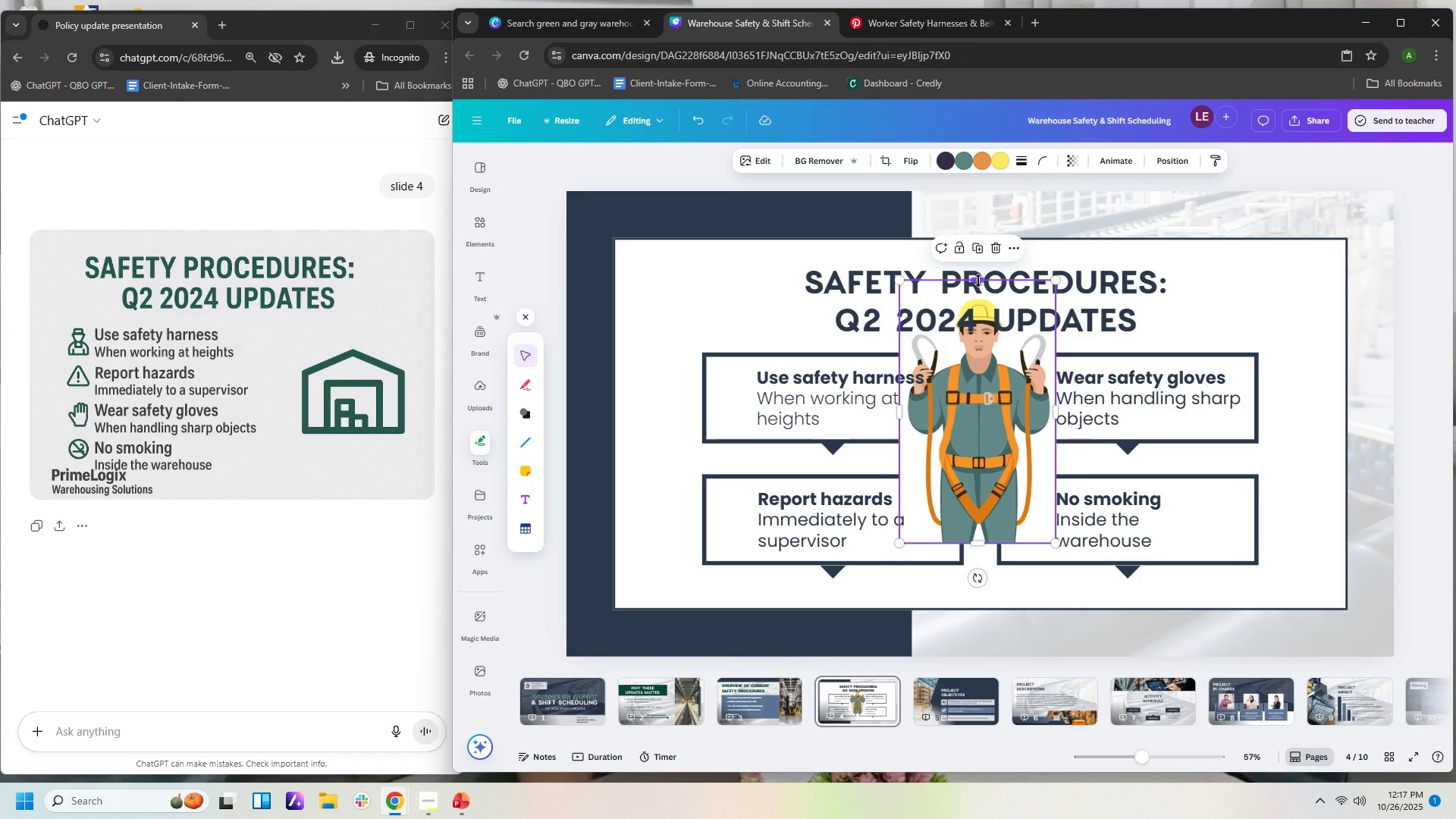 
left_click_drag(start_coordinate=[976, 282], to_coordinate=[976, 297])
 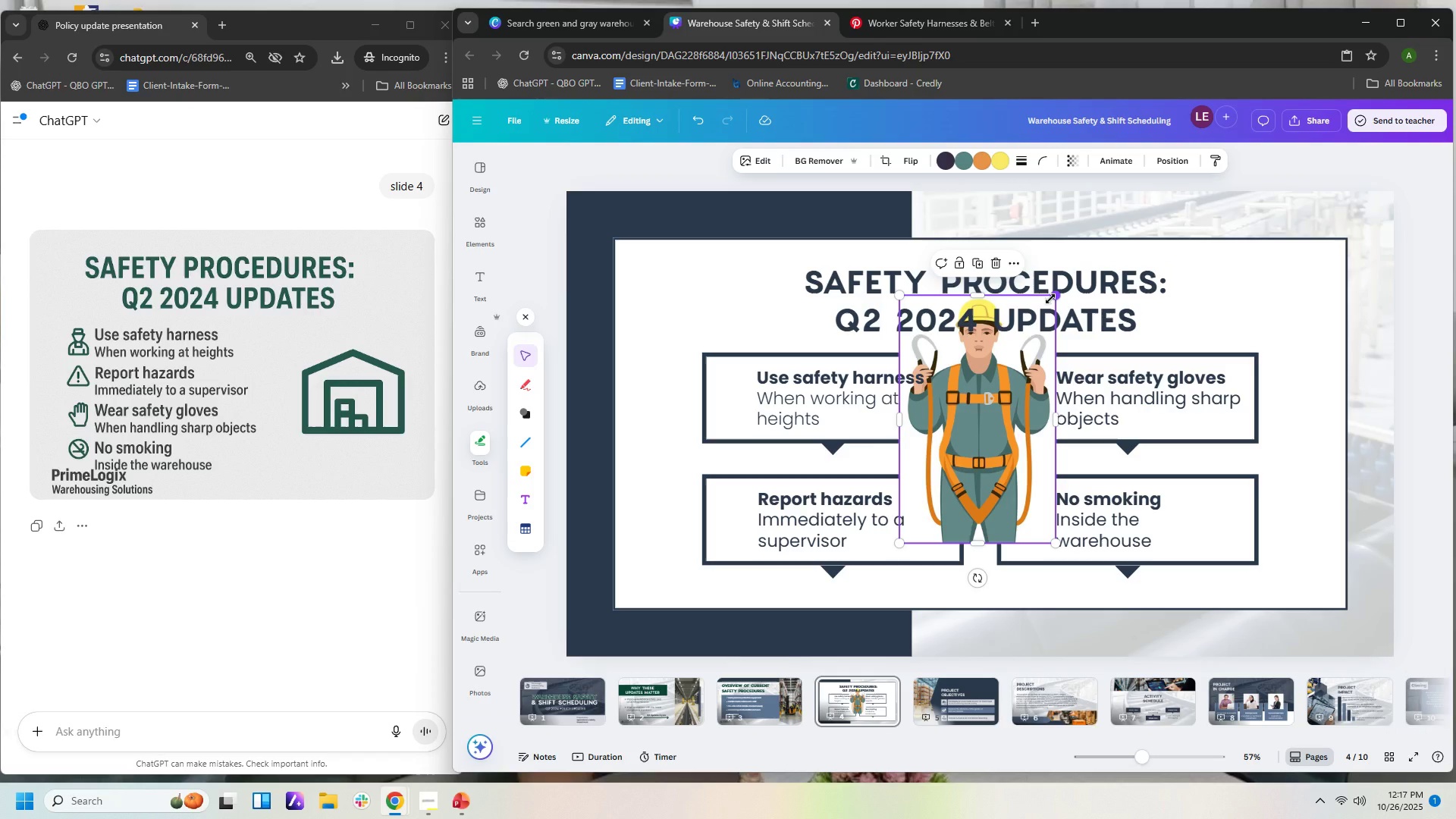 
left_click_drag(start_coordinate=[1050, 299], to_coordinate=[921, 488])
 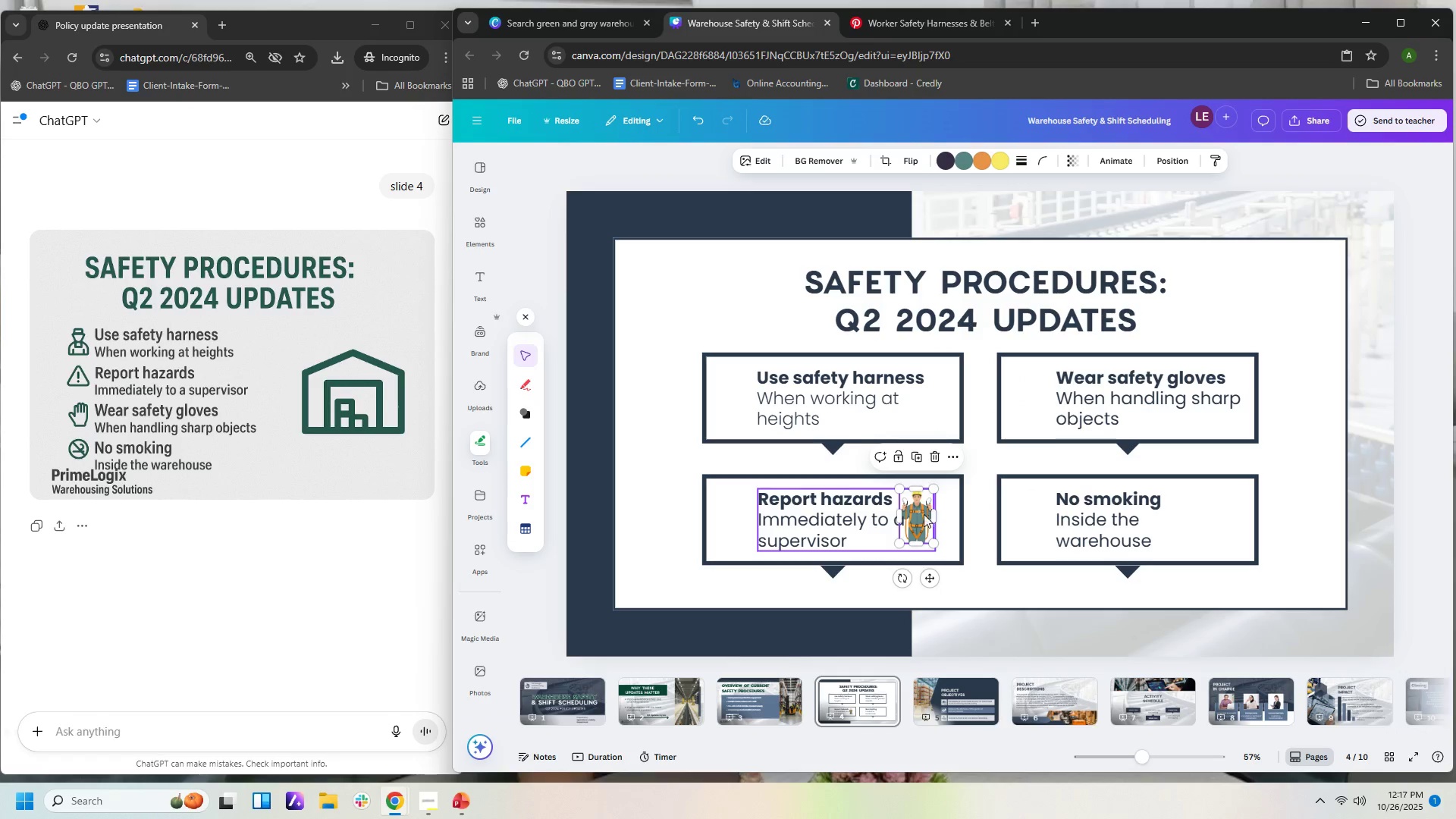 
left_click_drag(start_coordinate=[922, 514], to_coordinate=[738, 394])
 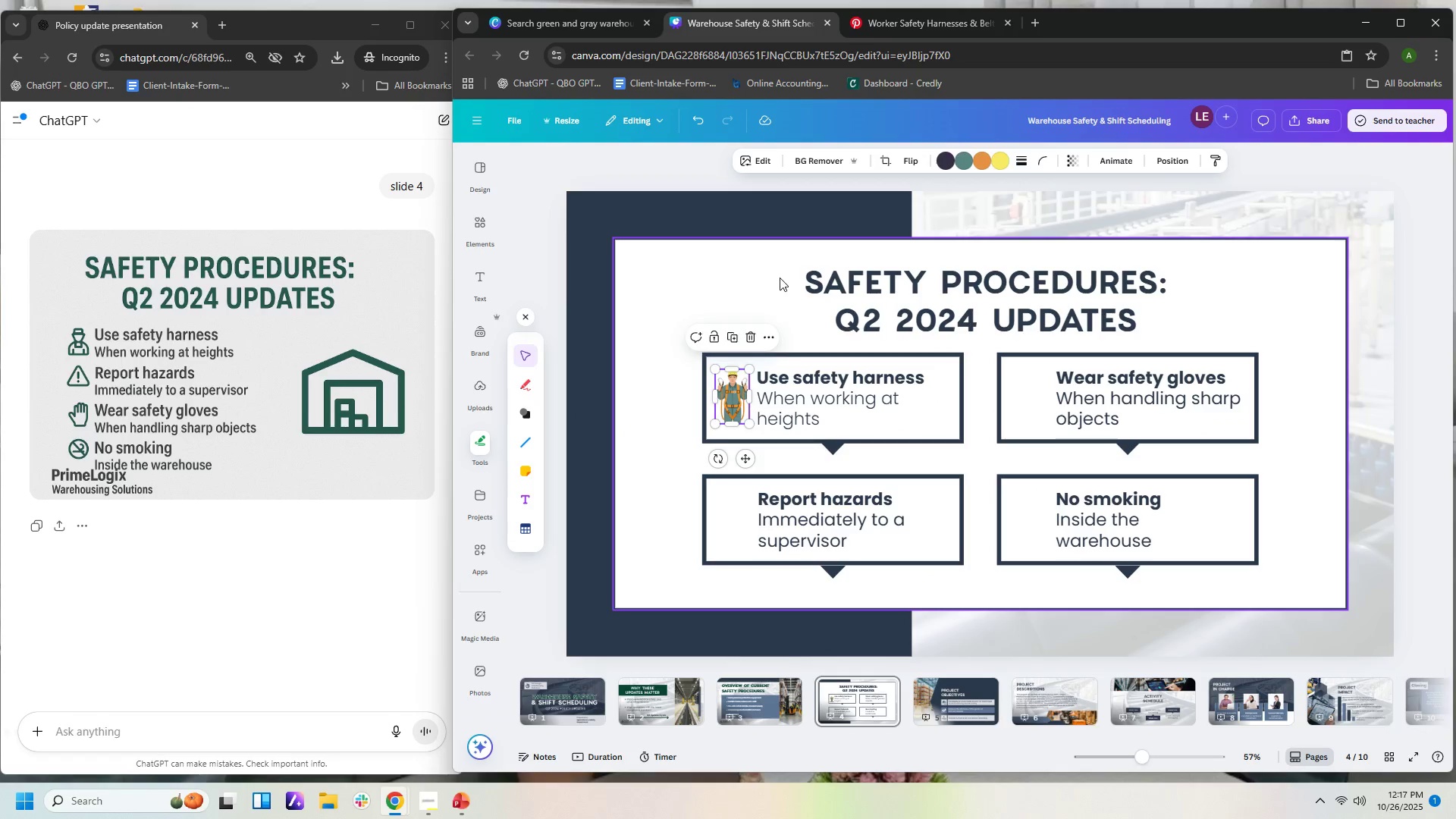 
left_click([780, 278])
 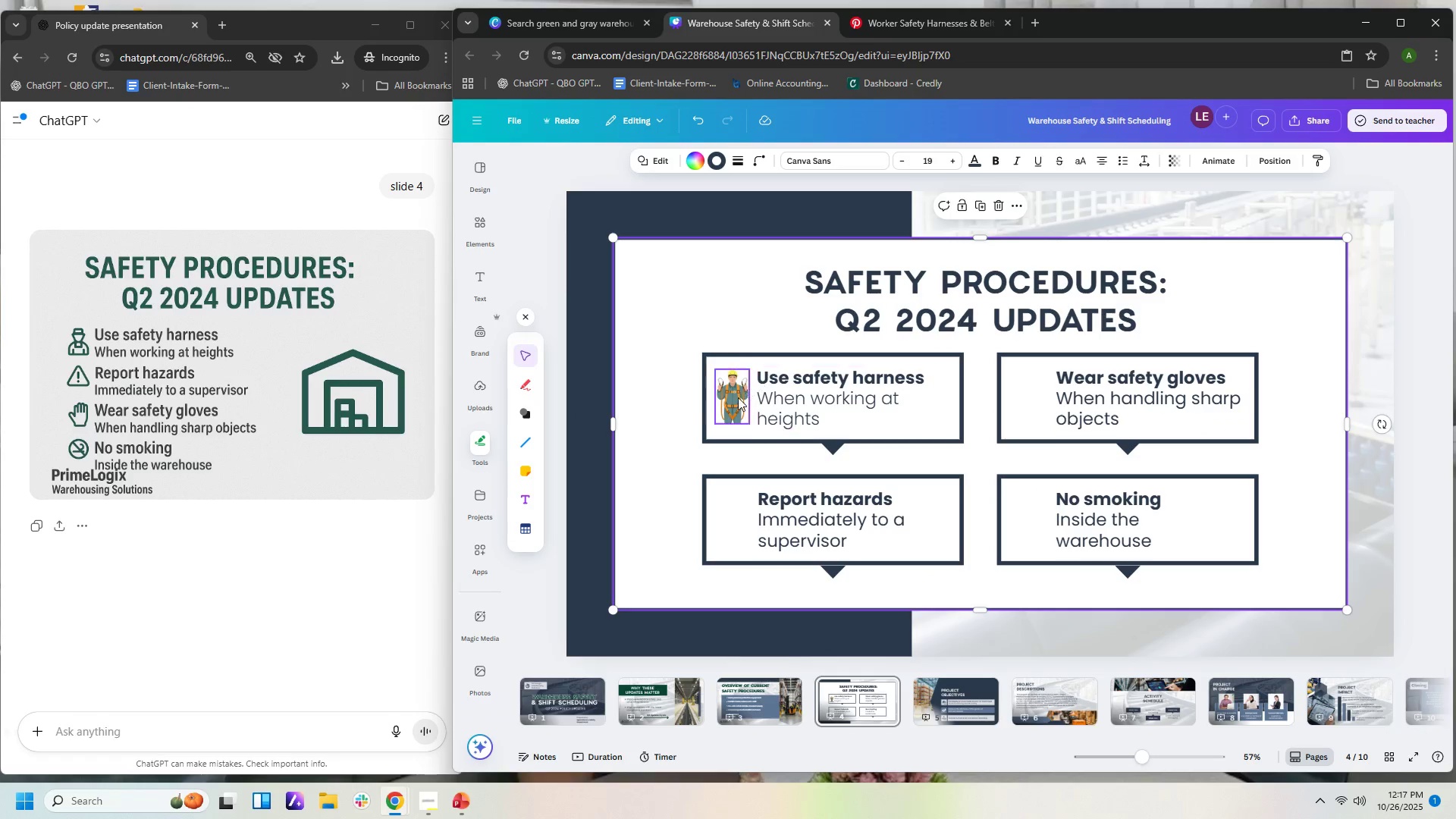 
left_click([736, 400])
 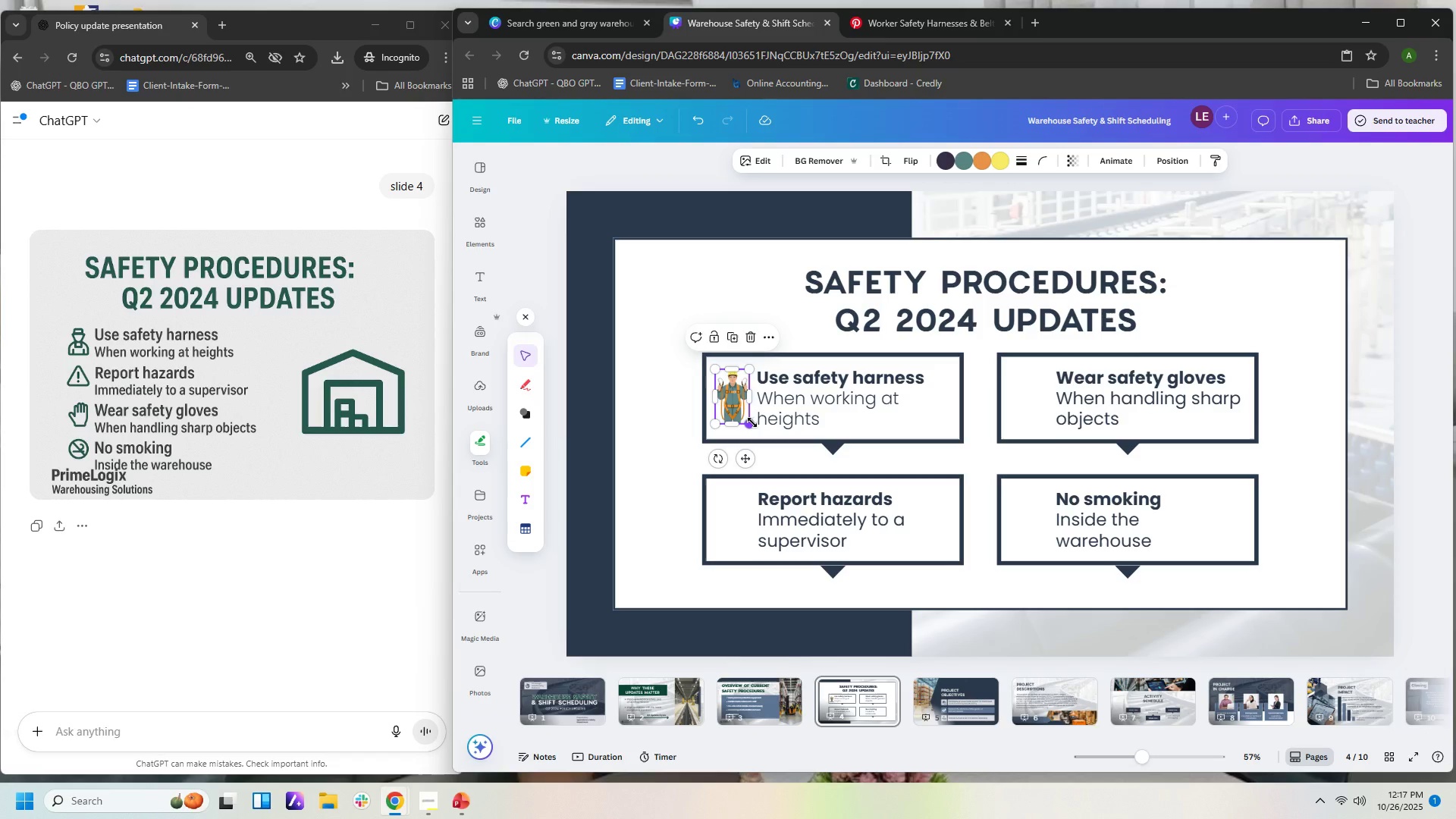 
left_click_drag(start_coordinate=[752, 422], to_coordinate=[755, 424])
 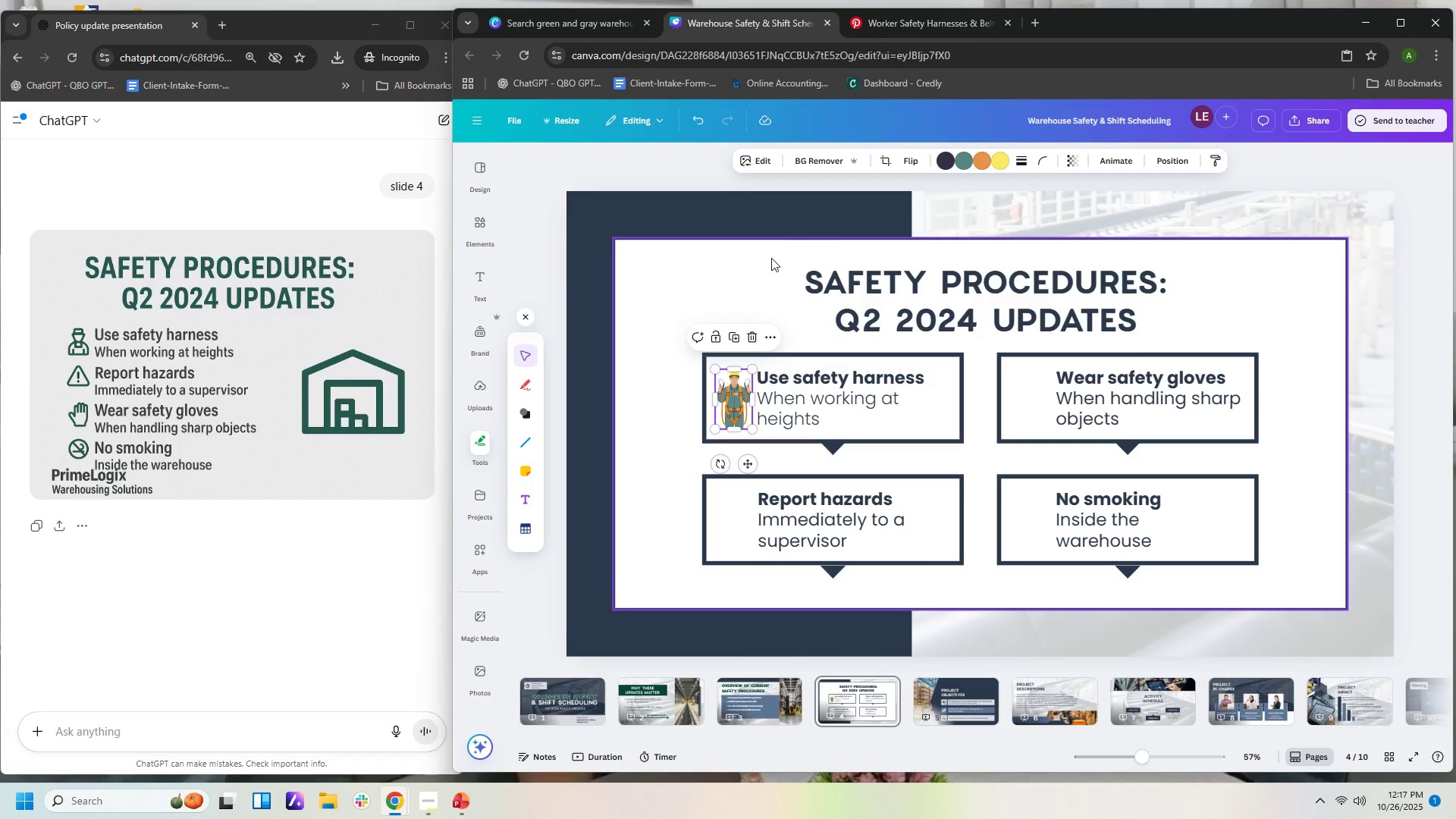 
left_click([769, 259])
 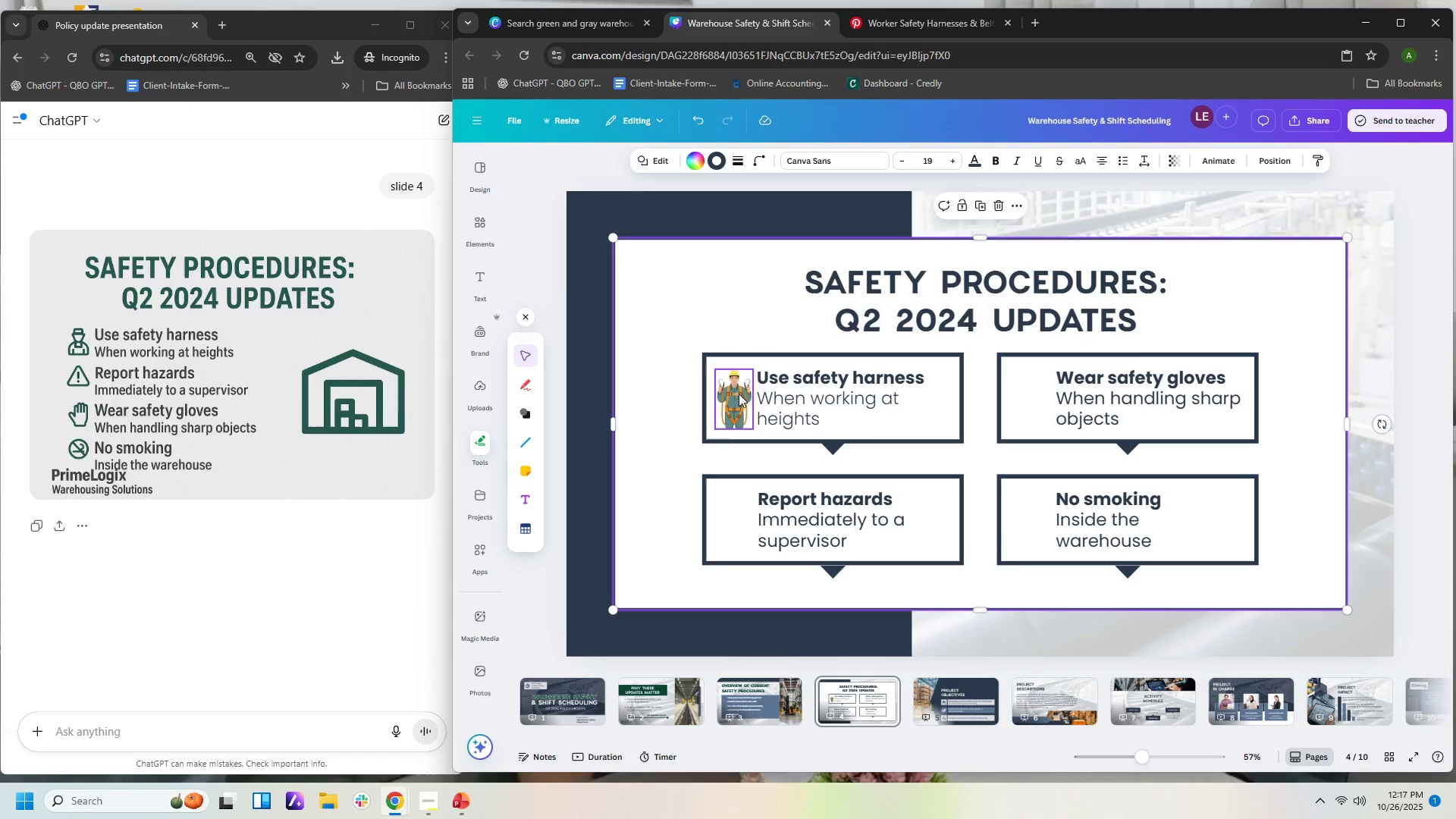 
left_click([737, 400])
 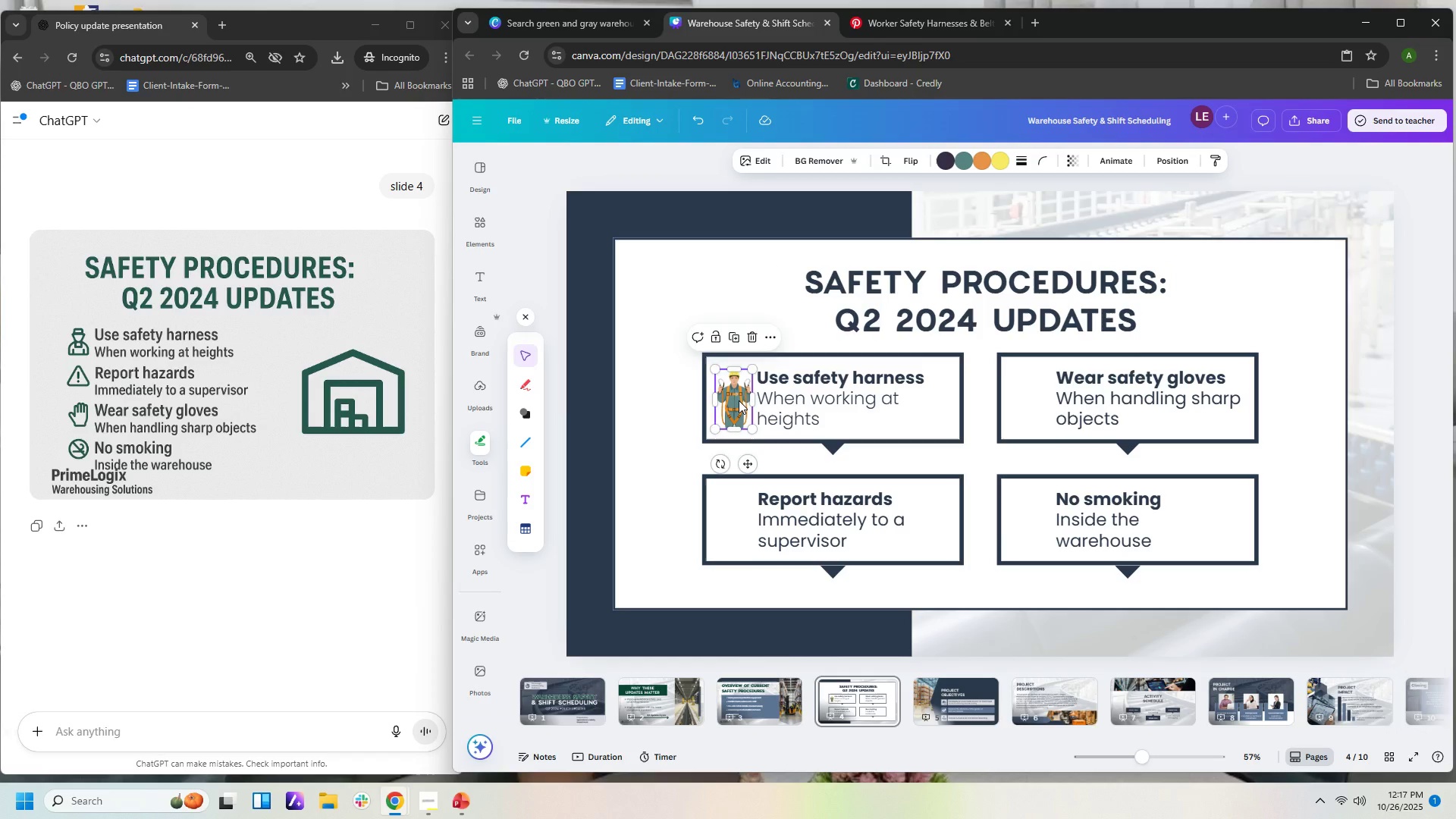 
key(ArrowUp)
 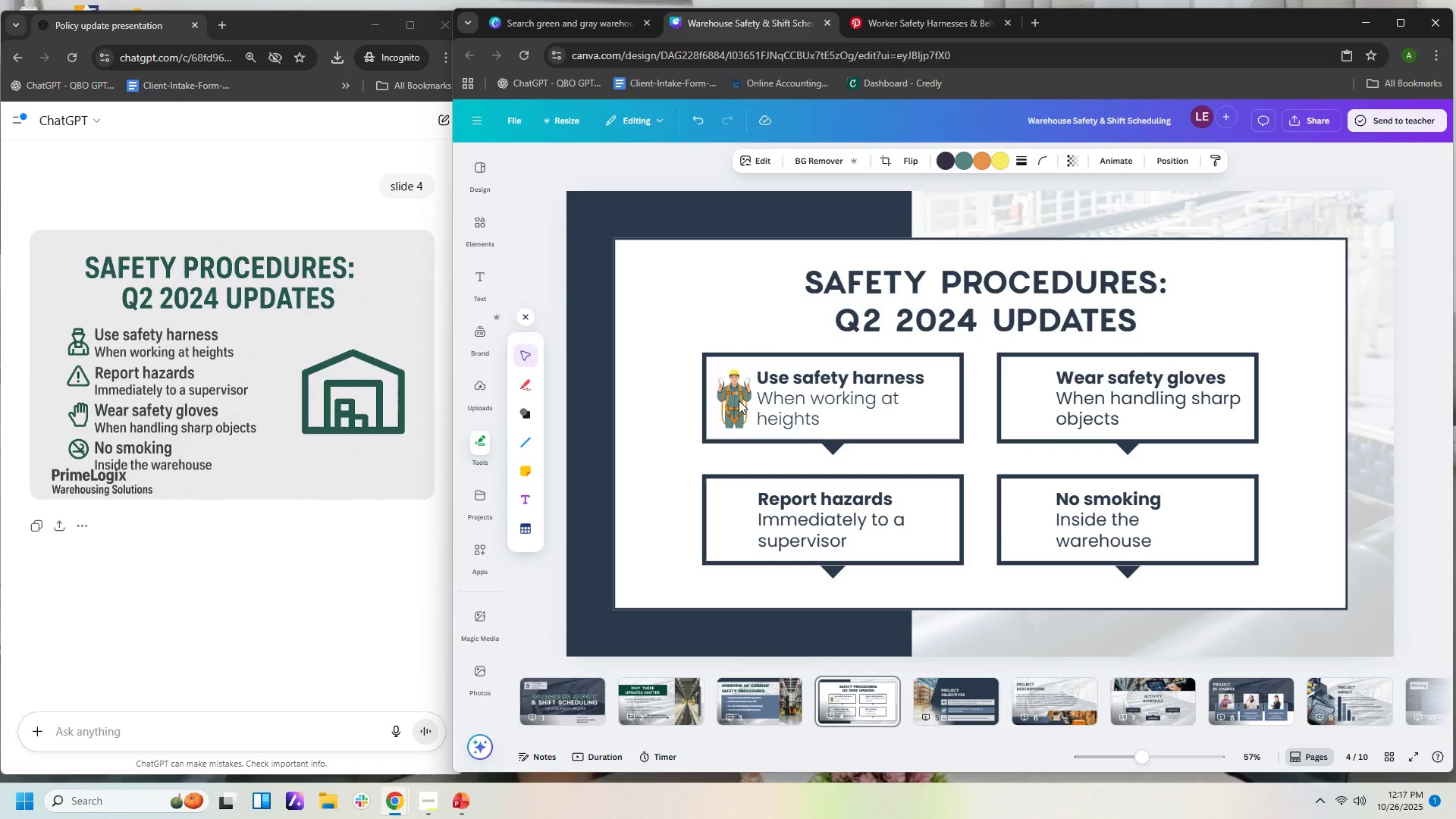 
key(ArrowUp)
 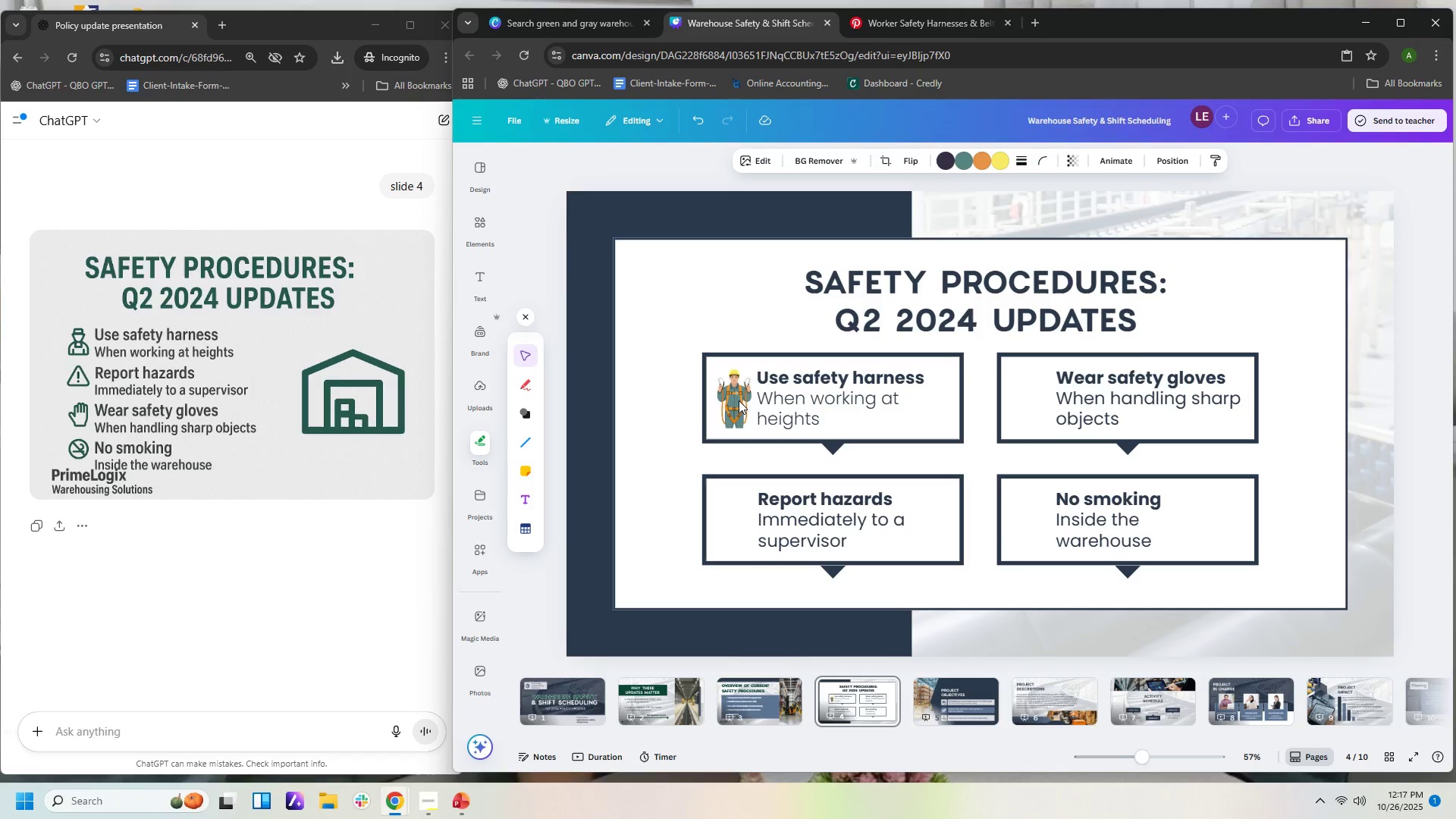 
key(ArrowLeft)
 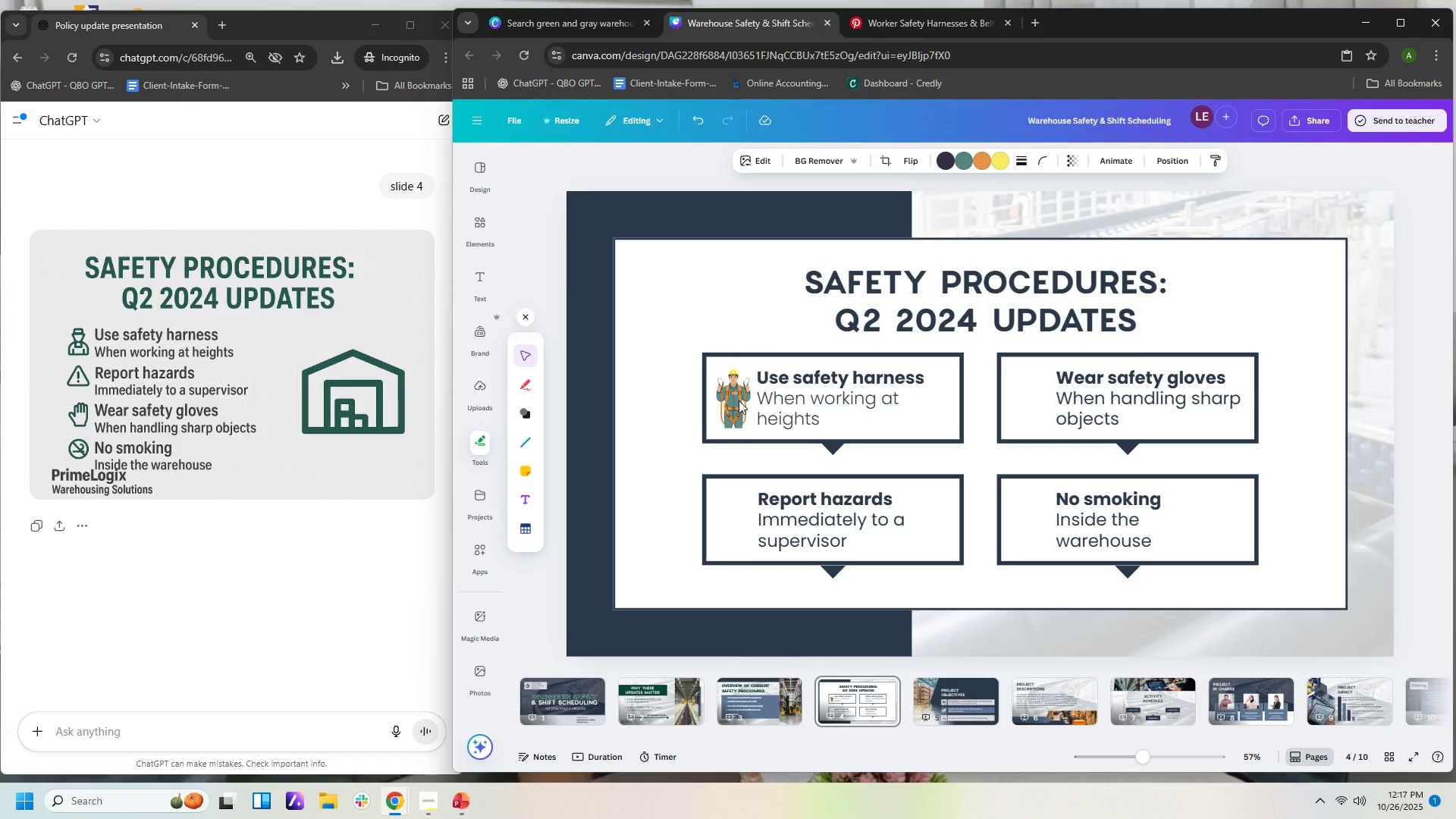 
key(ArrowLeft)
 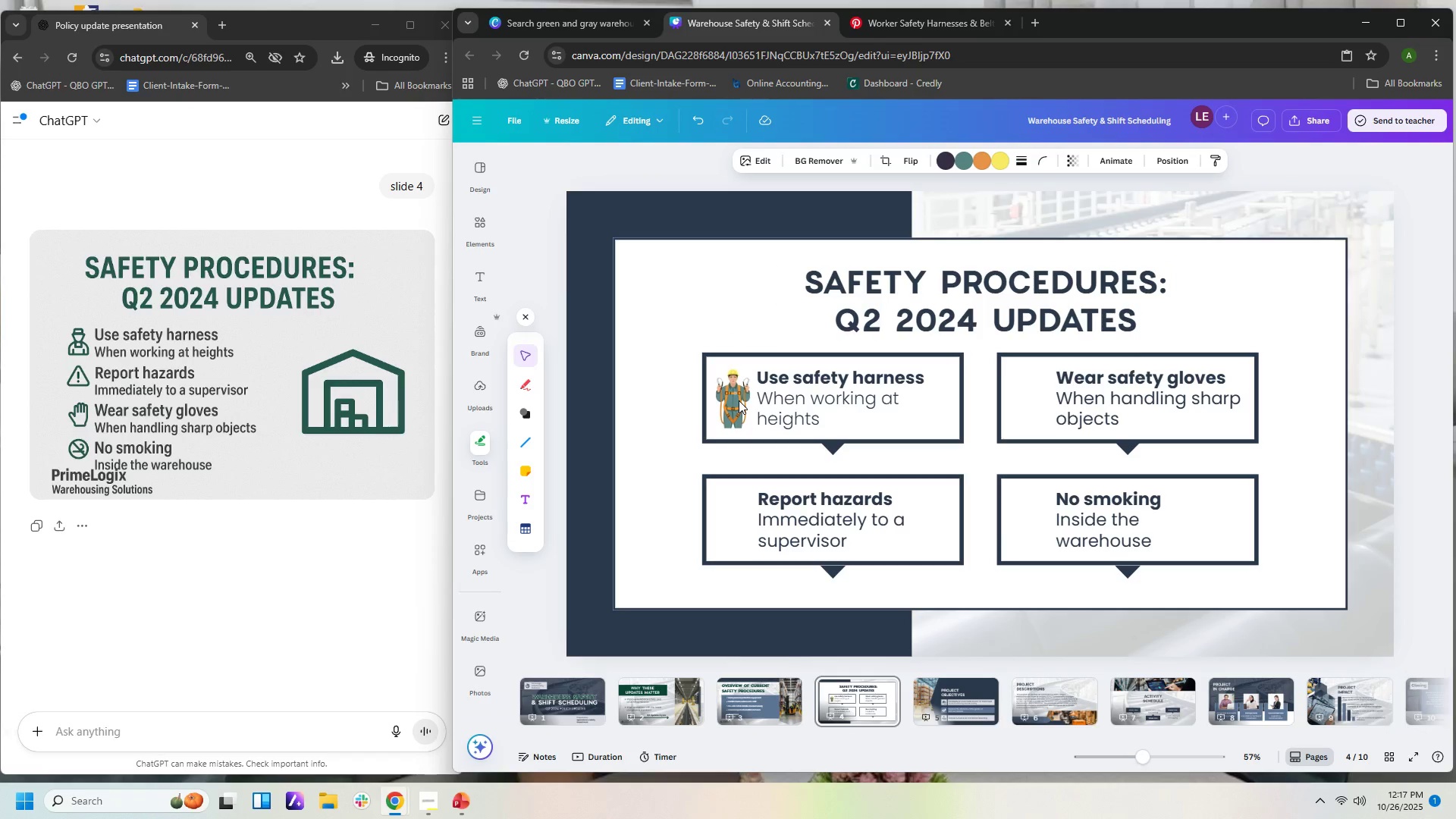 
key(ArrowLeft)
 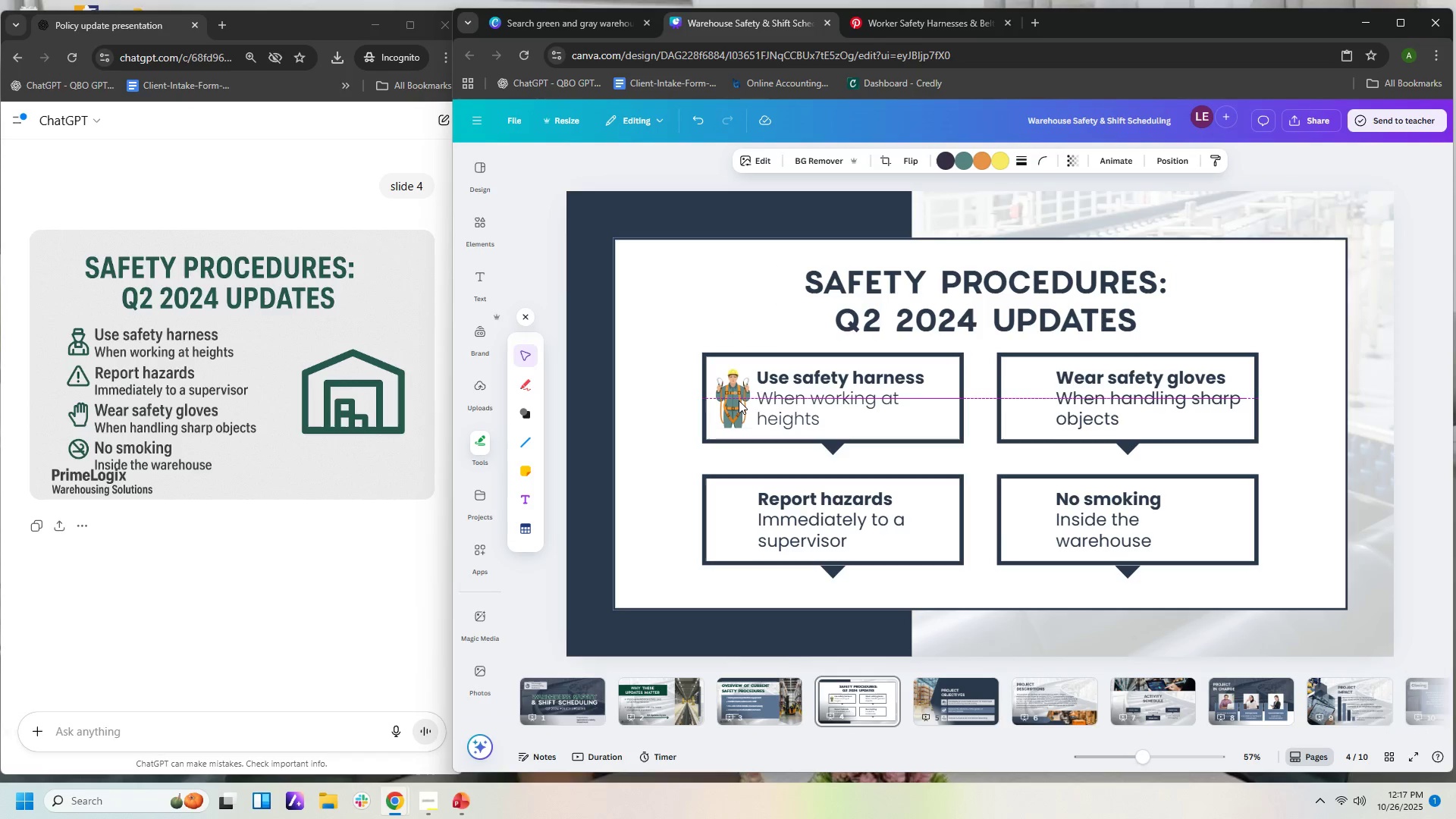 
key(ArrowUp)
 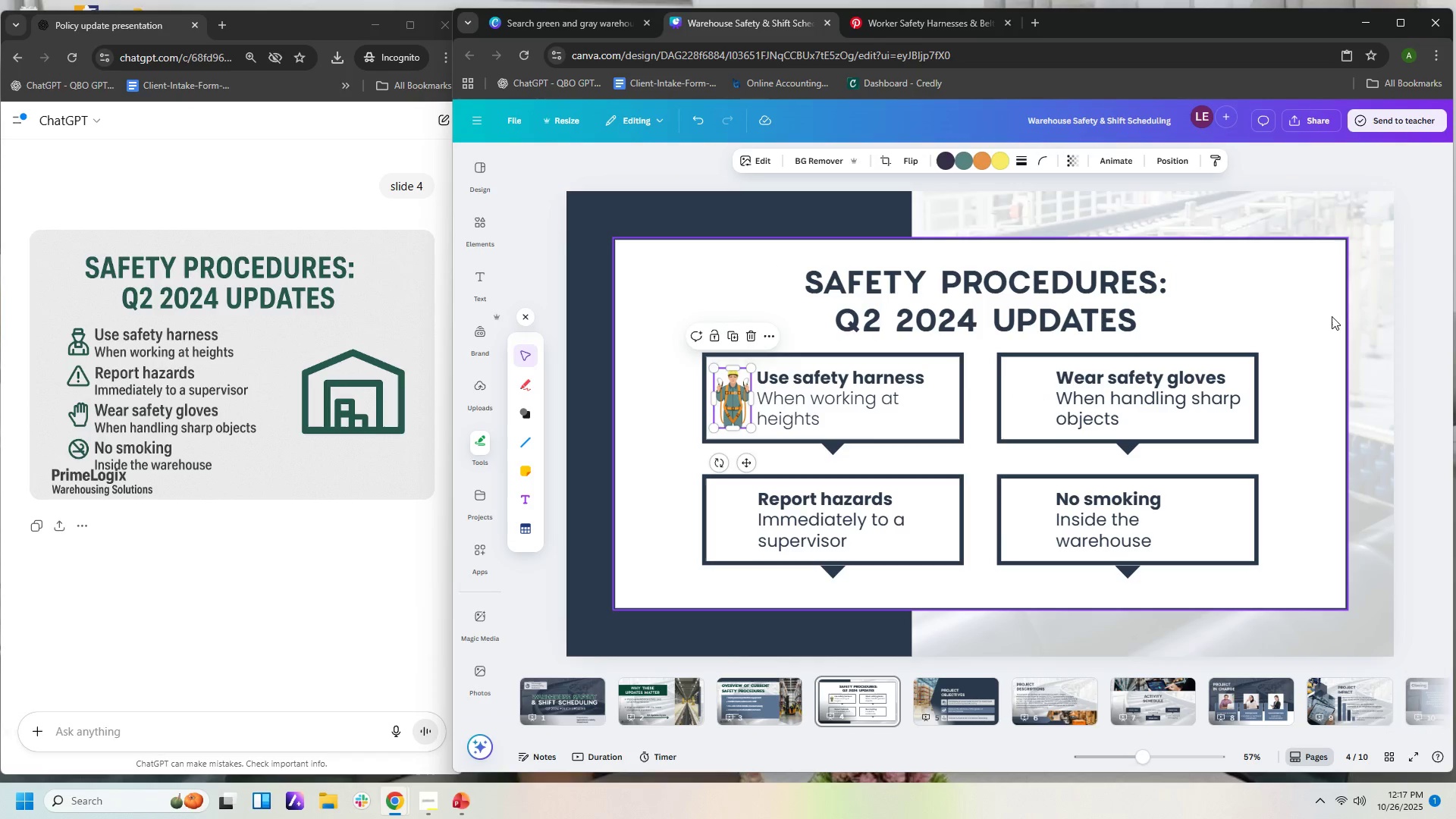 
left_click([1325, 318])
 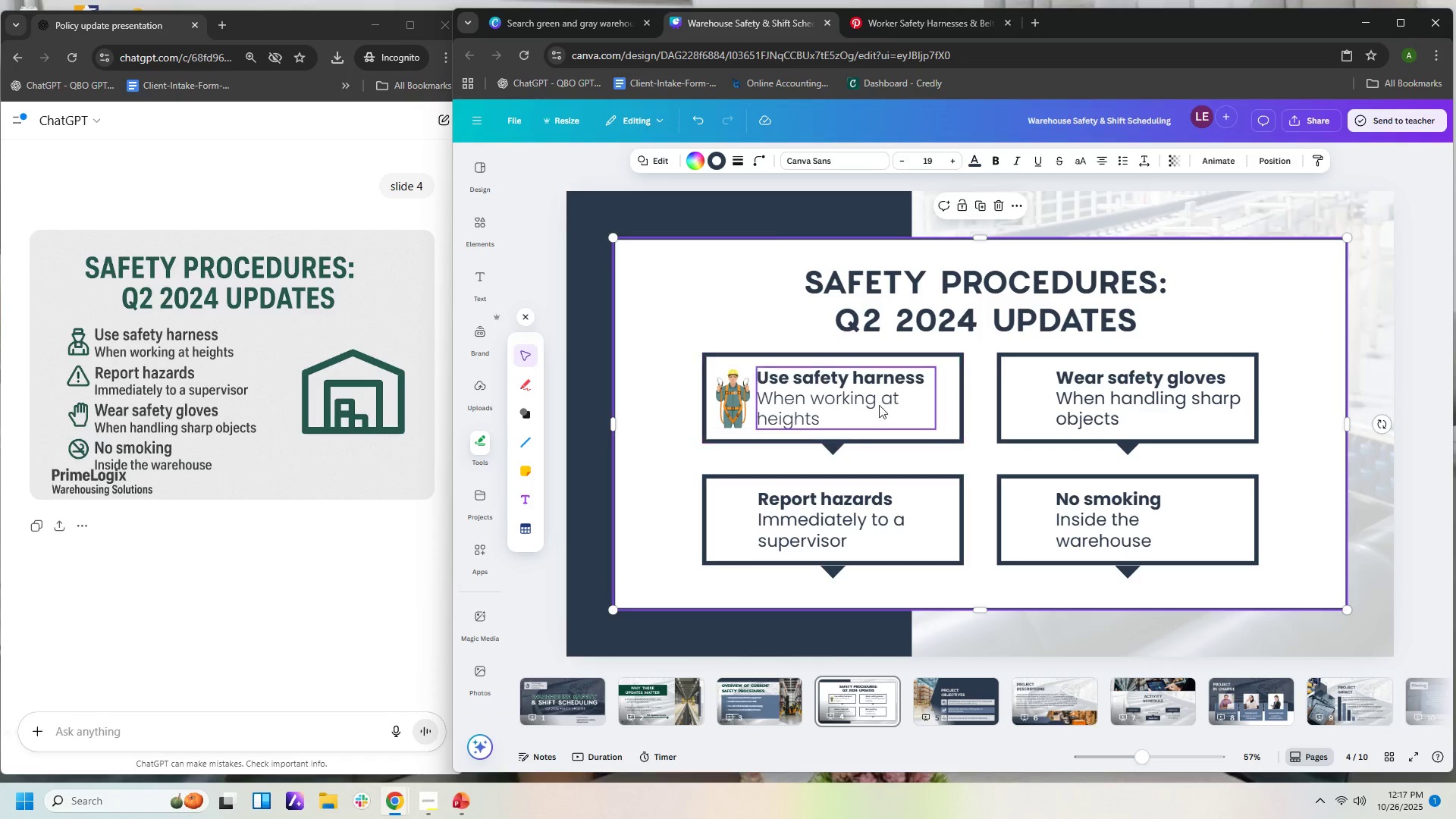 
left_click_drag(start_coordinate=[855, 408], to_coordinate=[863, 408])
 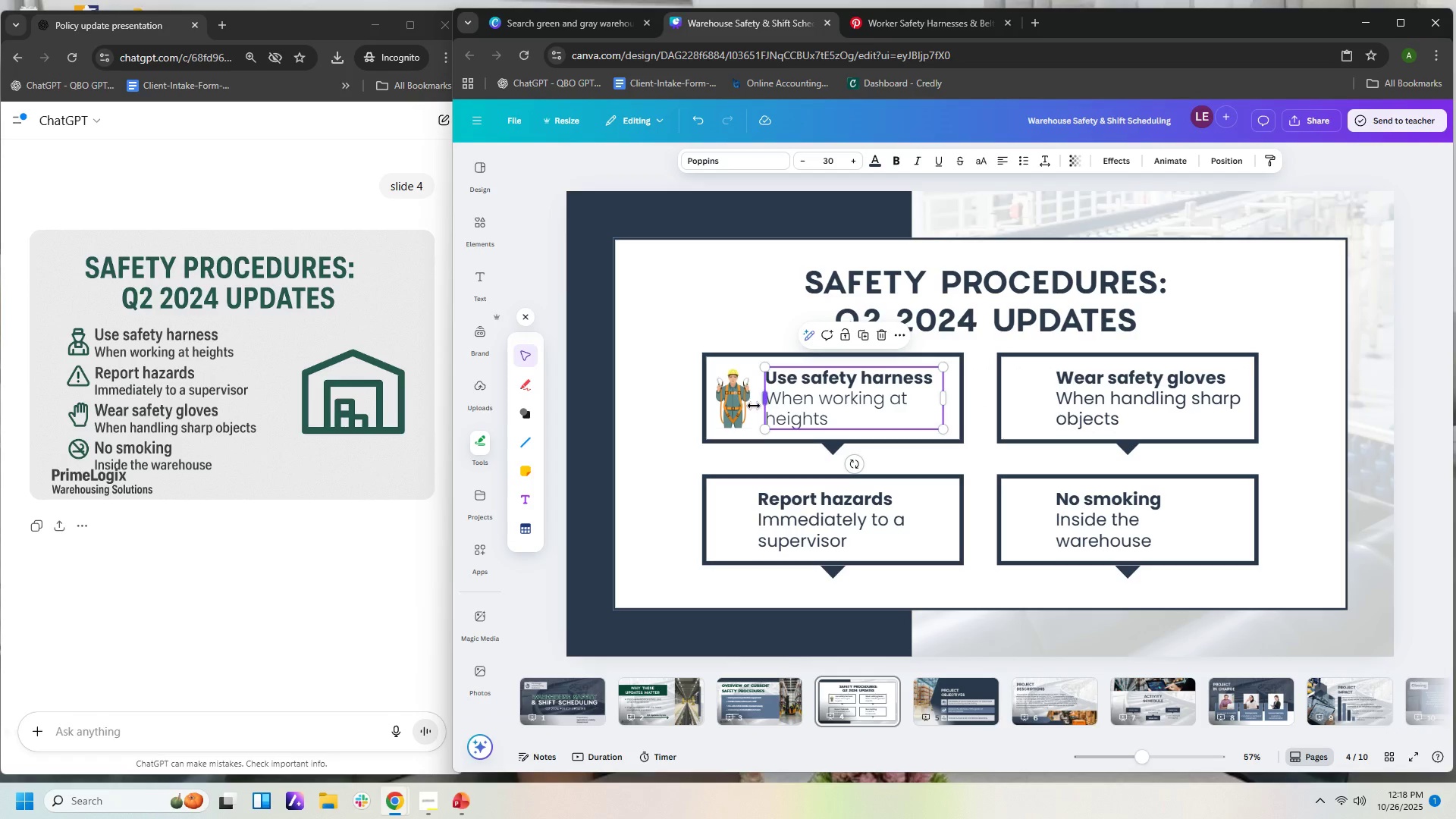 
left_click_drag(start_coordinate=[749, 406], to_coordinate=[745, 408])
 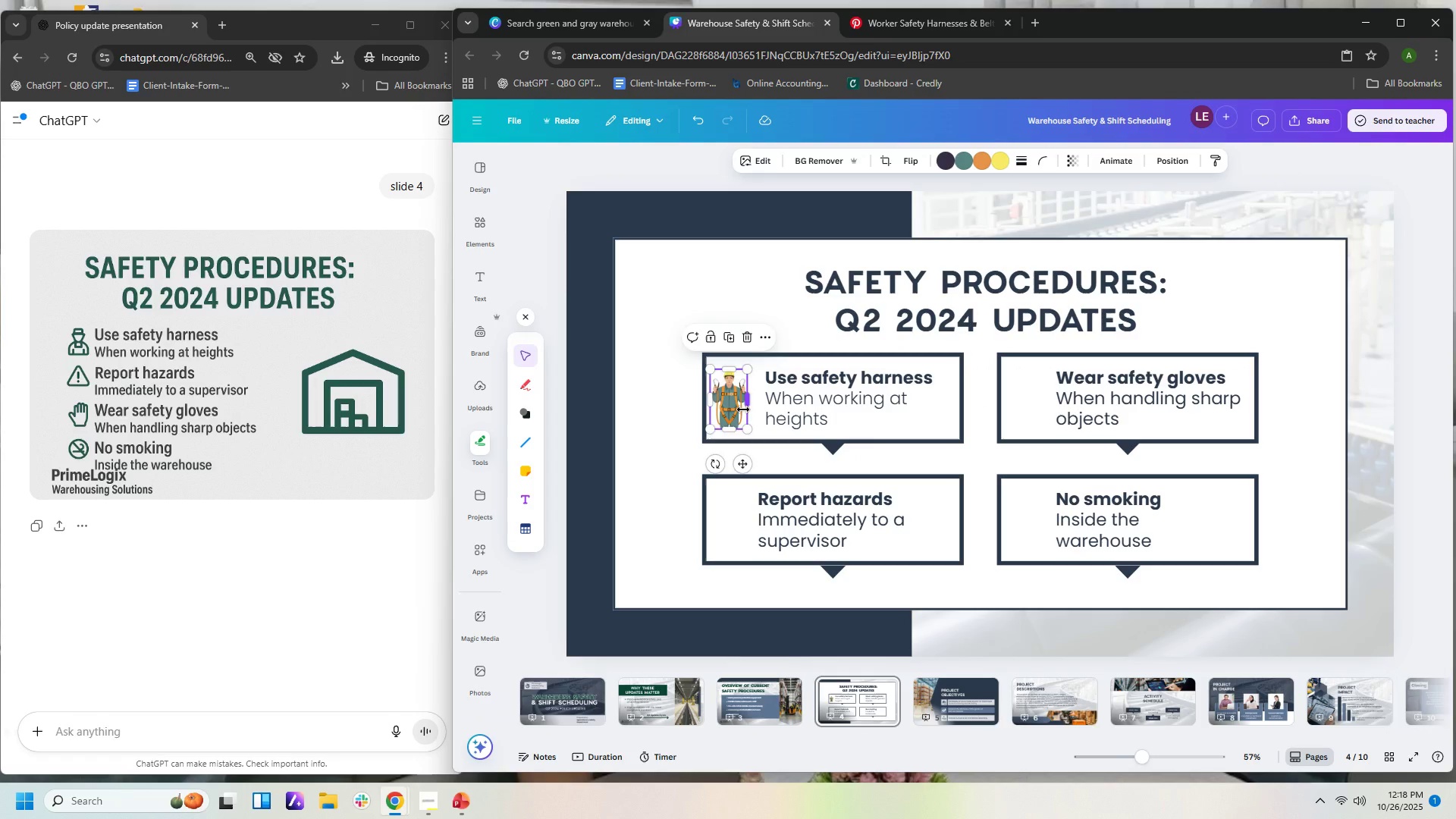 
key(ArrowRight)
 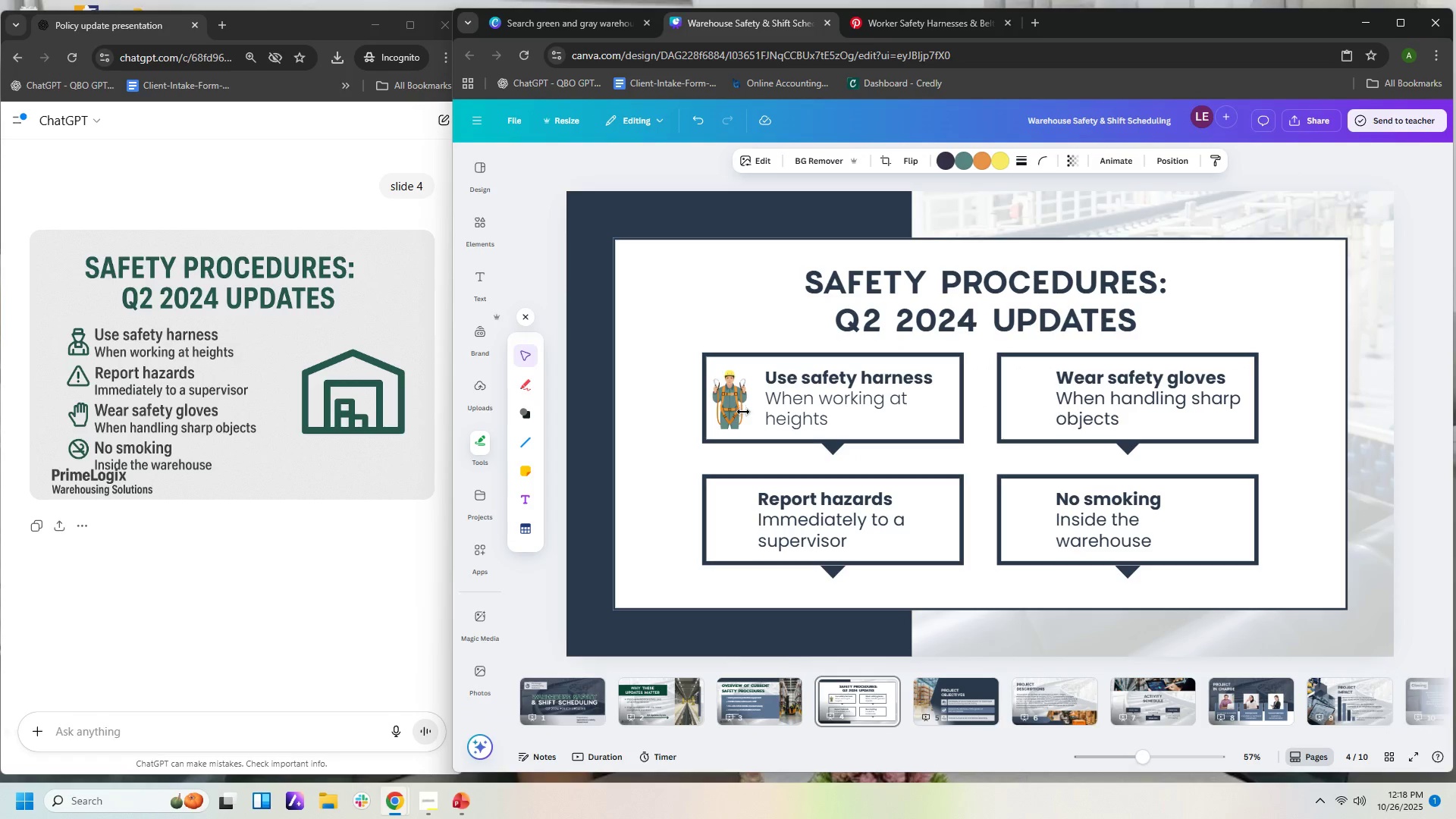 
key(ArrowRight)
 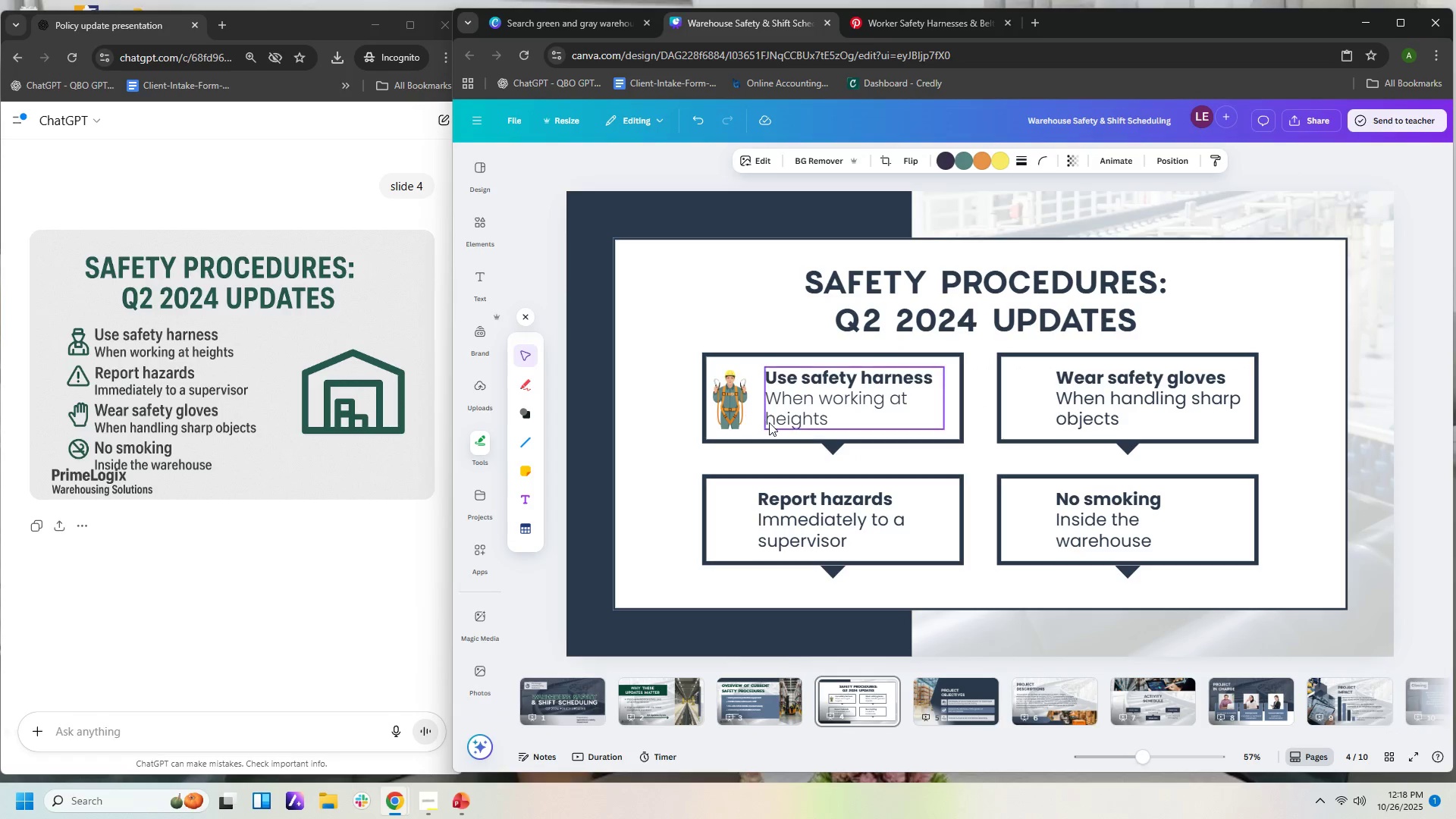 
key(ArrowRight)
 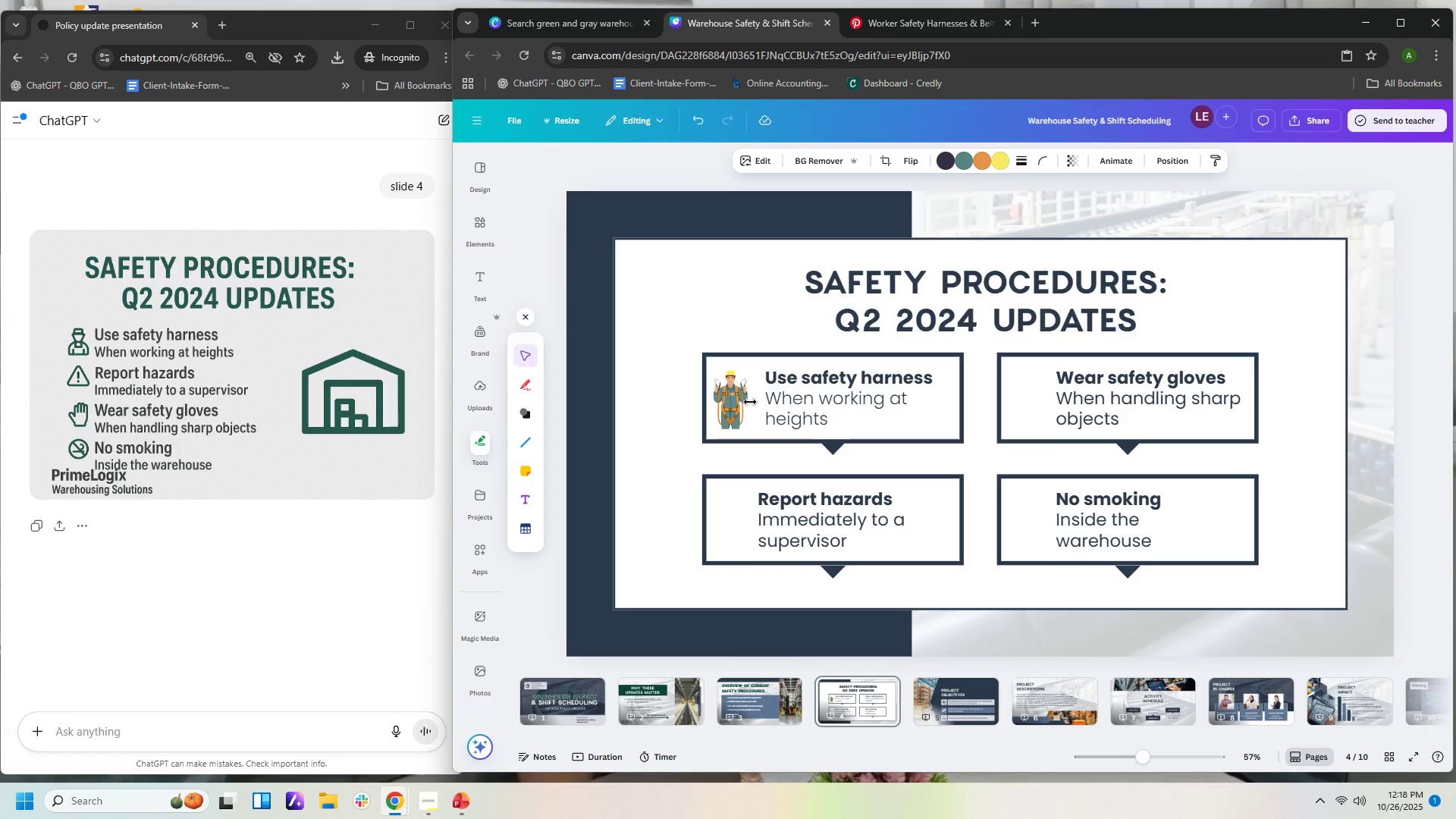 
left_click_drag(start_coordinate=[740, 403], to_coordinate=[745, 403])
 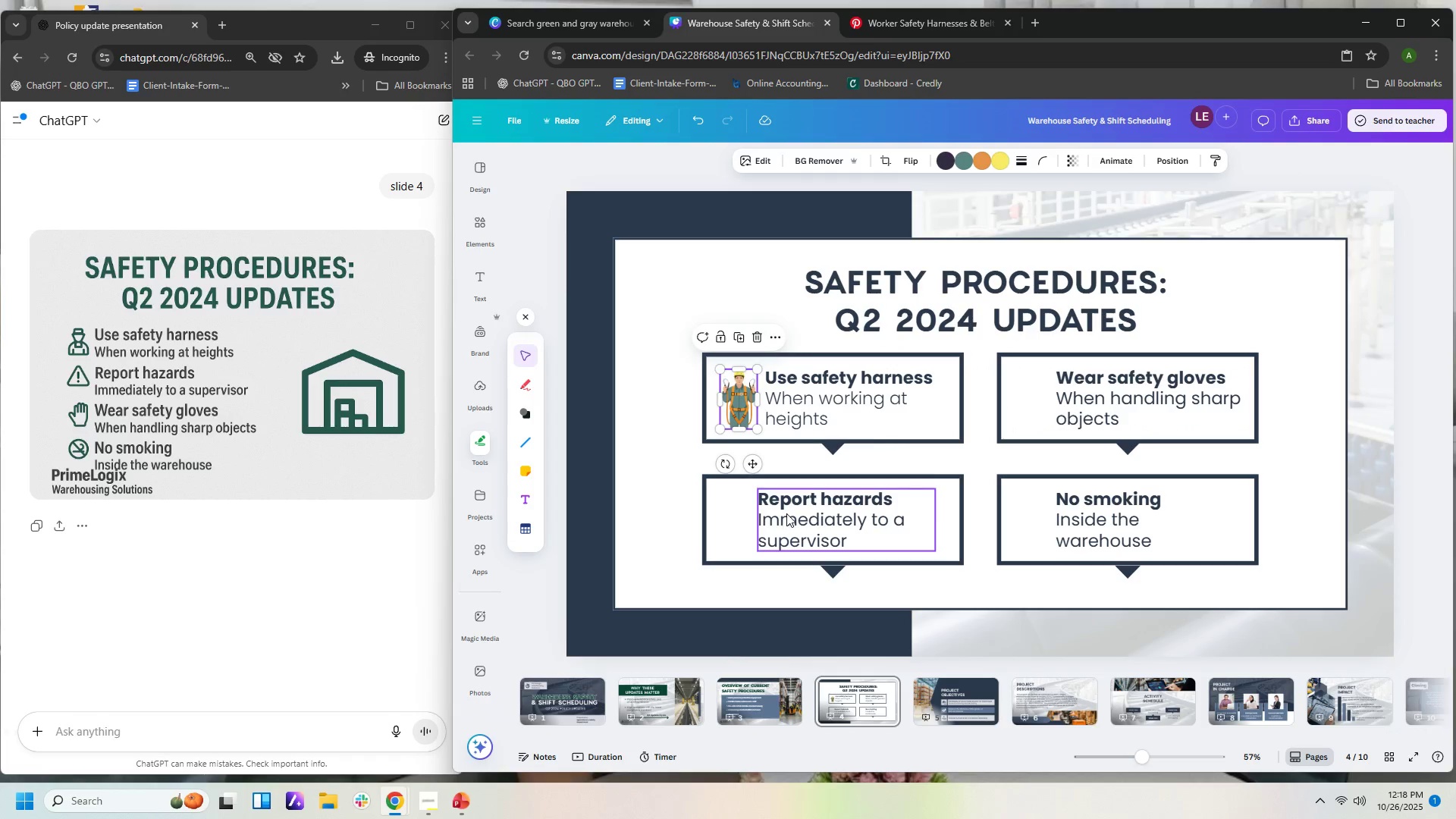 
left_click_drag(start_coordinate=[786, 513], to_coordinate=[792, 513])
 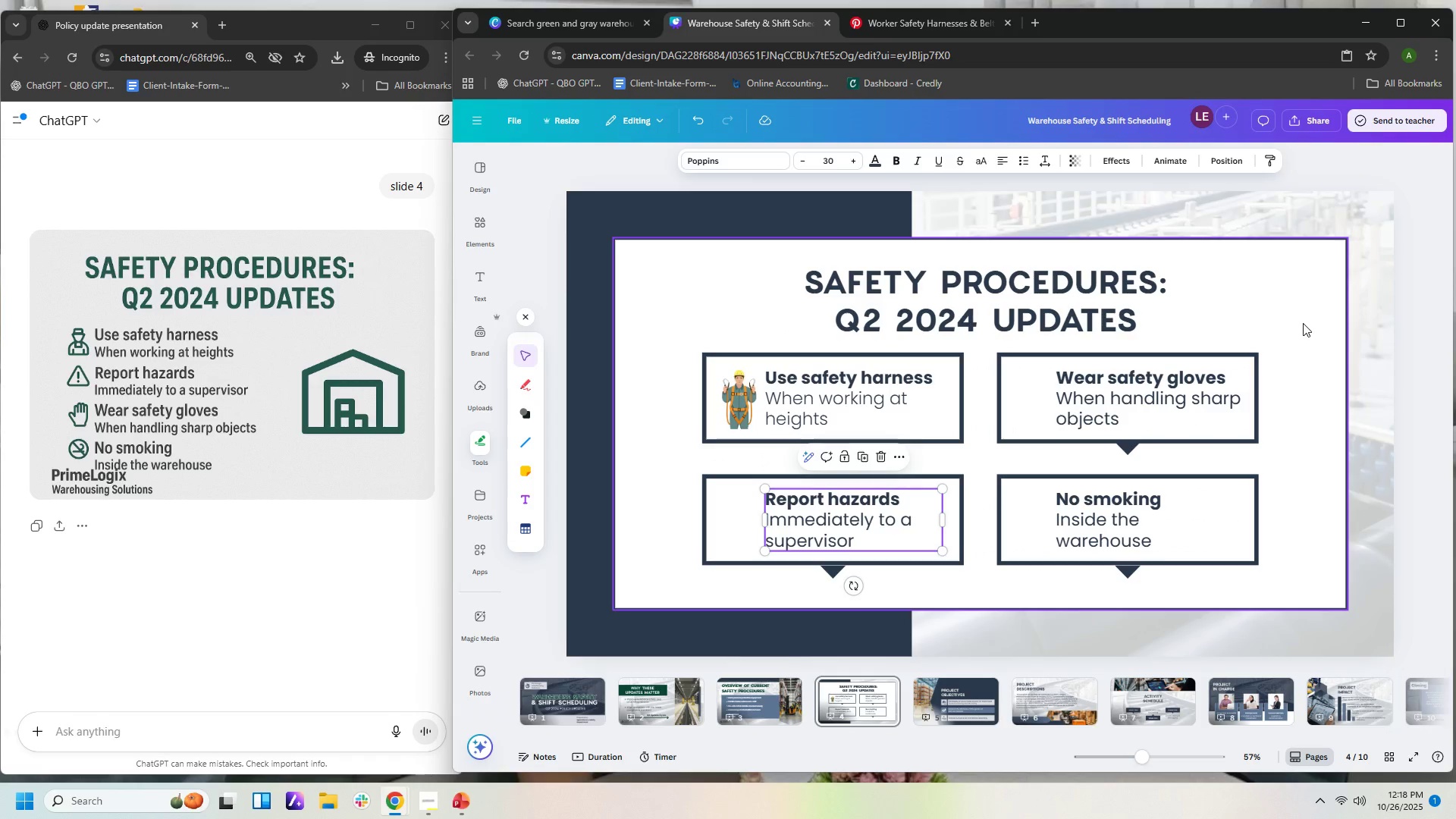 
left_click([1303, 323])
 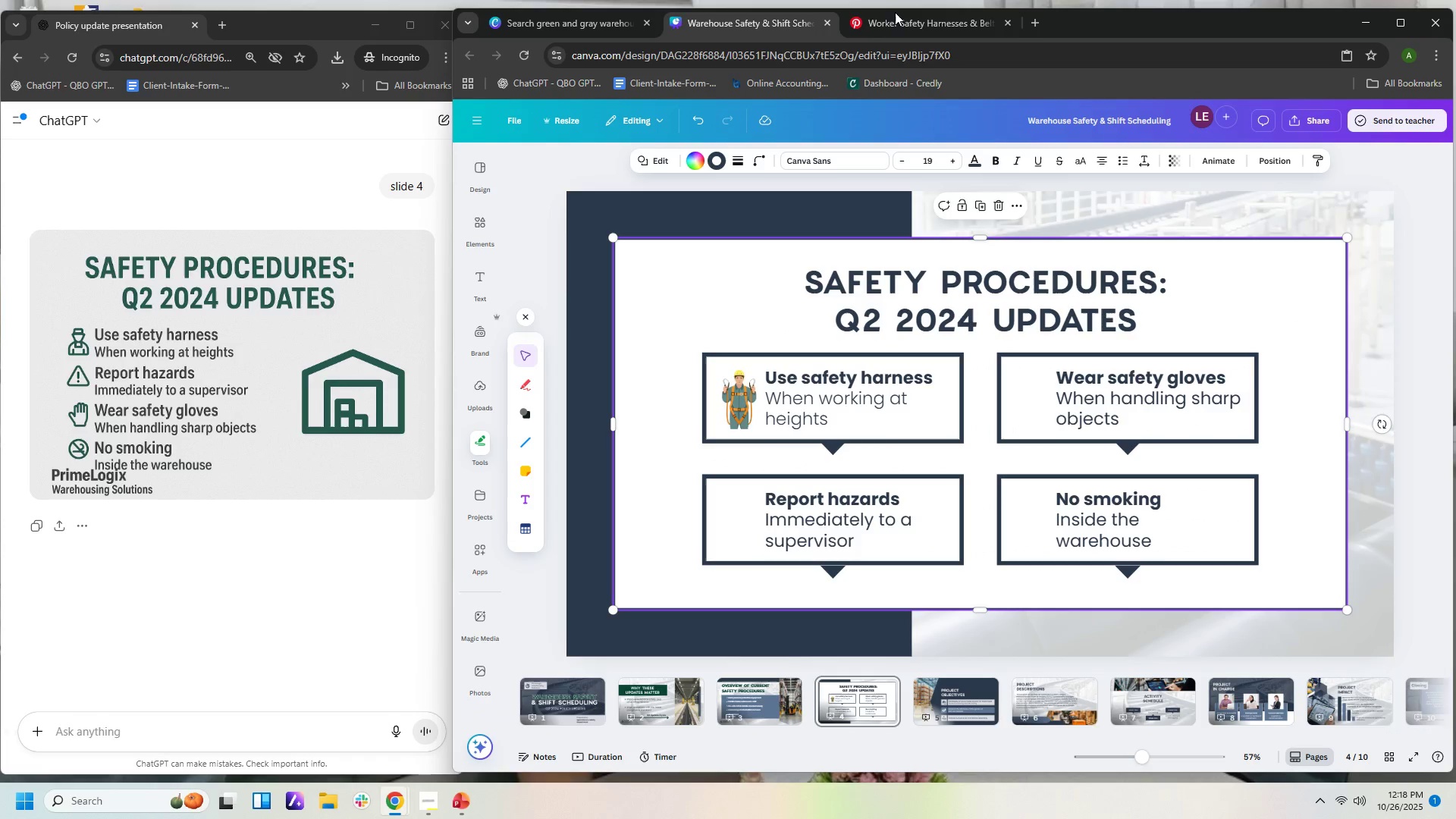 
left_click([895, 12])
 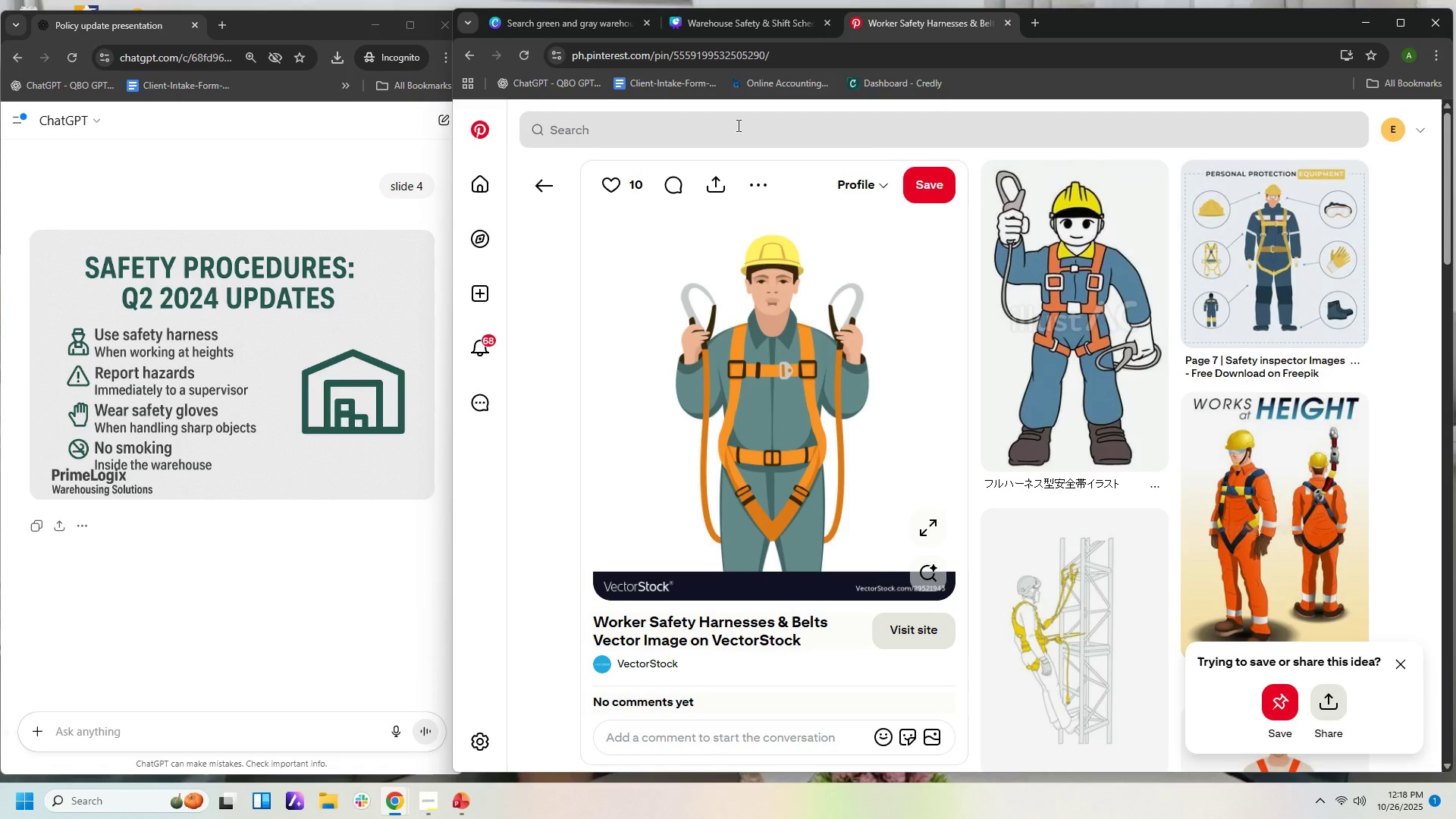 
left_click([736, 130])
 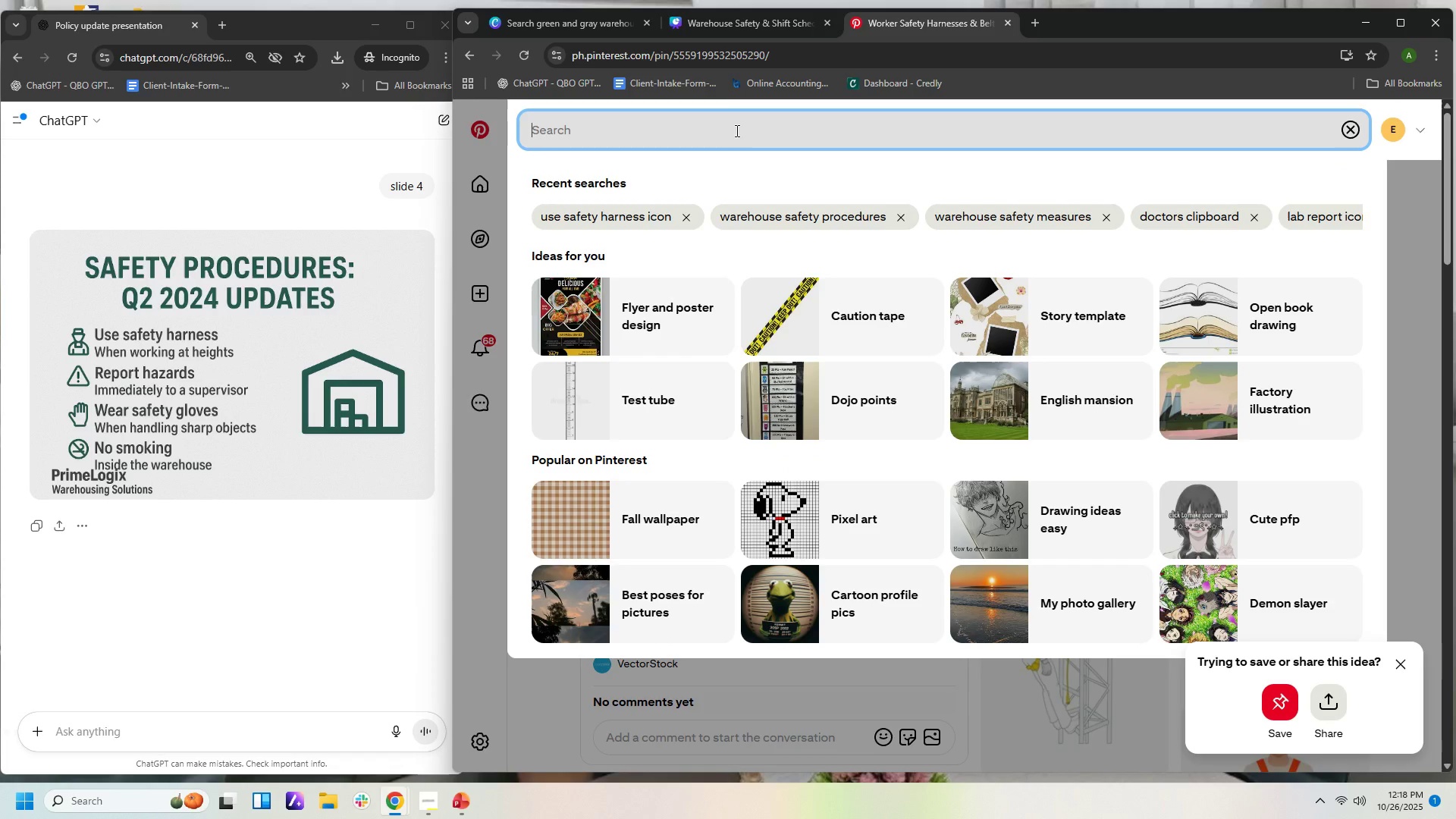 
type(hazard icon)
 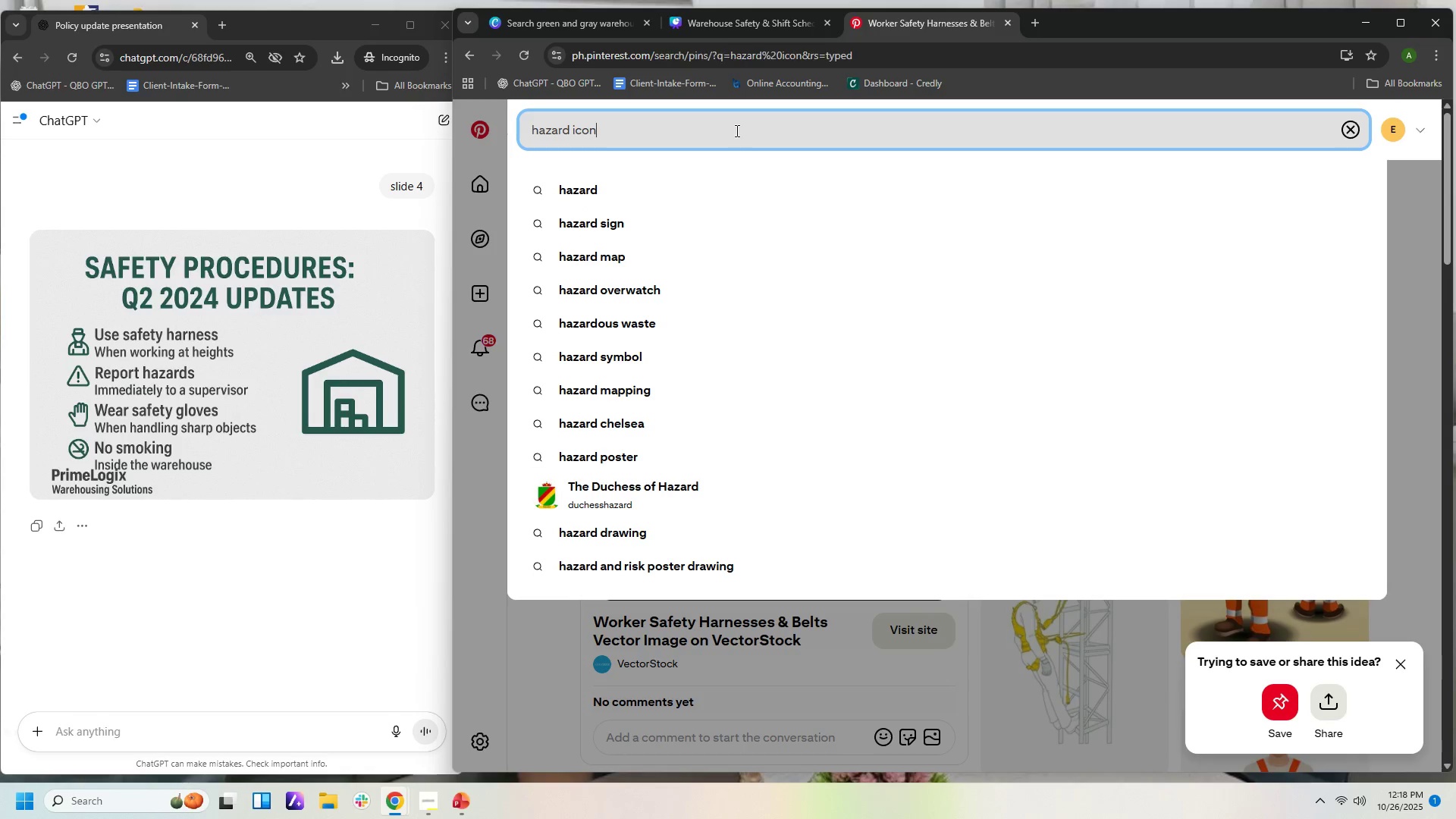 
key(Enter)
 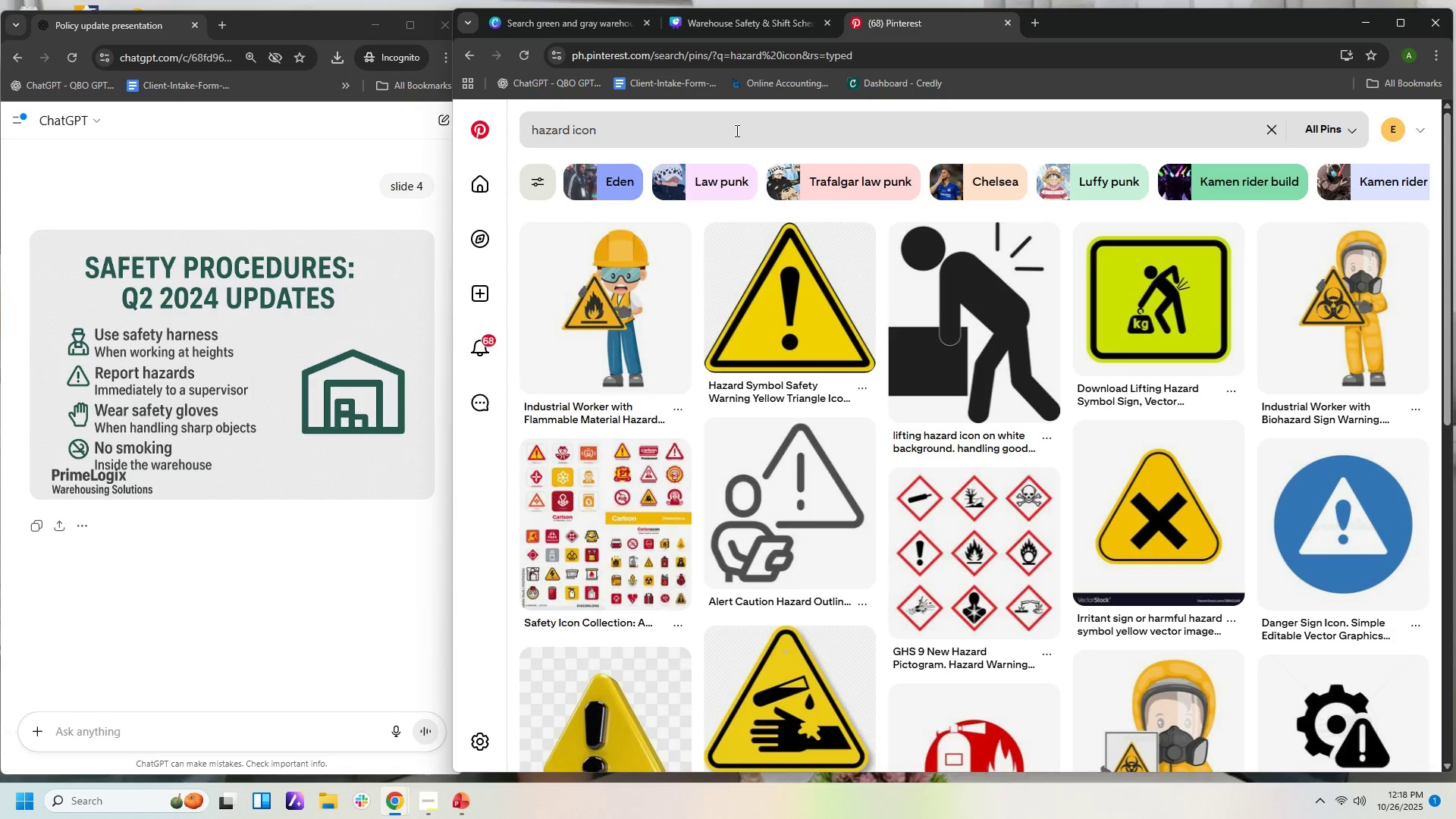 
wait(8.42)
 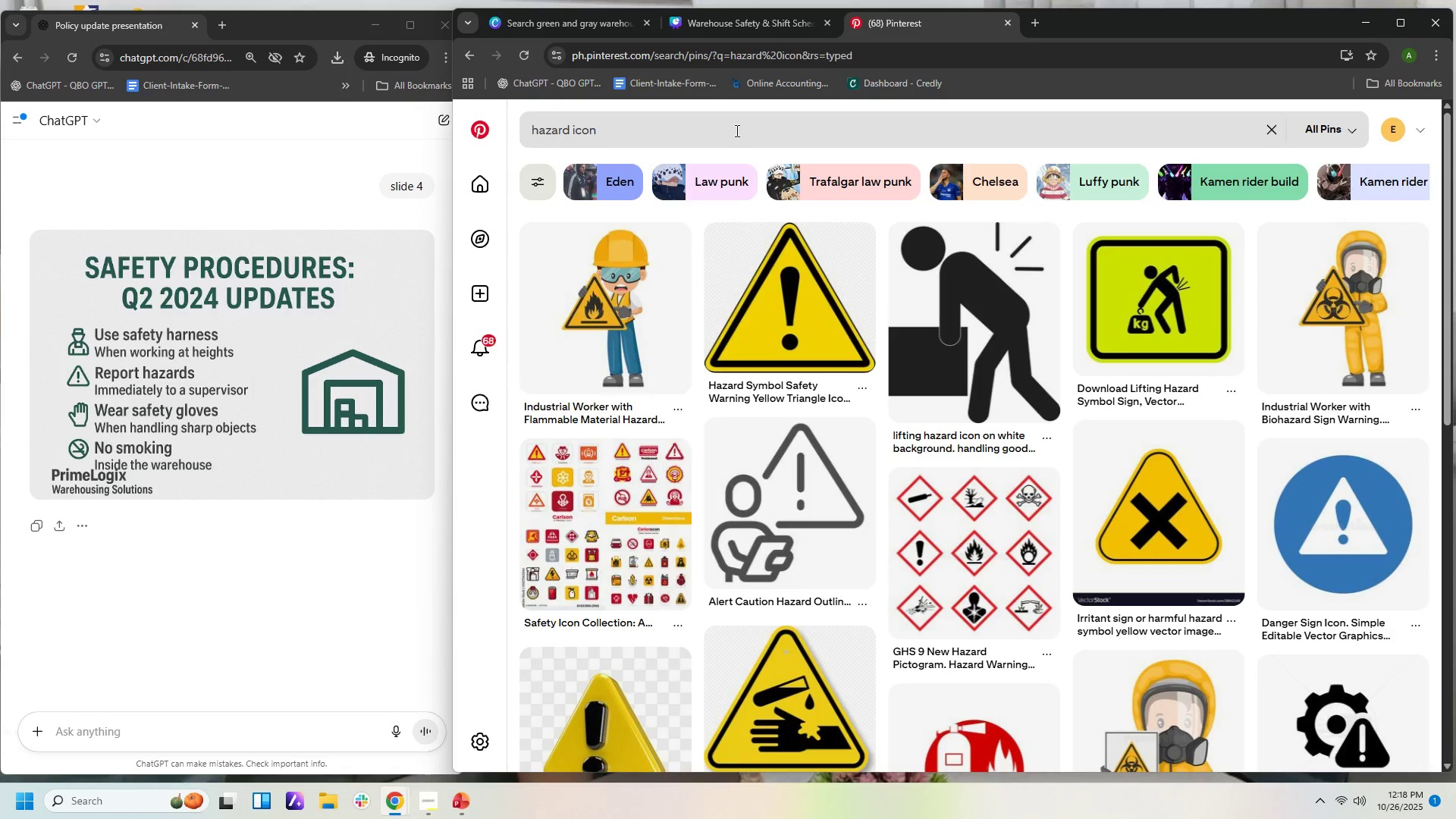 
scroll: coordinate [1166, 246], scroll_direction: down, amount: 5.0
 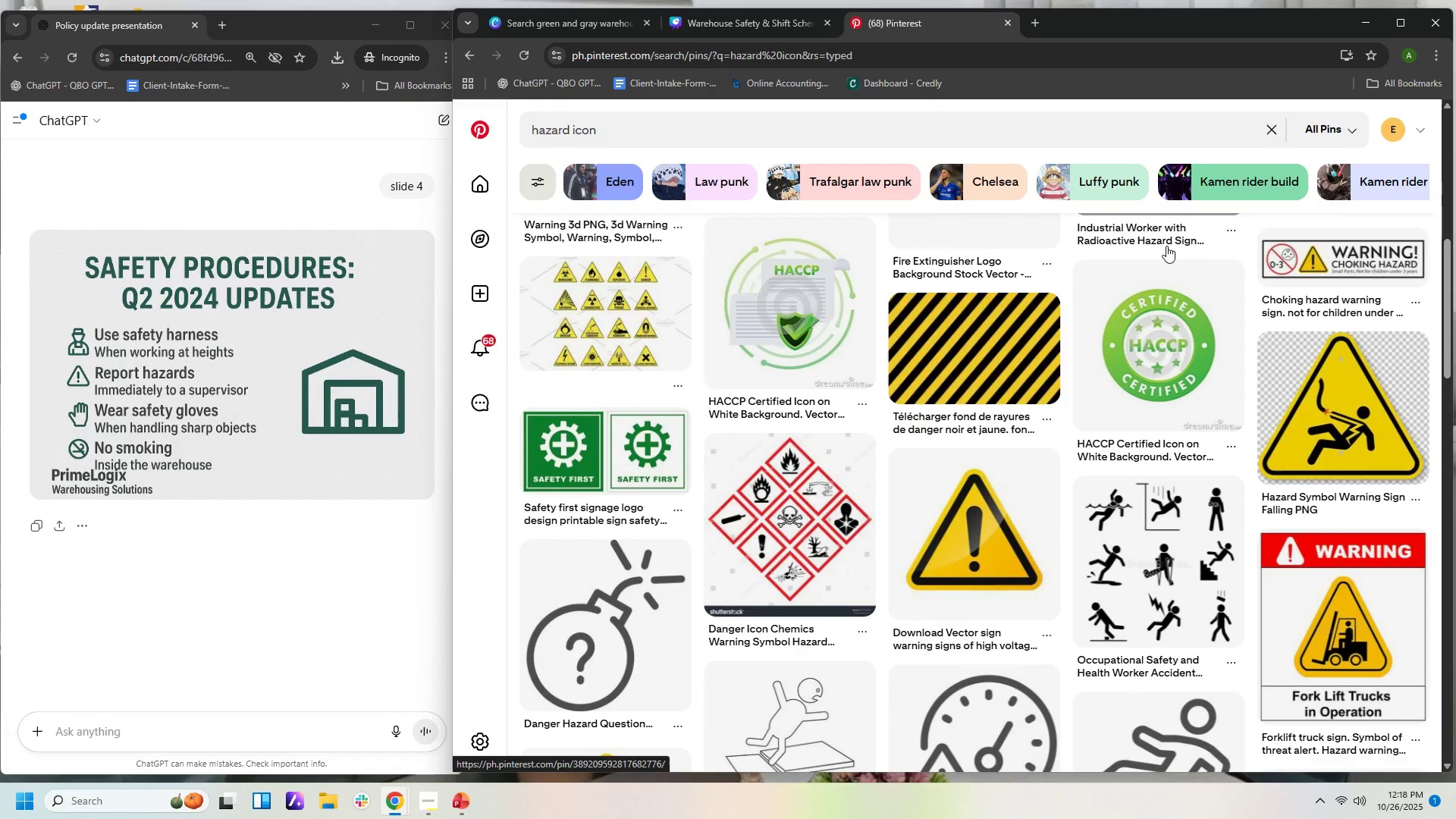 
scroll: coordinate [1166, 246], scroll_direction: up, amount: 10.0
 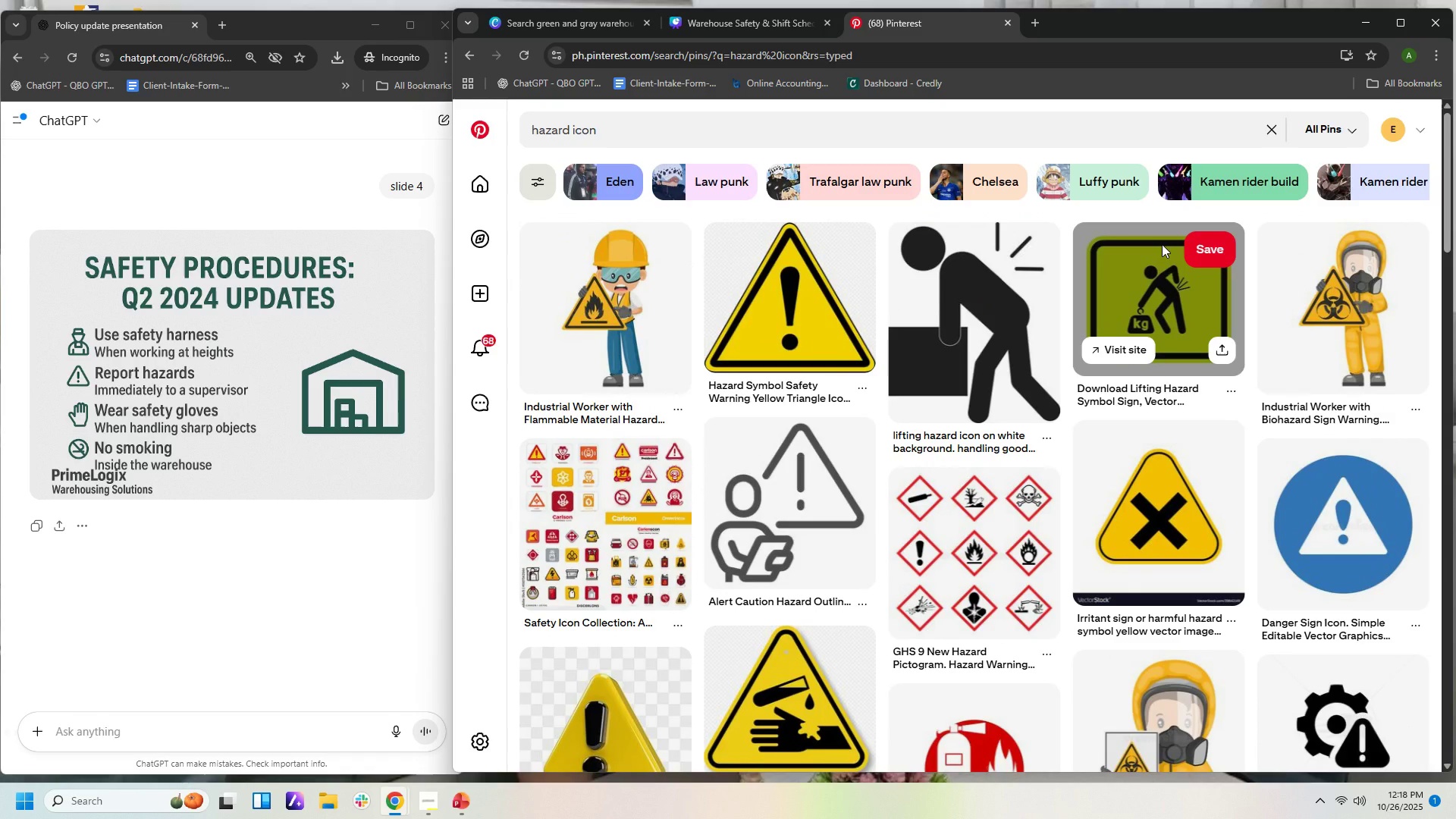 
wait(8.57)
 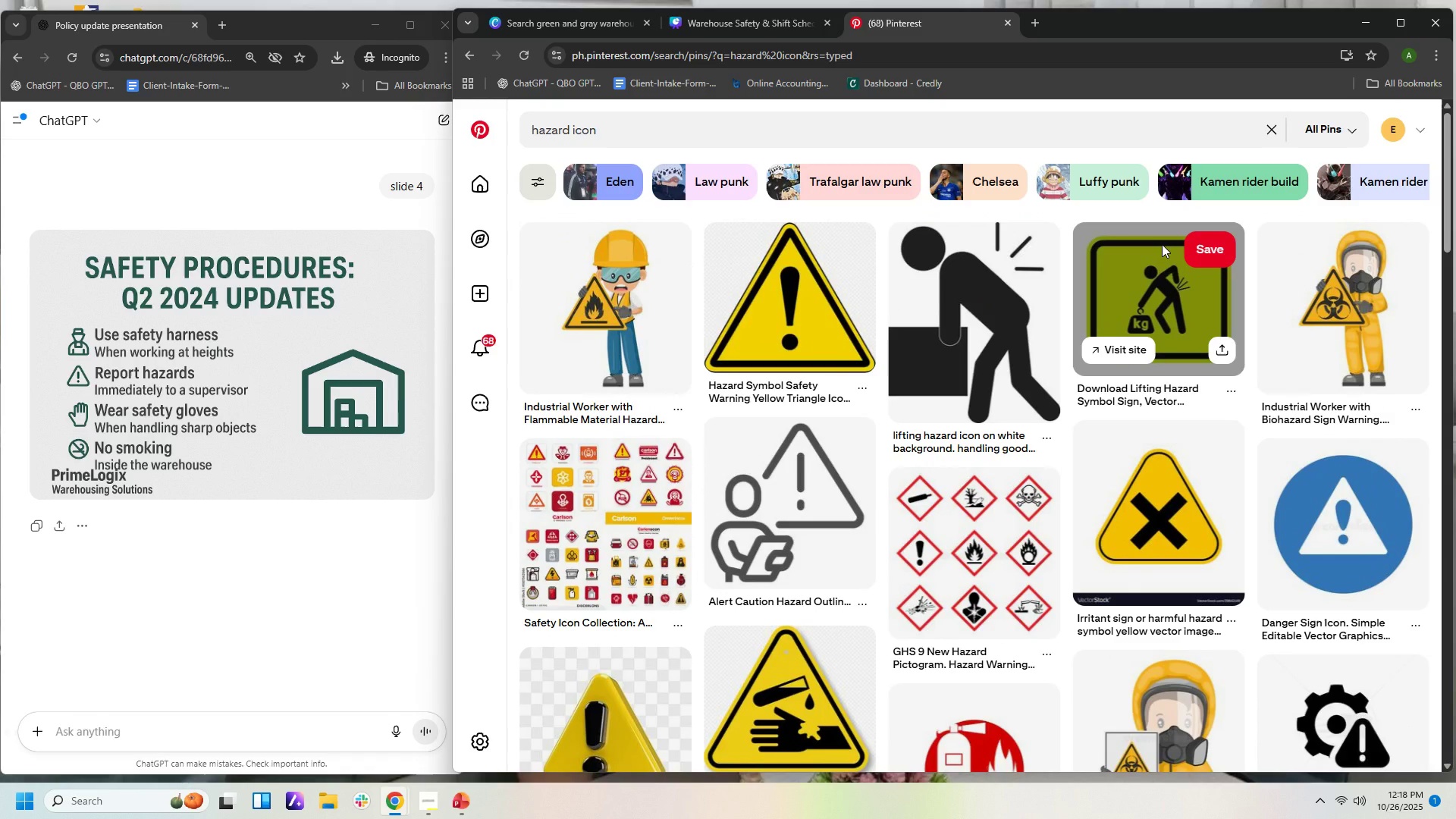 
scroll: coordinate [1436, 334], scroll_direction: down, amount: 3.0
 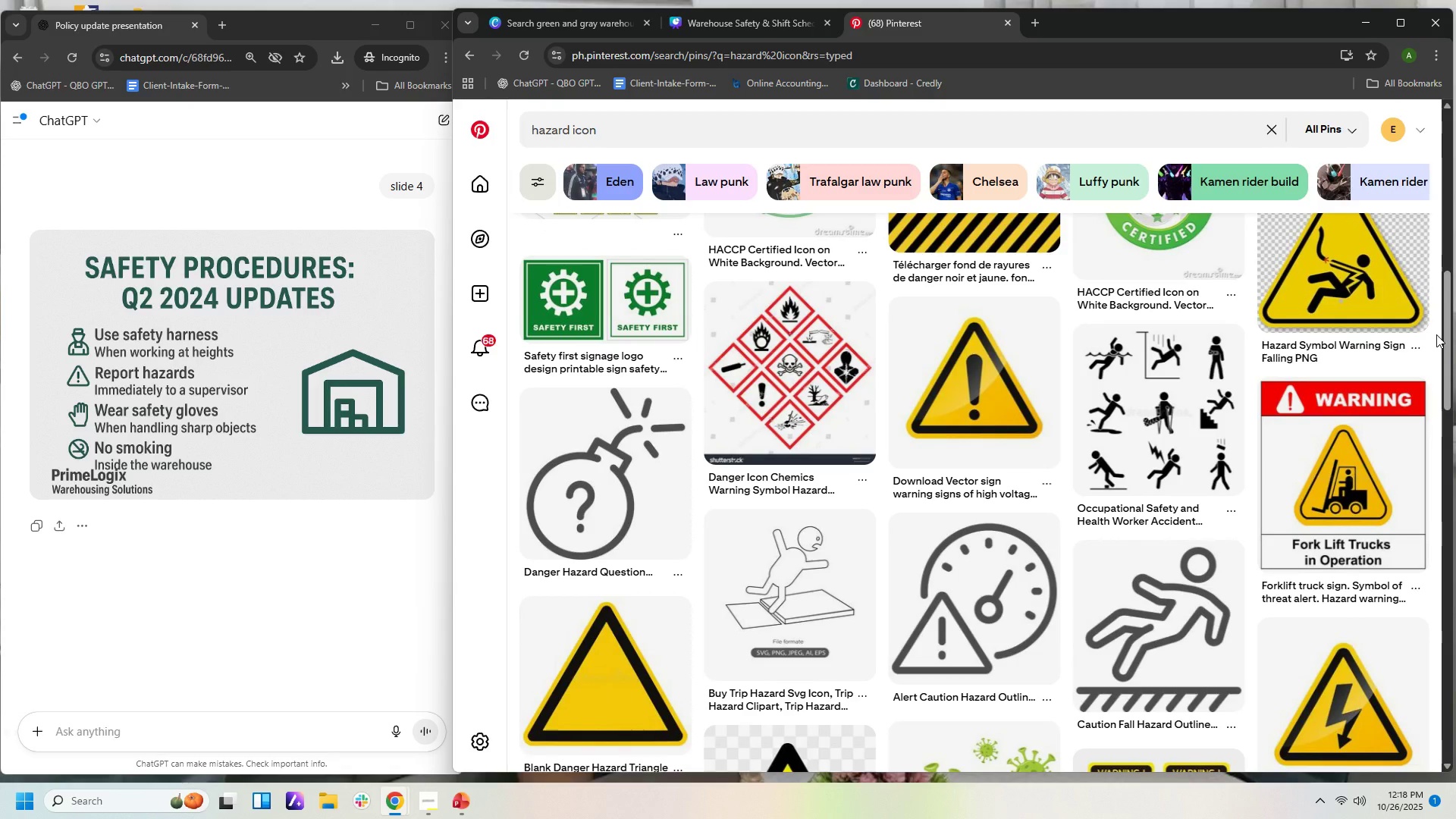 
wait(6.53)
 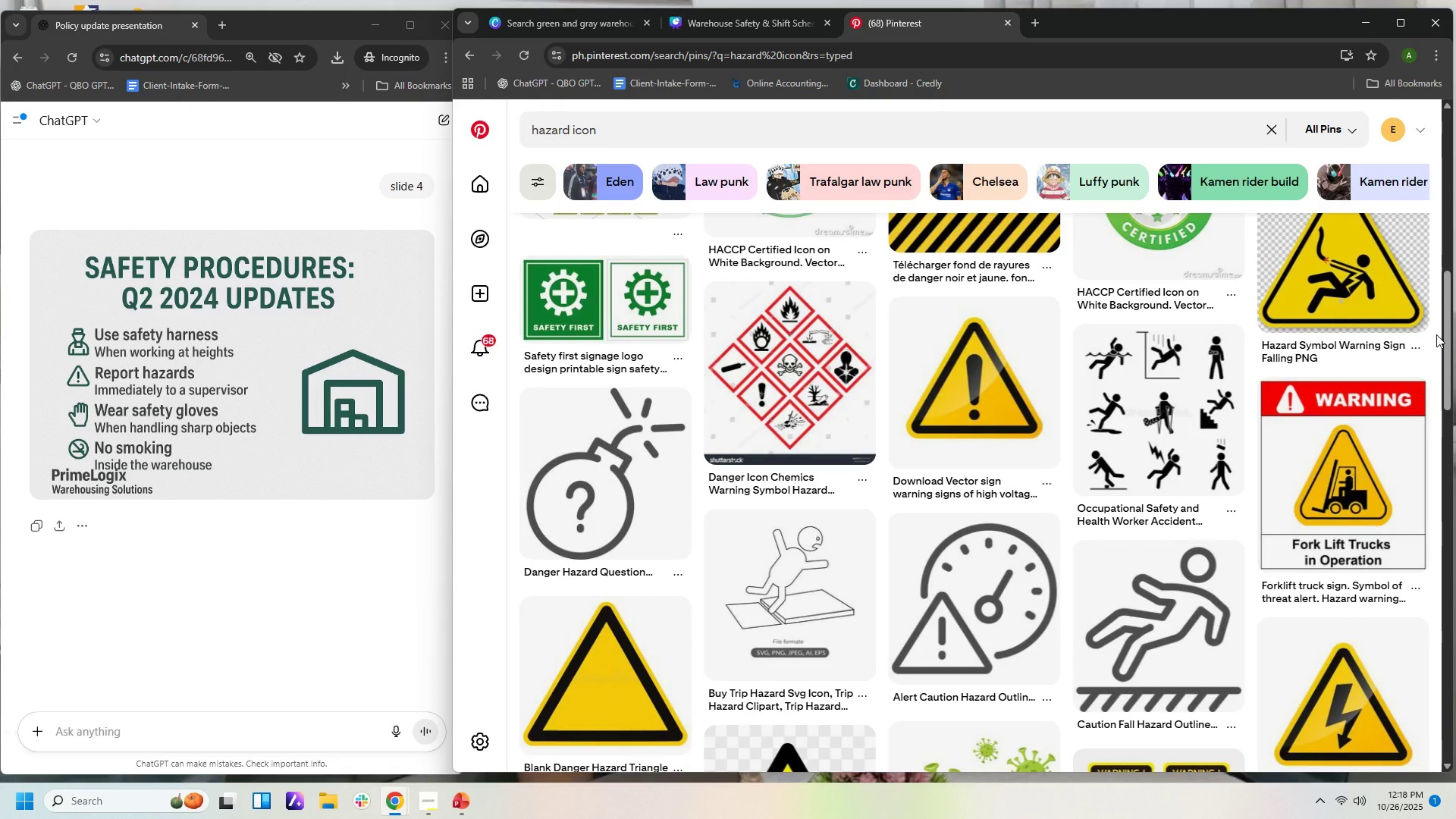 
scroll: coordinate [1436, 334], scroll_direction: up, amount: 1.0
 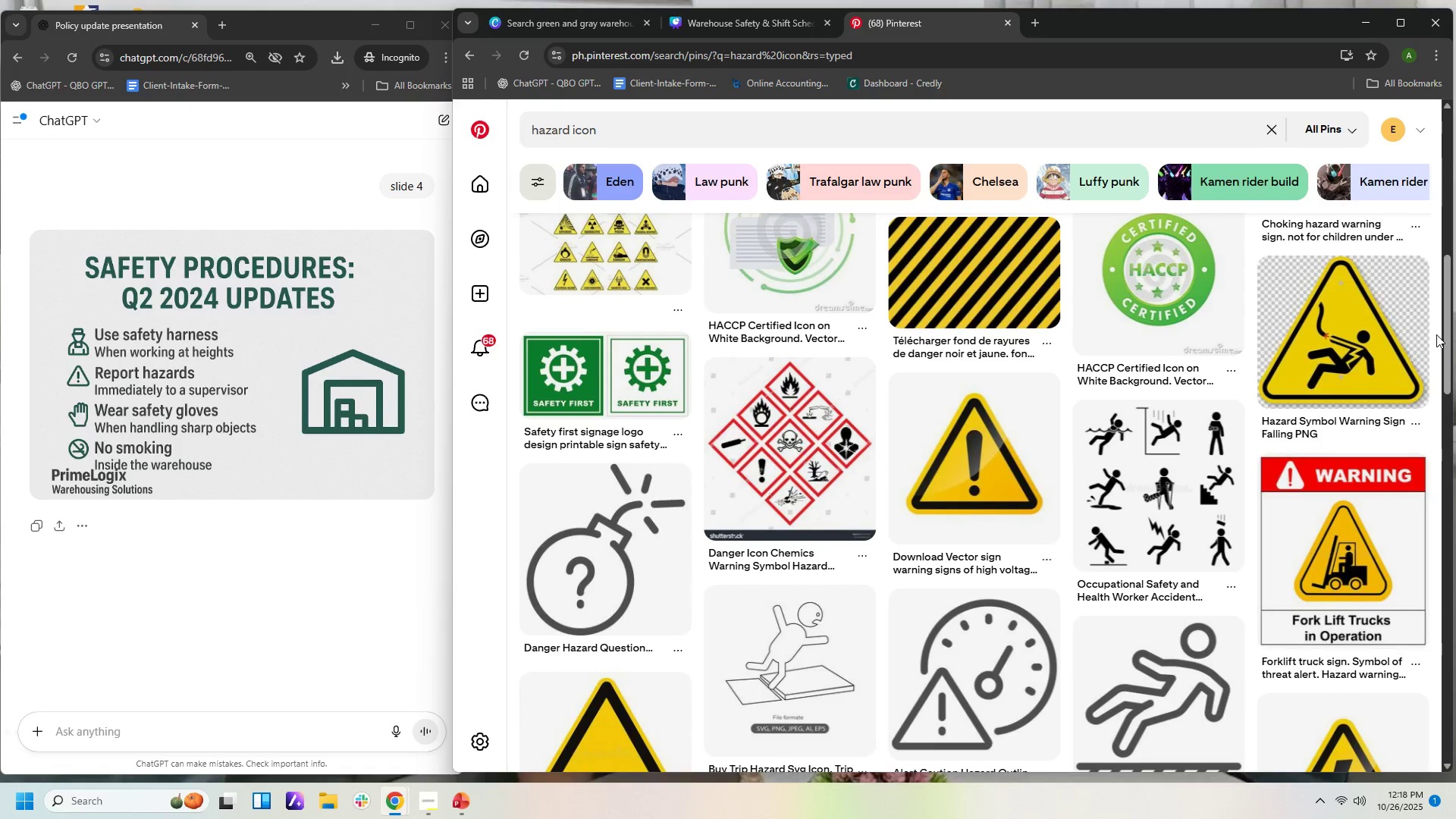 
scroll: coordinate [1436, 334], scroll_direction: down, amount: 4.0
 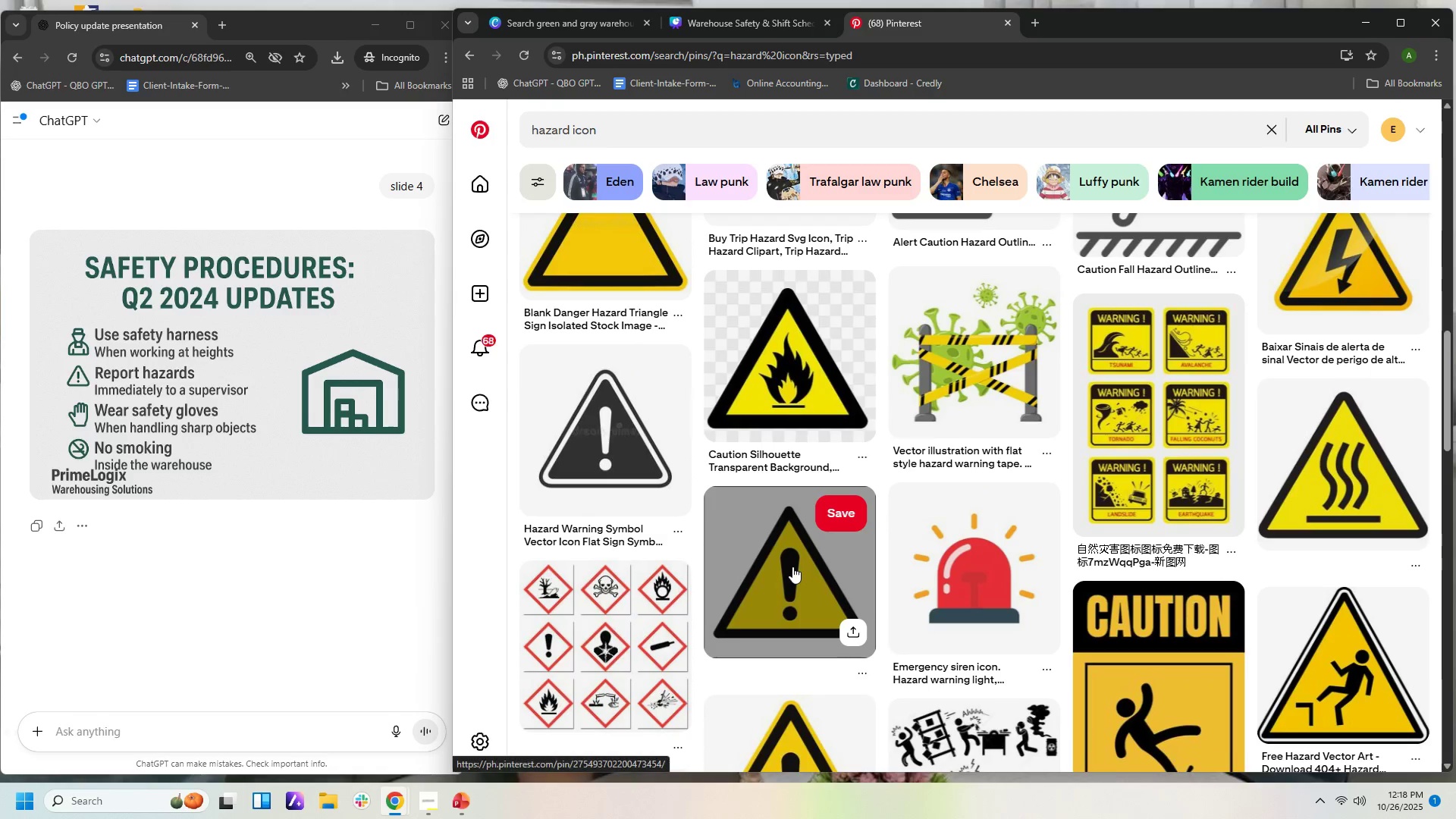 
left_click([792, 566])
 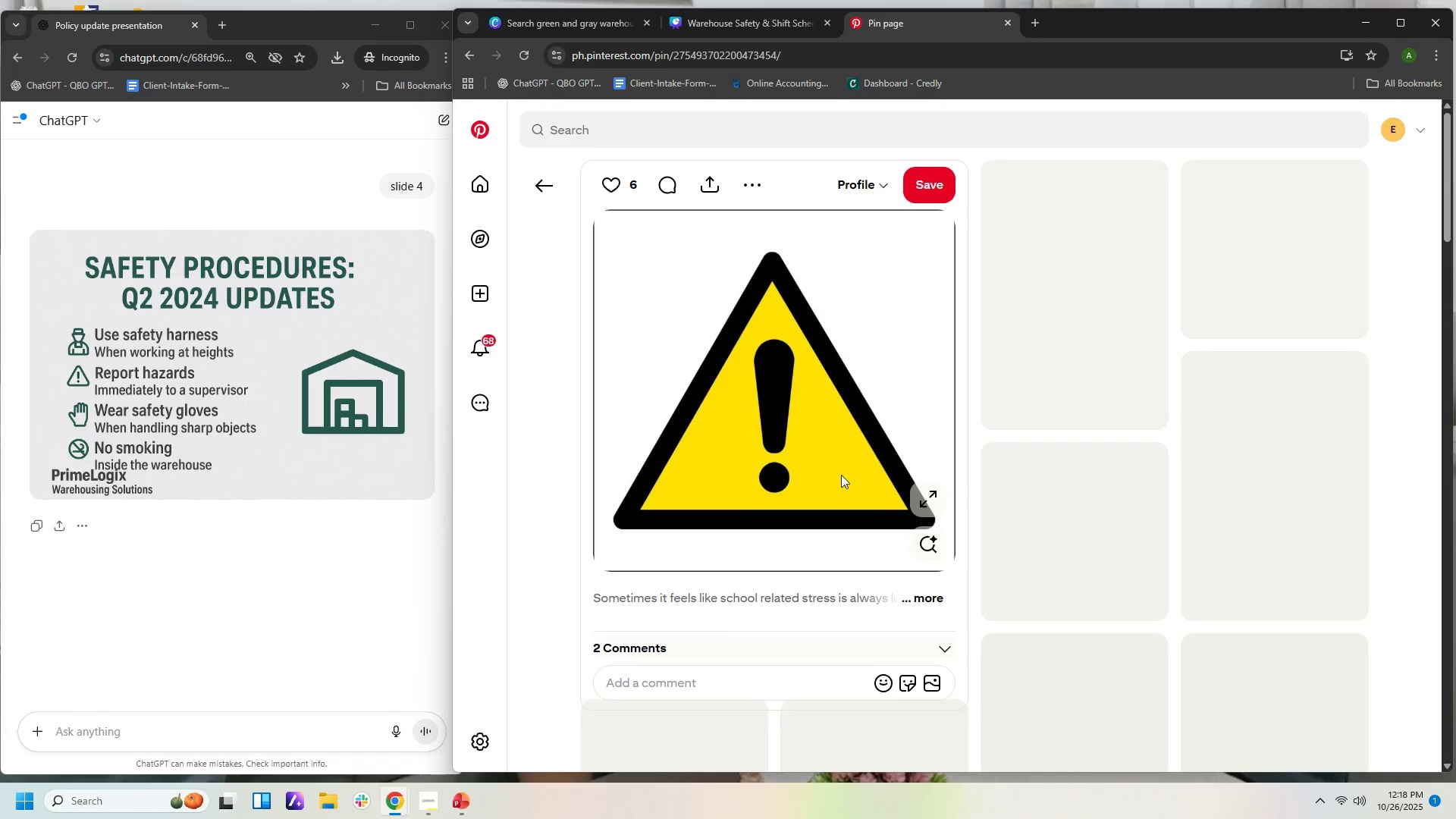 
mouse_move([916, 349])
 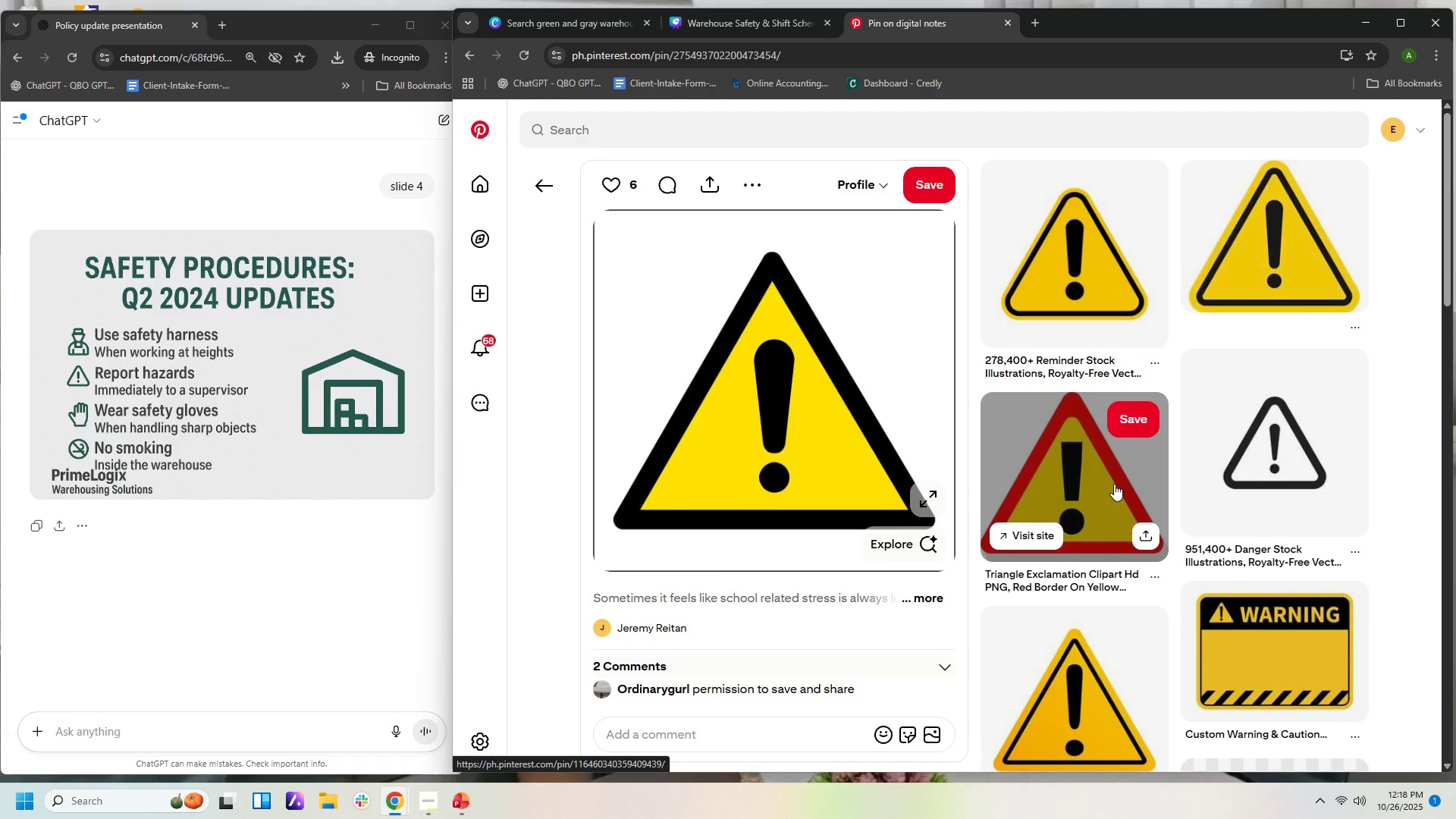 
left_click([1114, 484])
 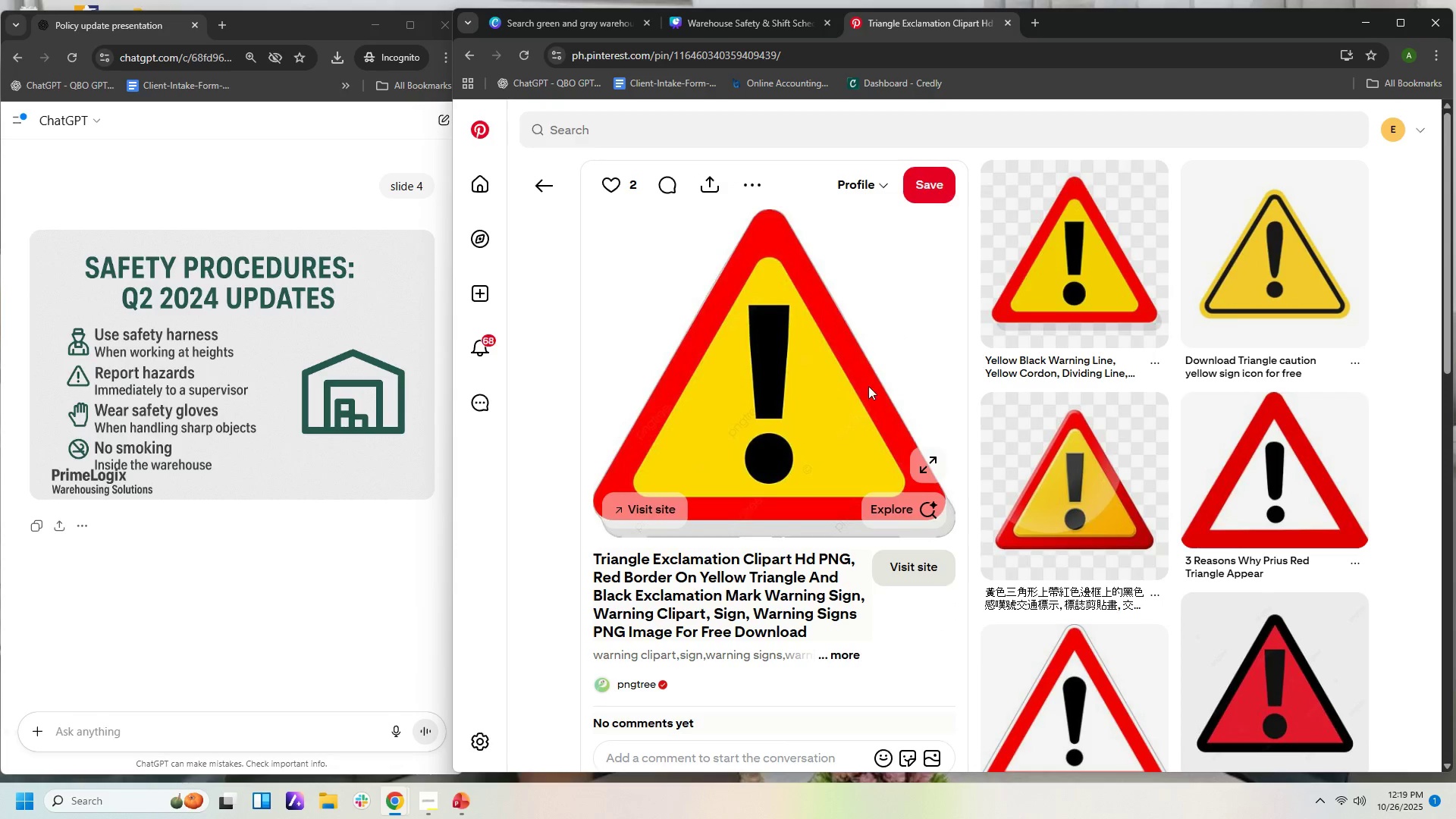 
right_click([873, 378])
 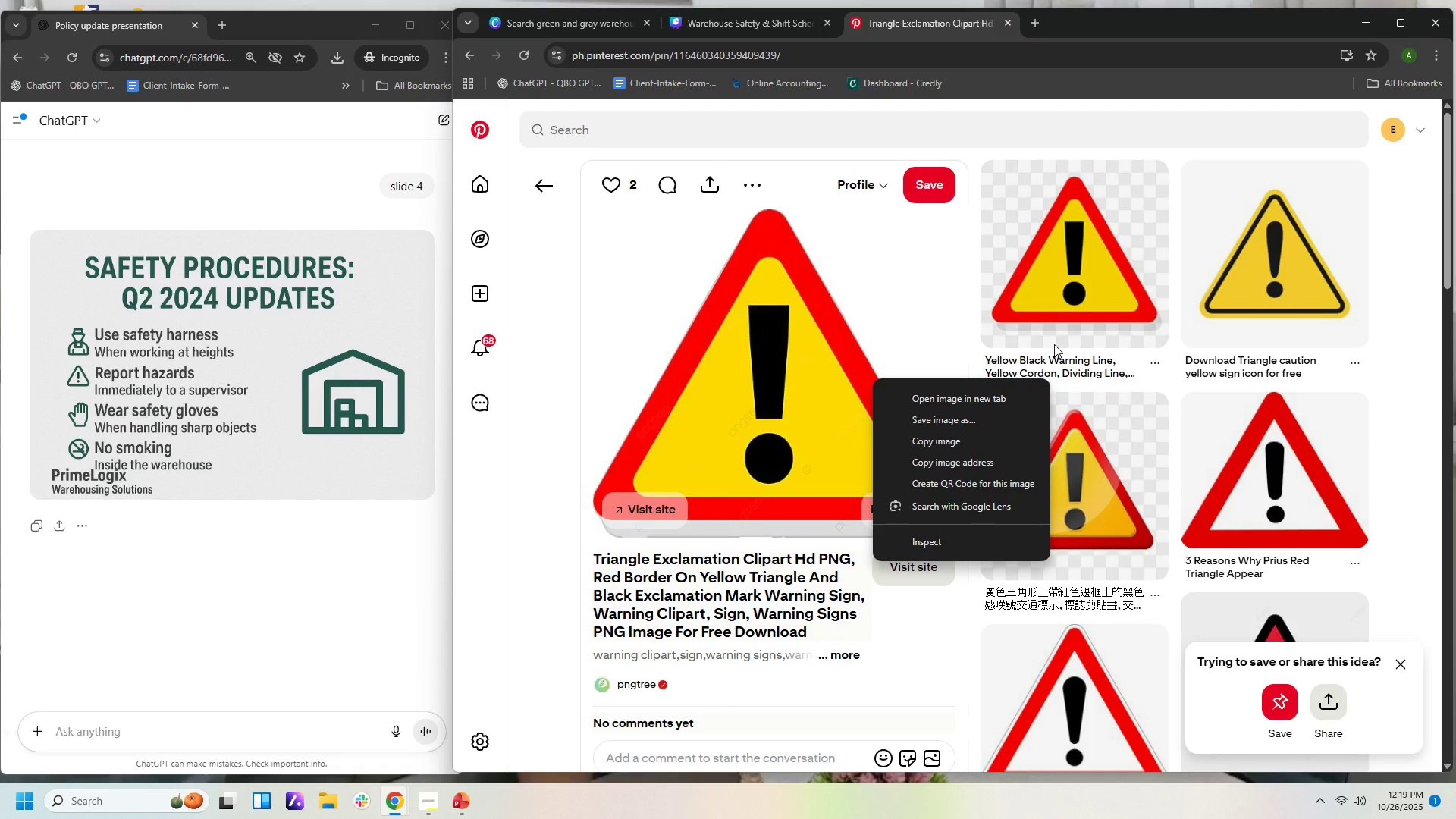 
left_click([1063, 300])
 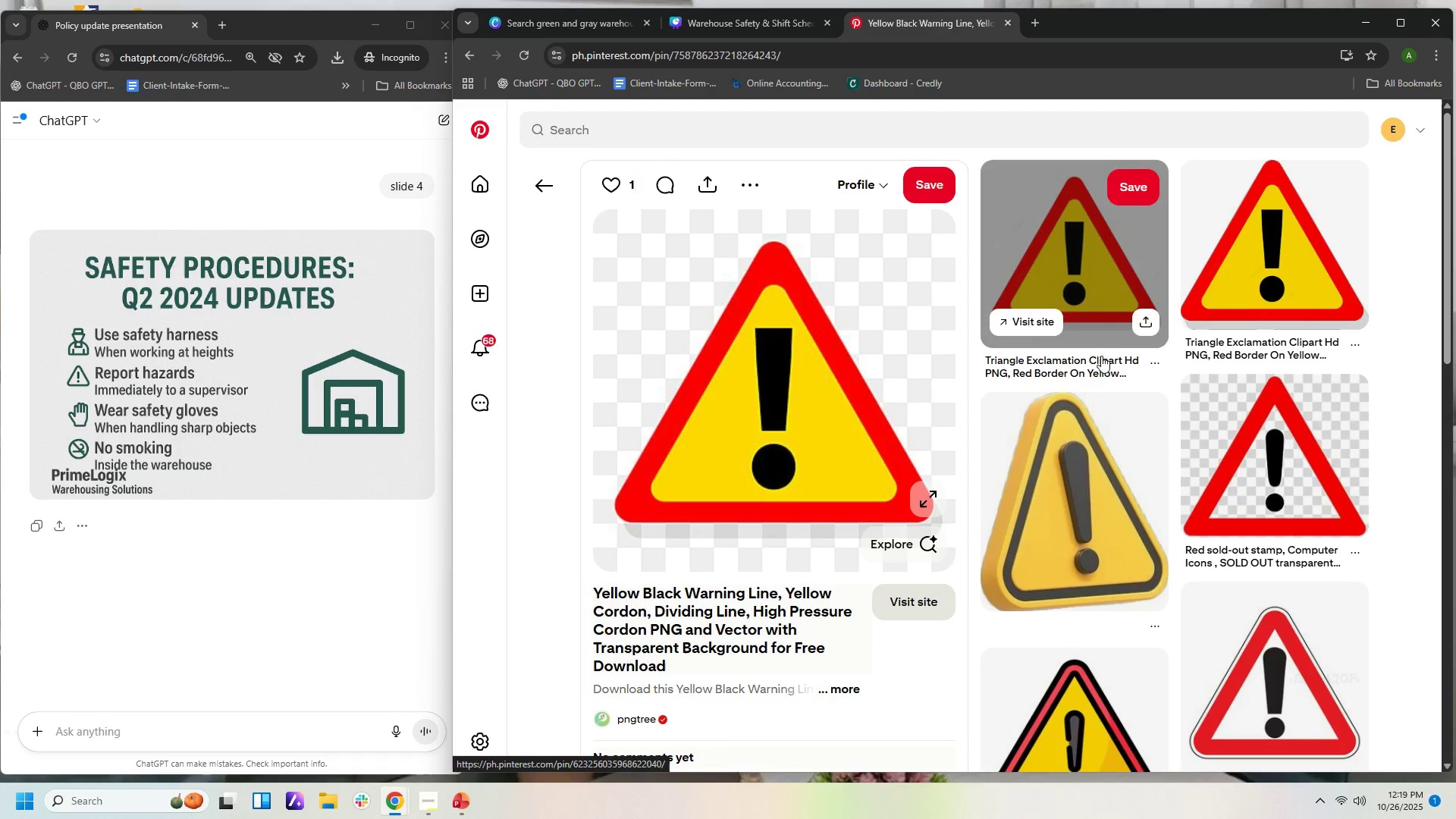 
left_click([1283, 277])
 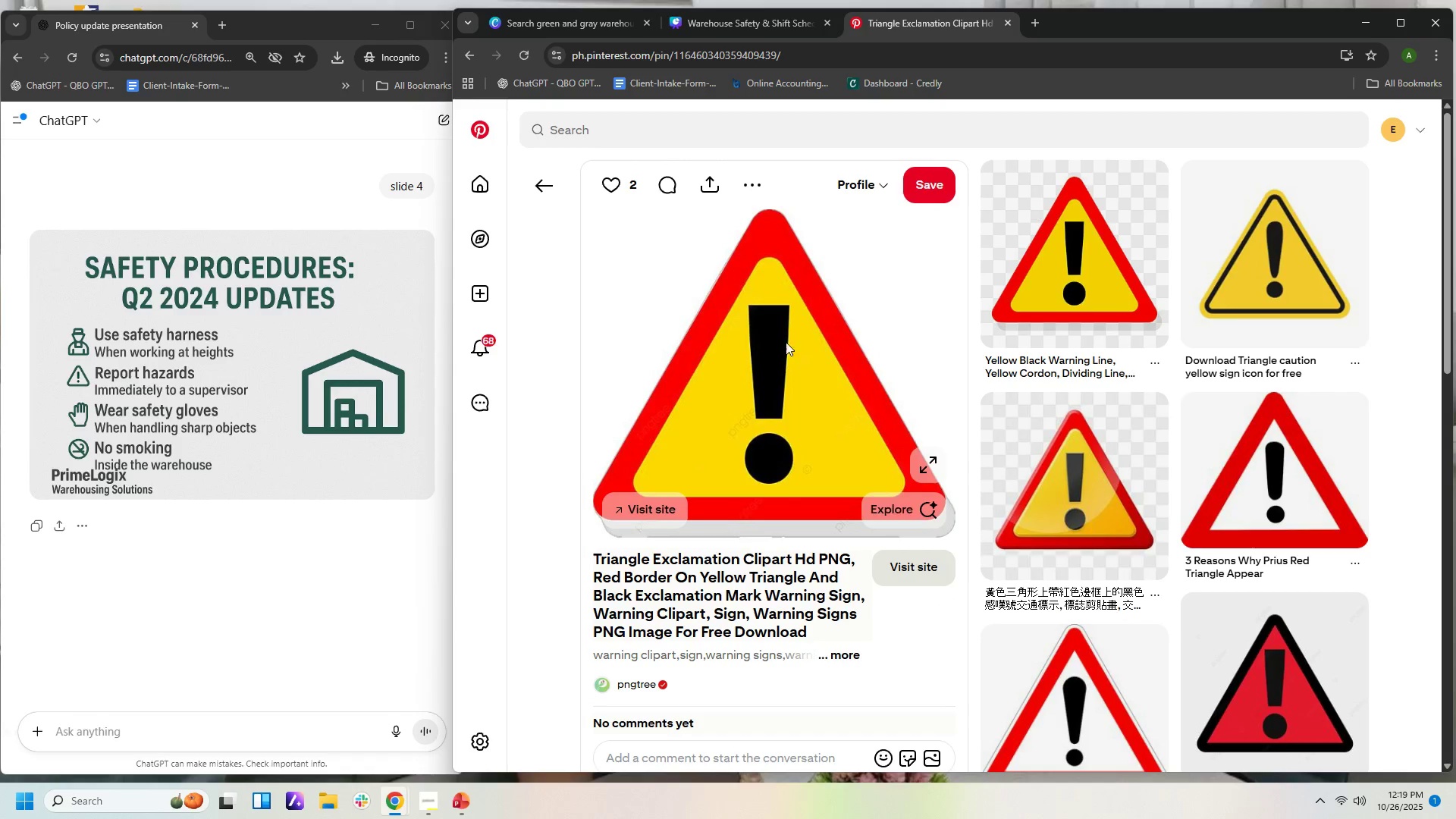 
left_click([1094, 264])
 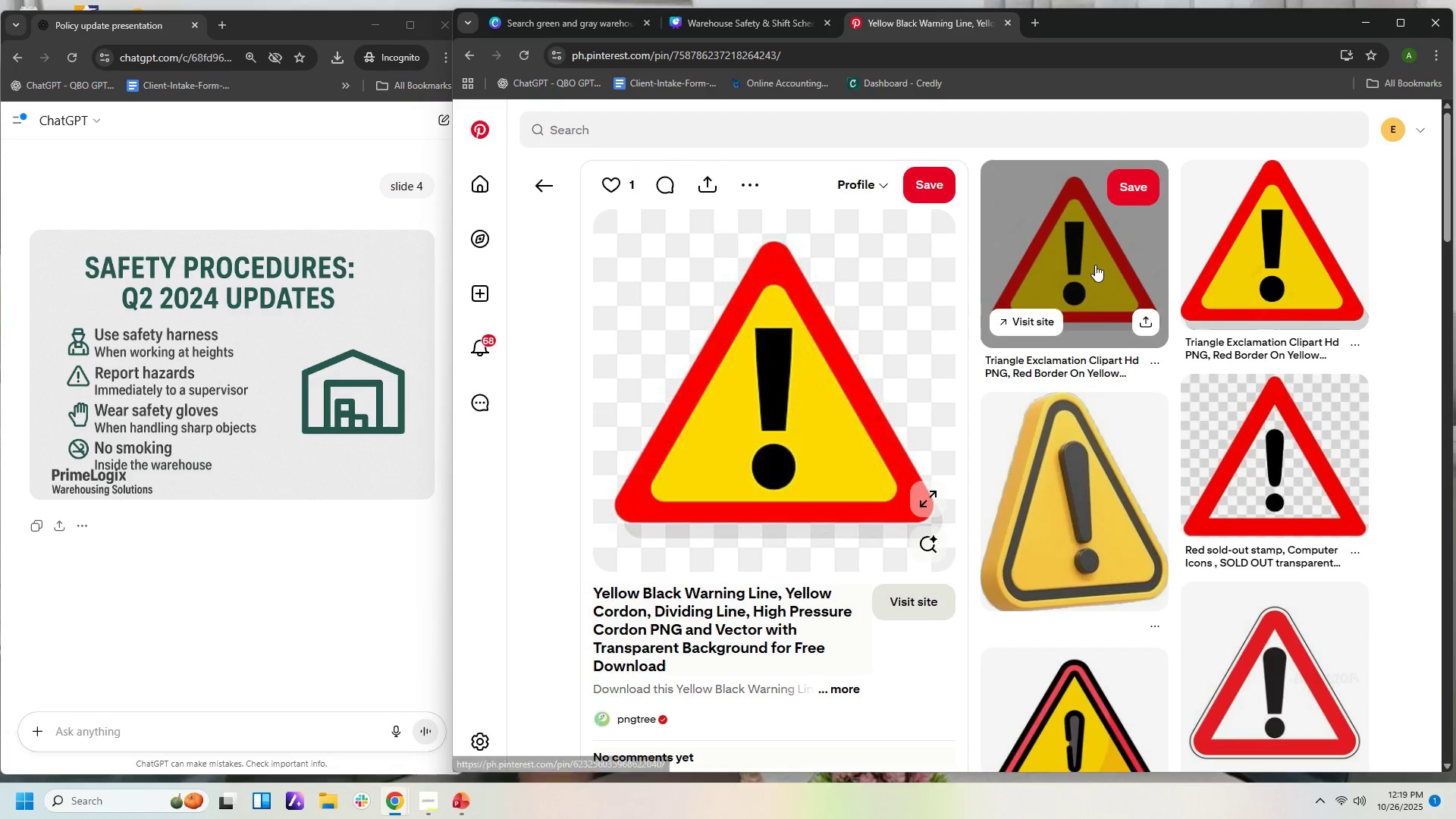 
scroll: coordinate [1086, 444], scroll_direction: down, amount: 8.0
 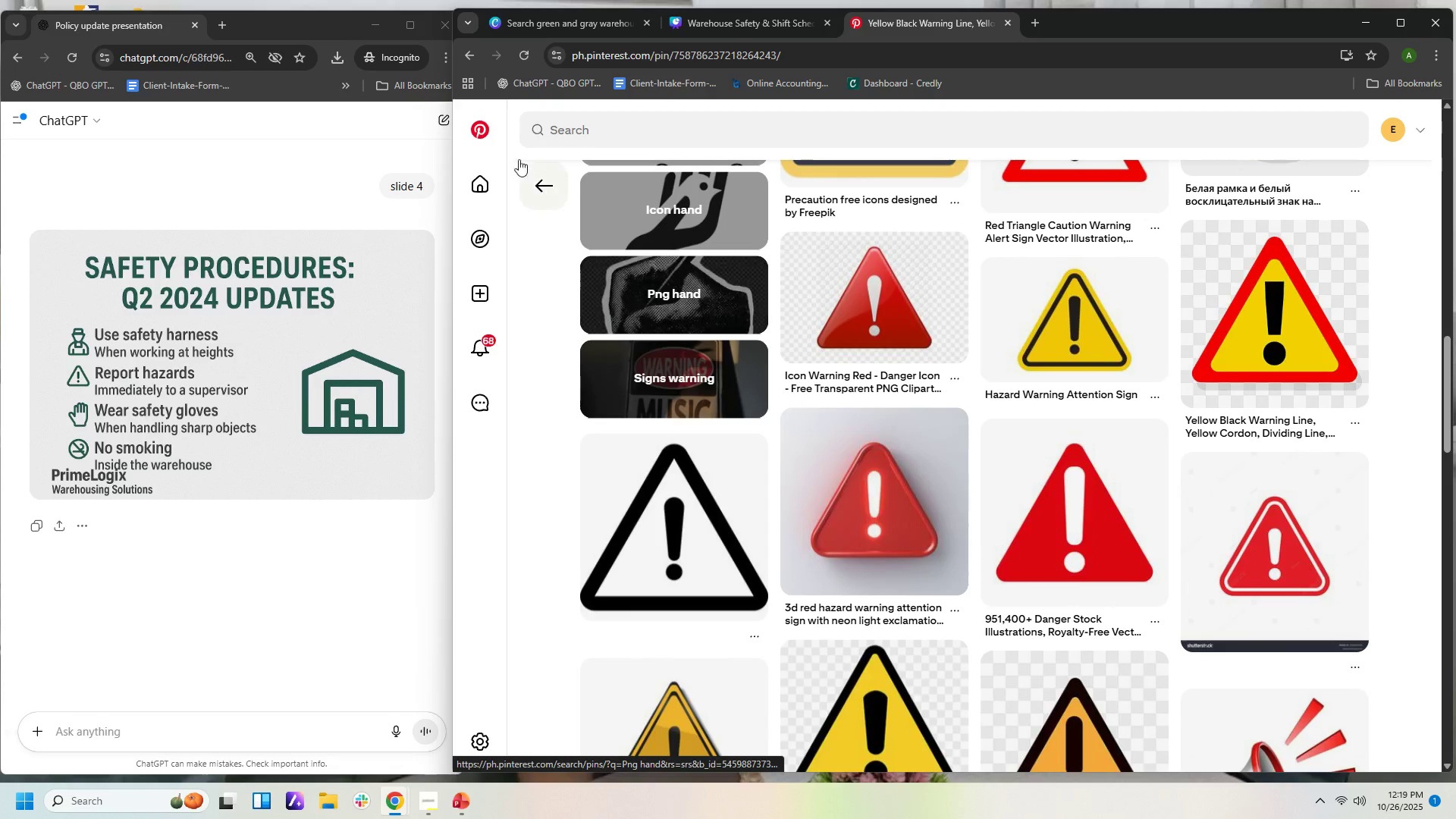 
left_click([540, 197])
 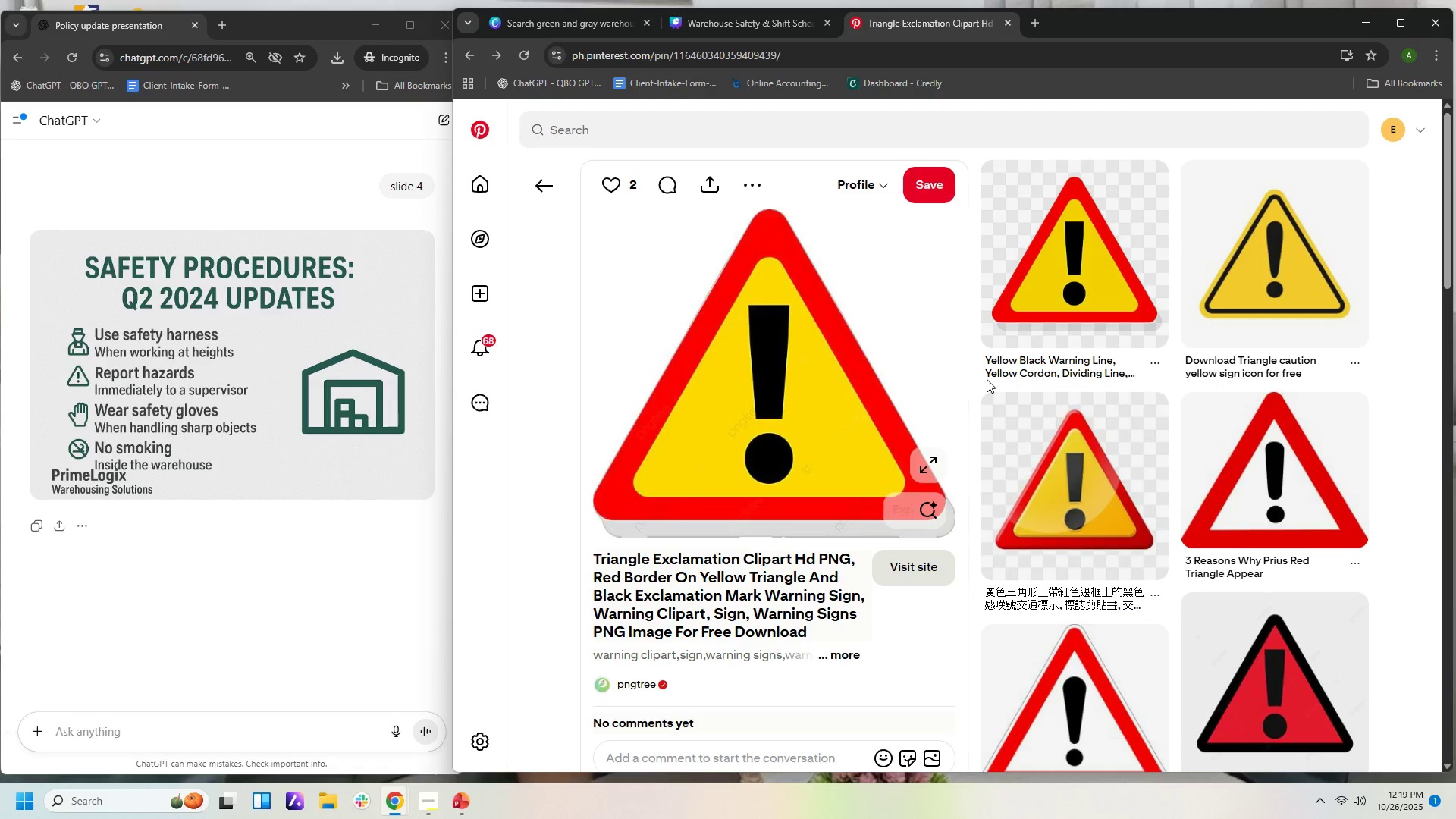 
scroll: coordinate [1187, 420], scroll_direction: down, amount: 1.0
 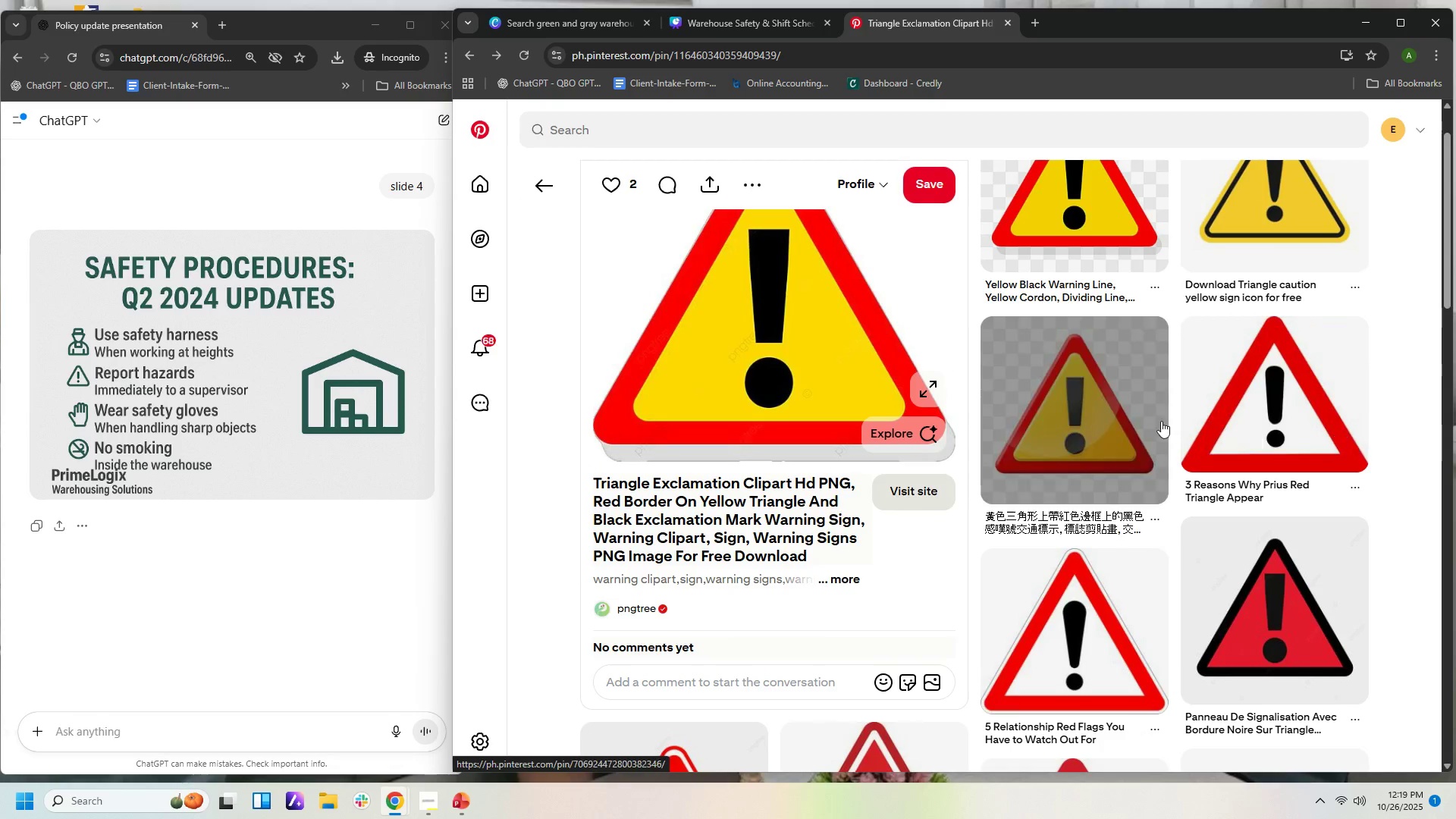 
mouse_move([1121, 406])
 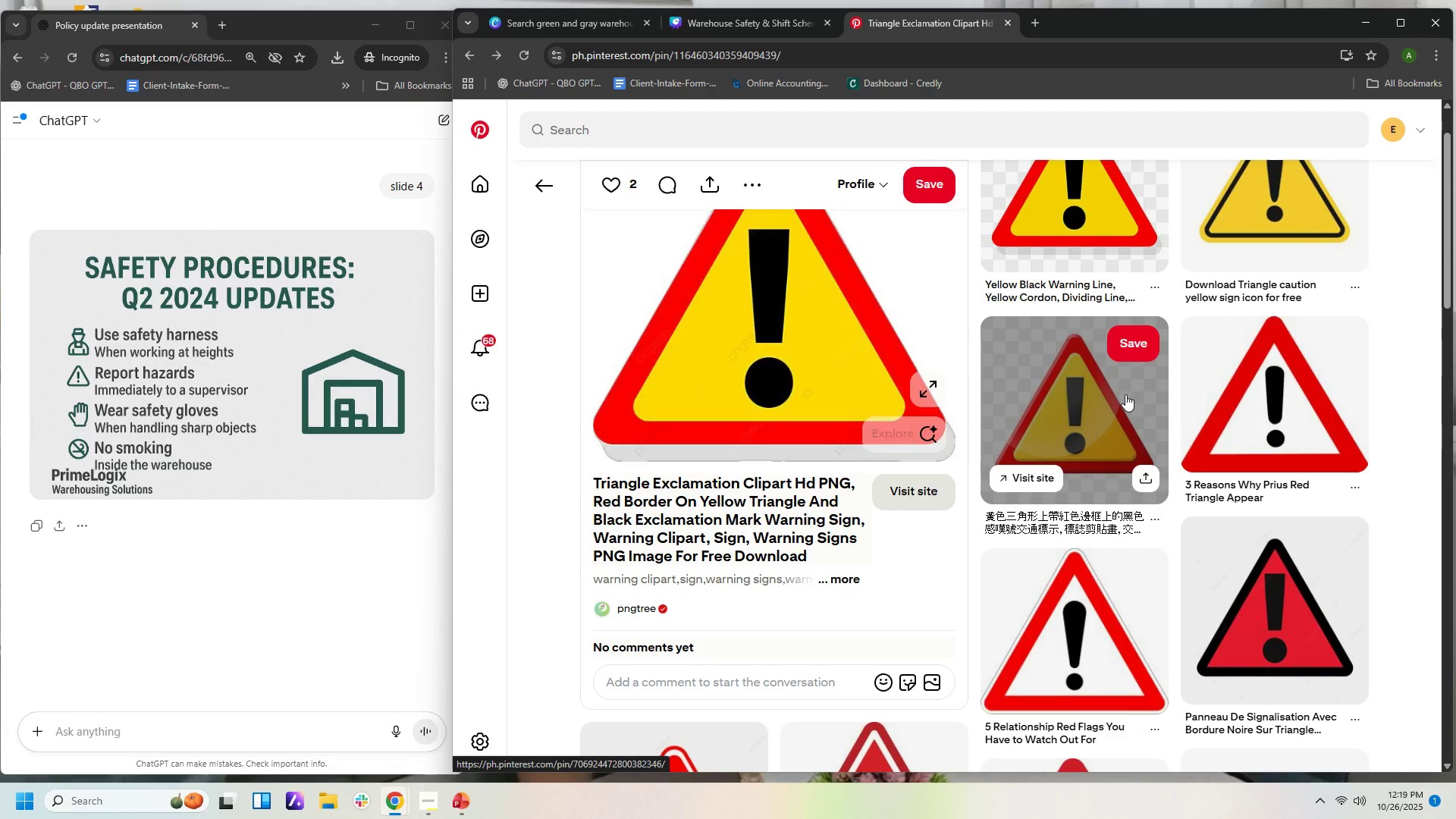 
scroll: coordinate [1348, 382], scroll_direction: down, amount: 4.0
 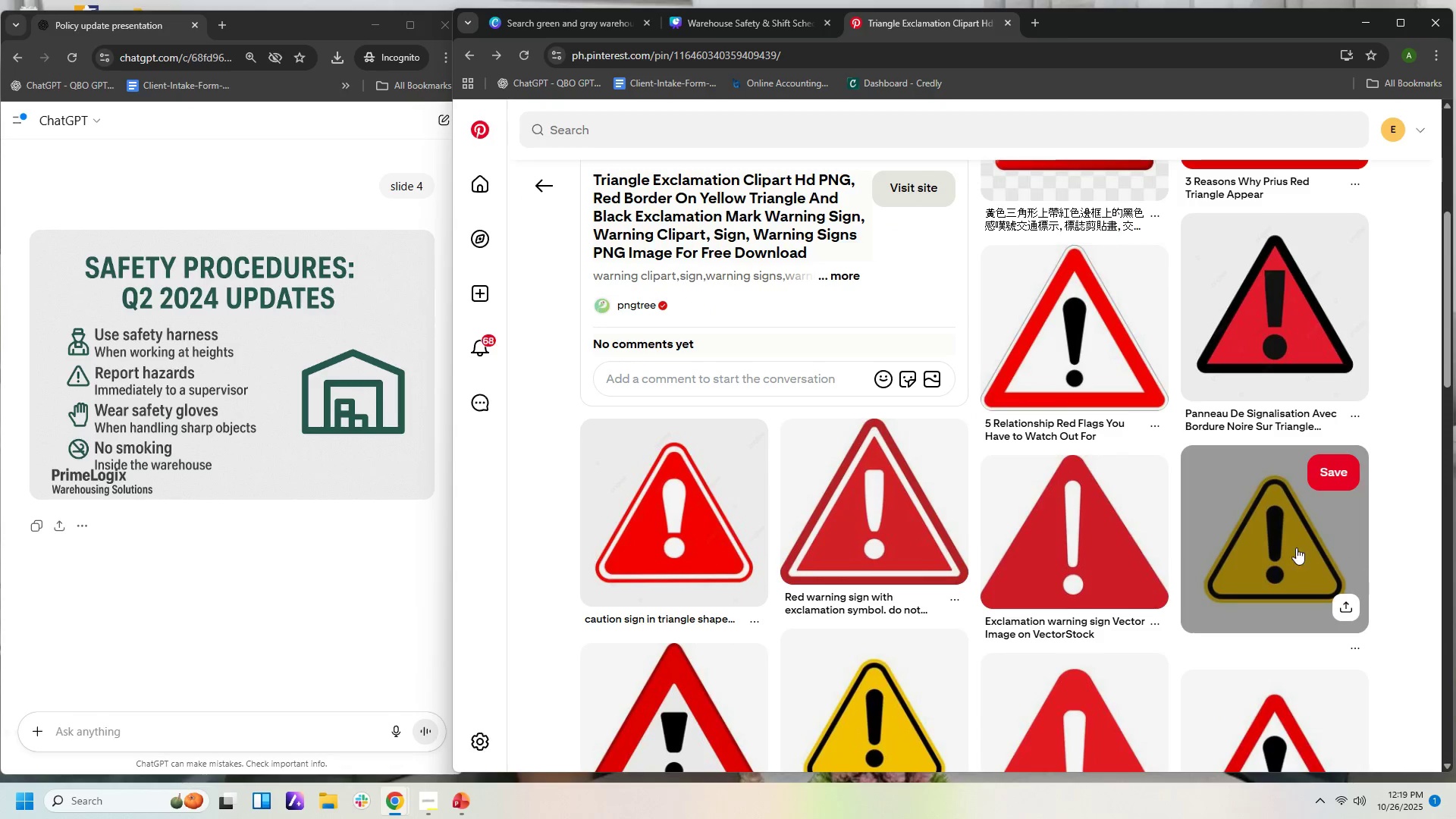 
left_click([1244, 560])
 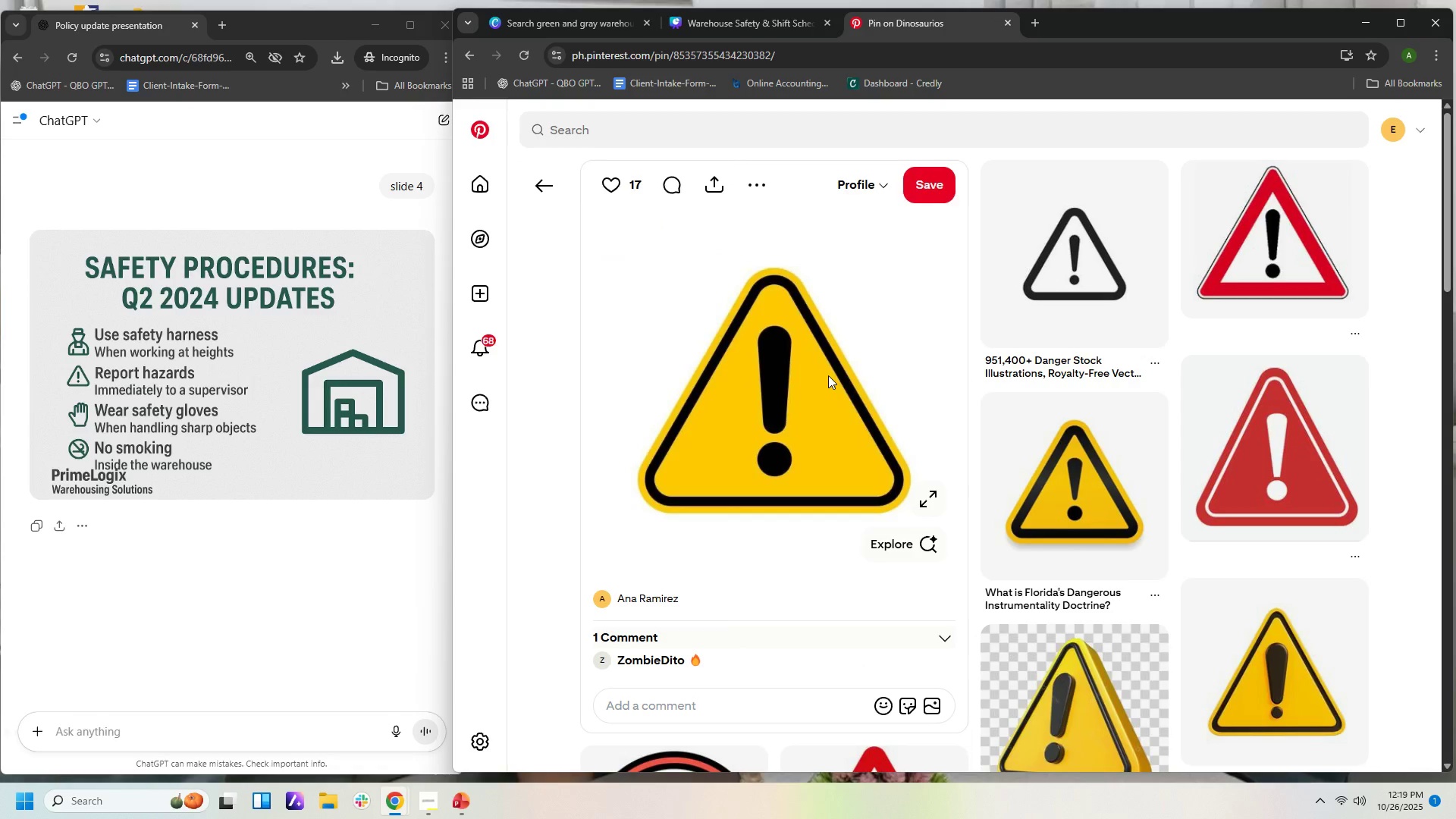 
right_click([826, 375])
 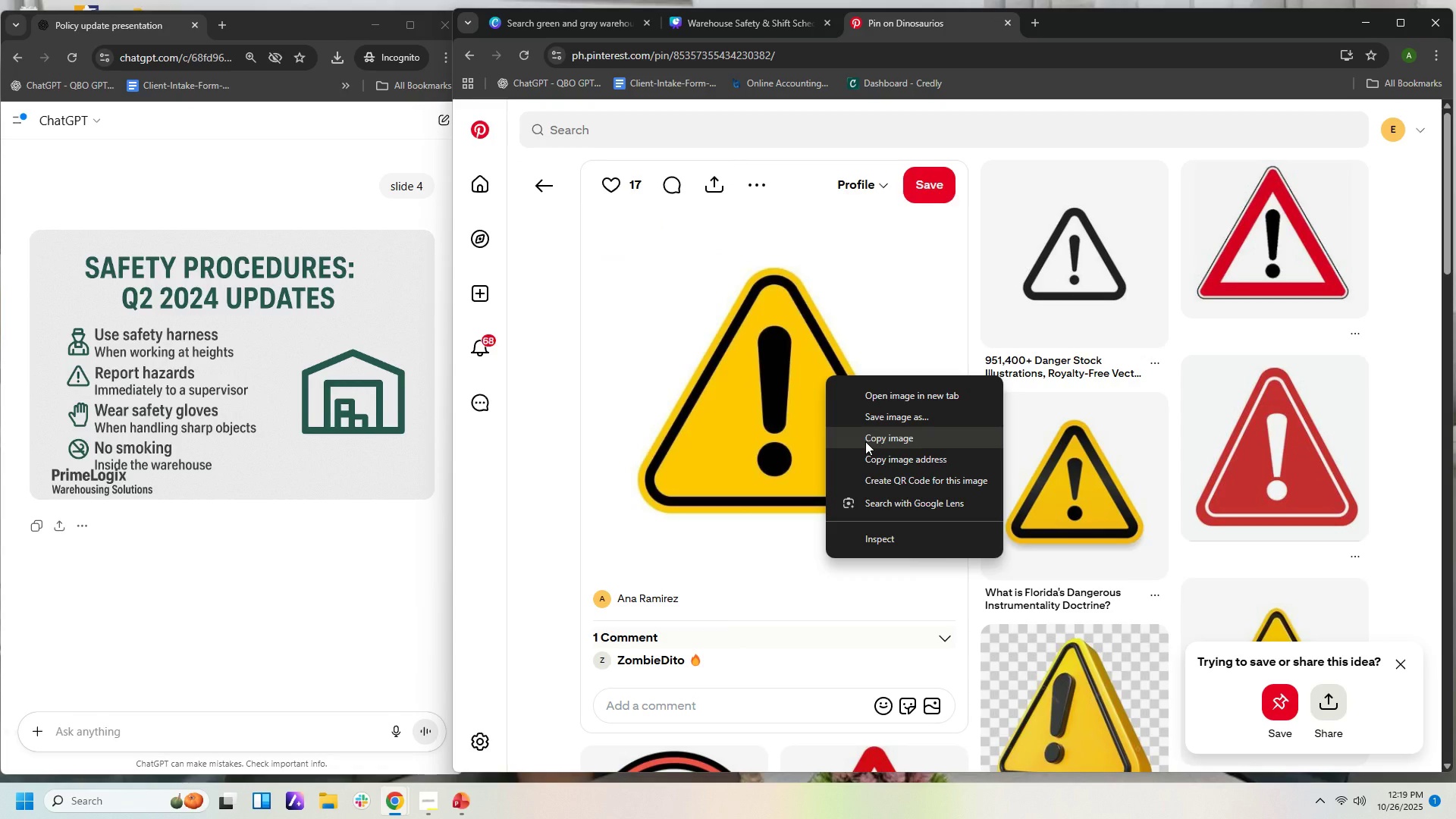 
left_click([865, 441])
 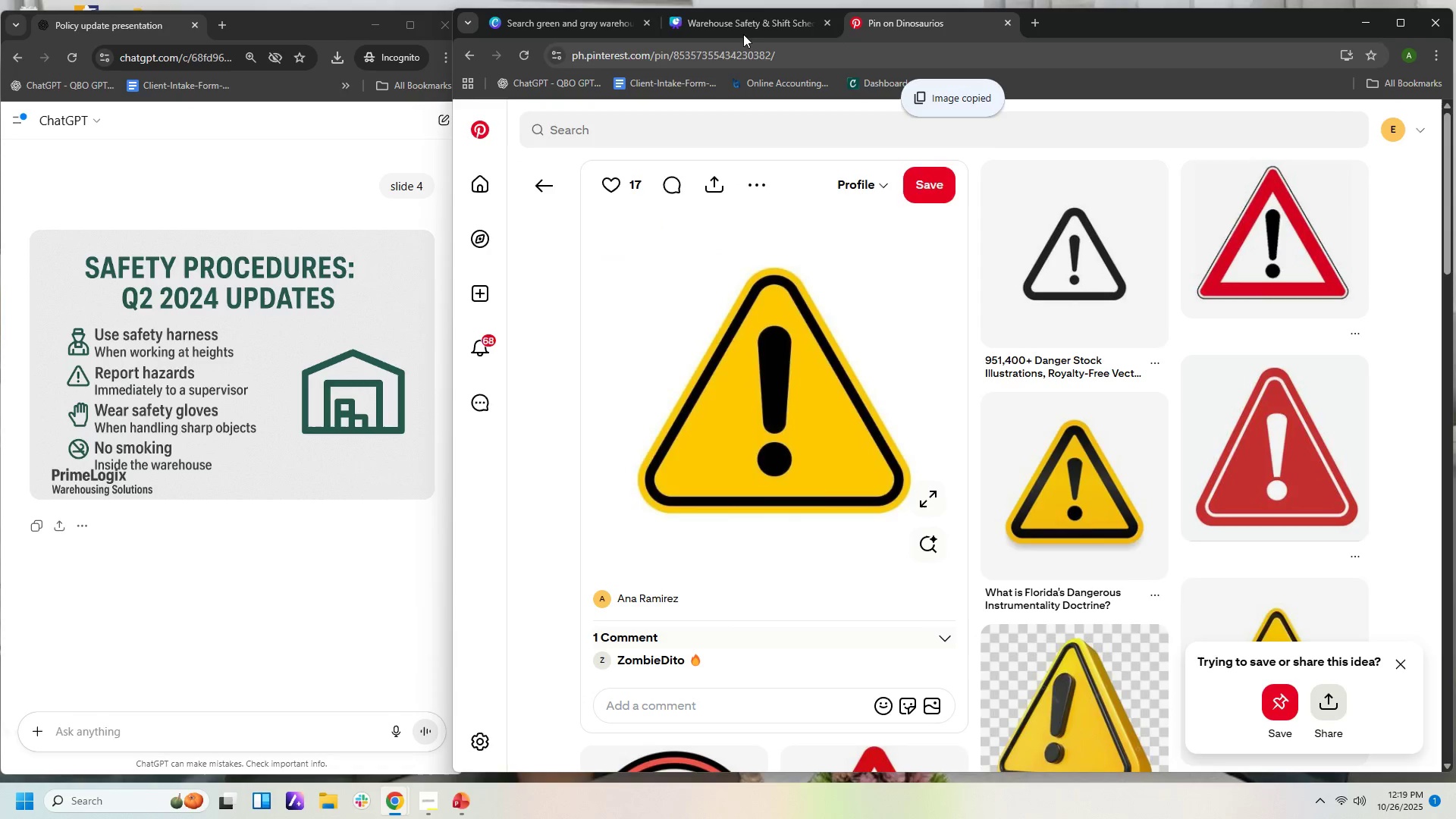 
left_click([745, 27])
 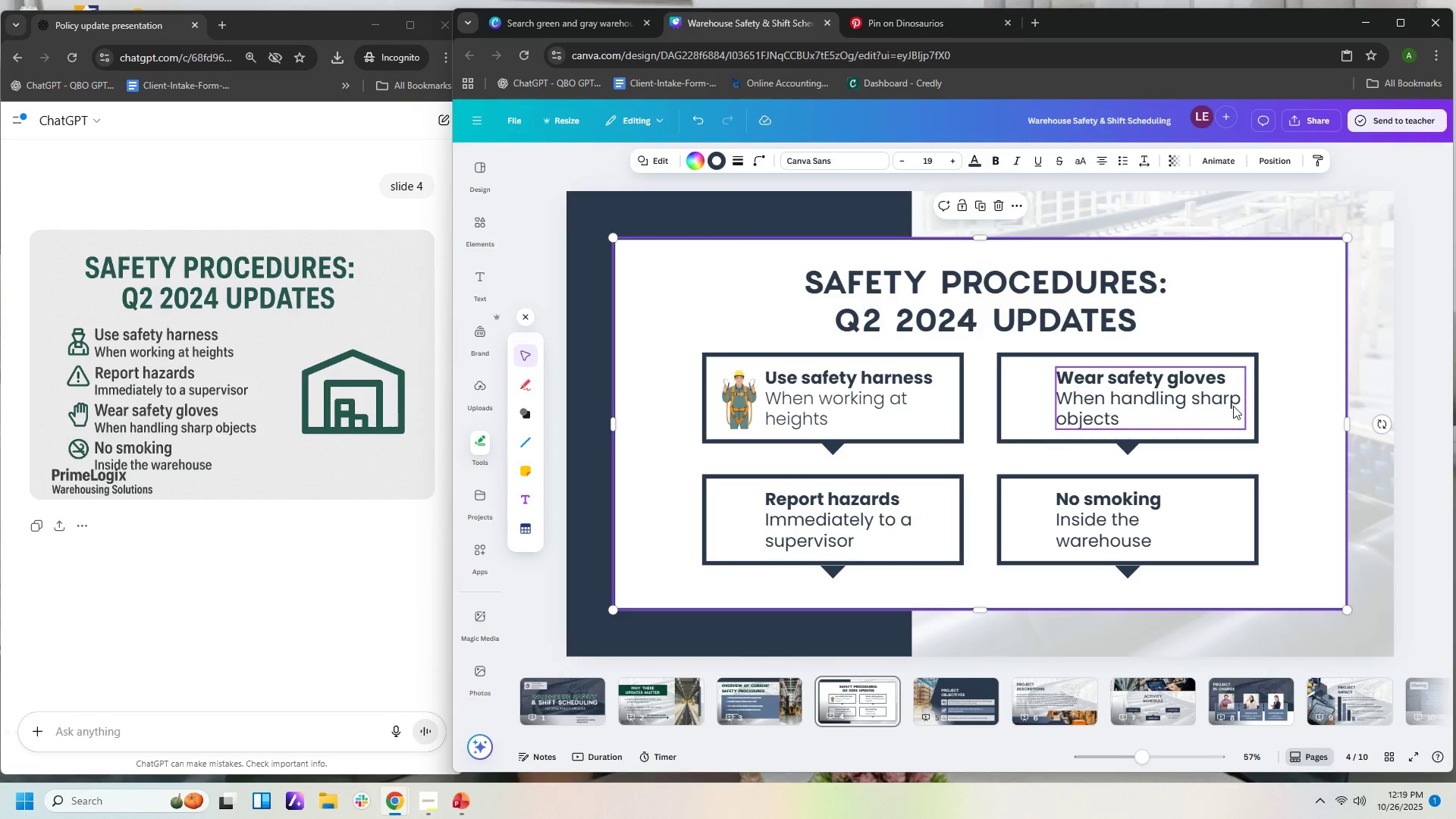 
right_click([1280, 394])
 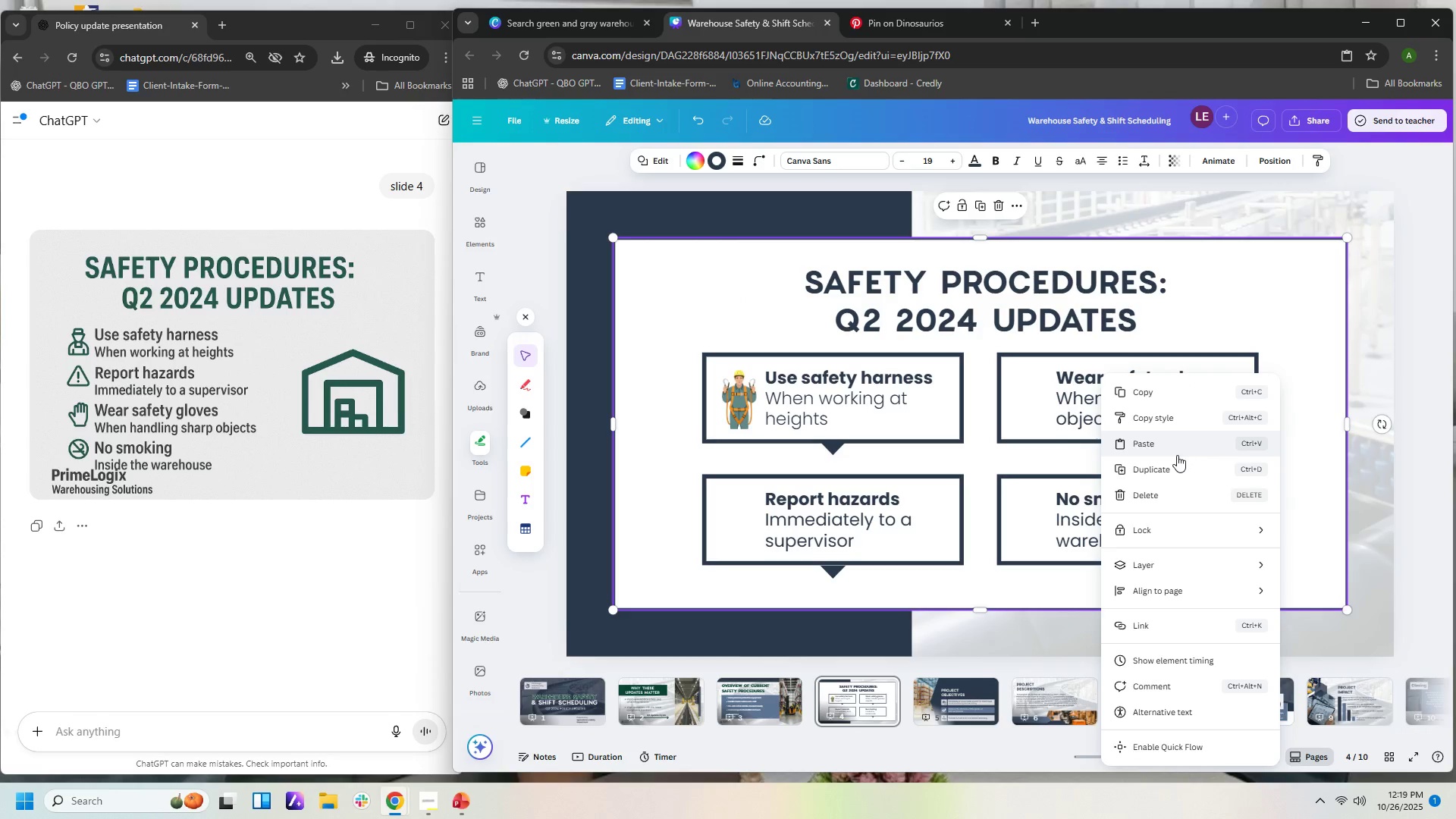 
left_click([1177, 455])
 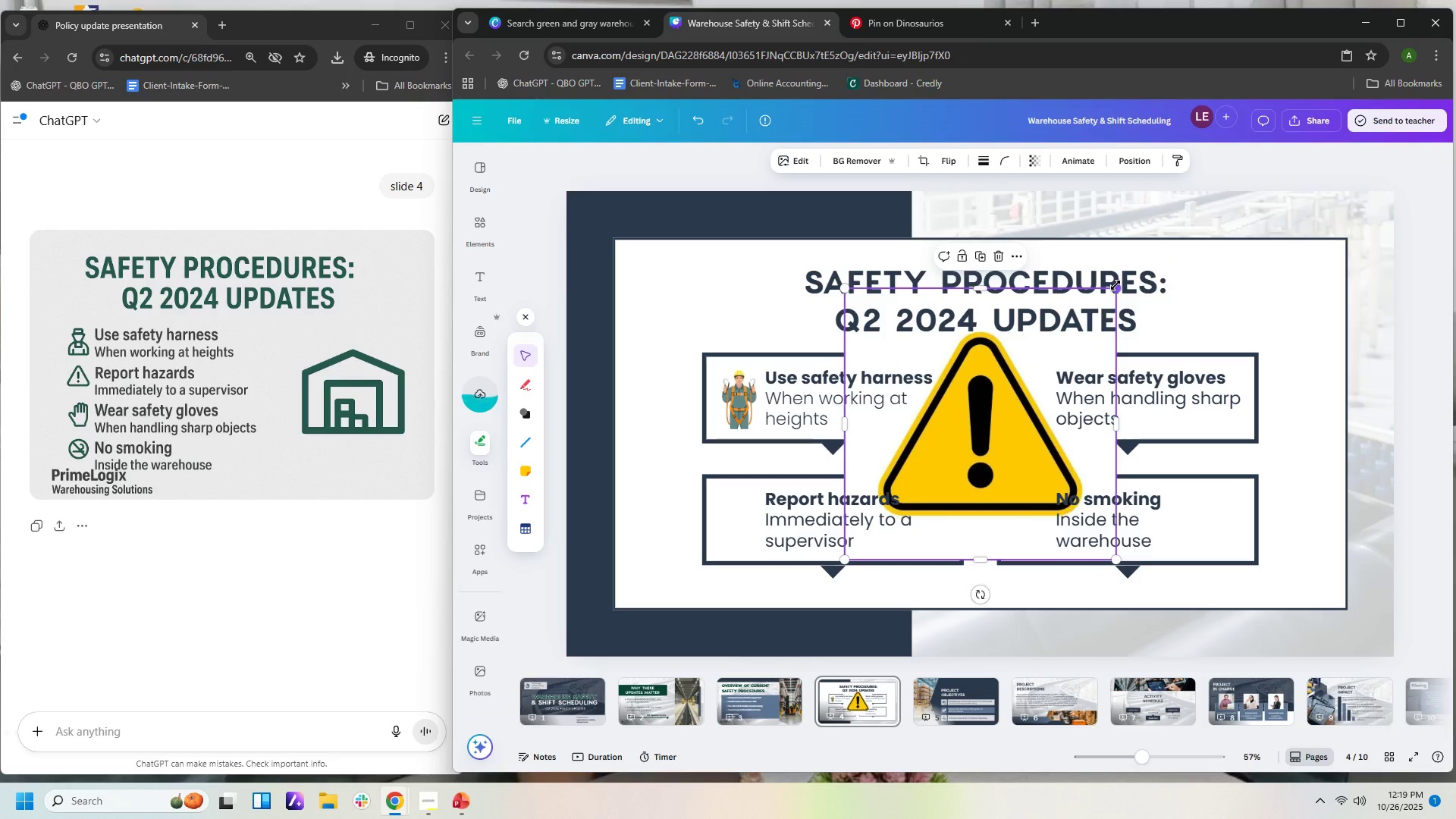 
left_click_drag(start_coordinate=[1118, 286], to_coordinate=[1083, 334])
 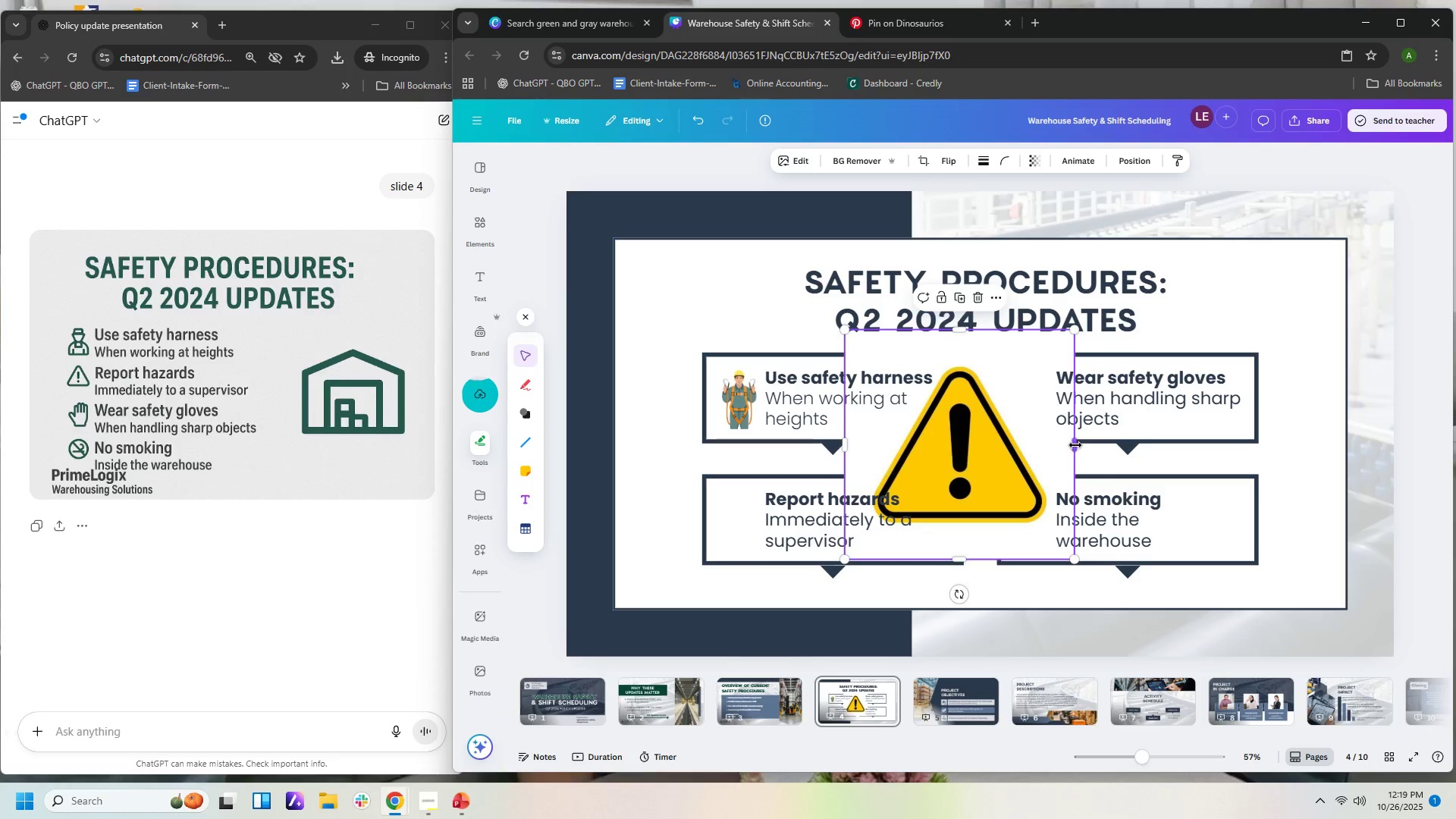 
left_click_drag(start_coordinate=[1075, 445], to_coordinate=[1050, 448])
 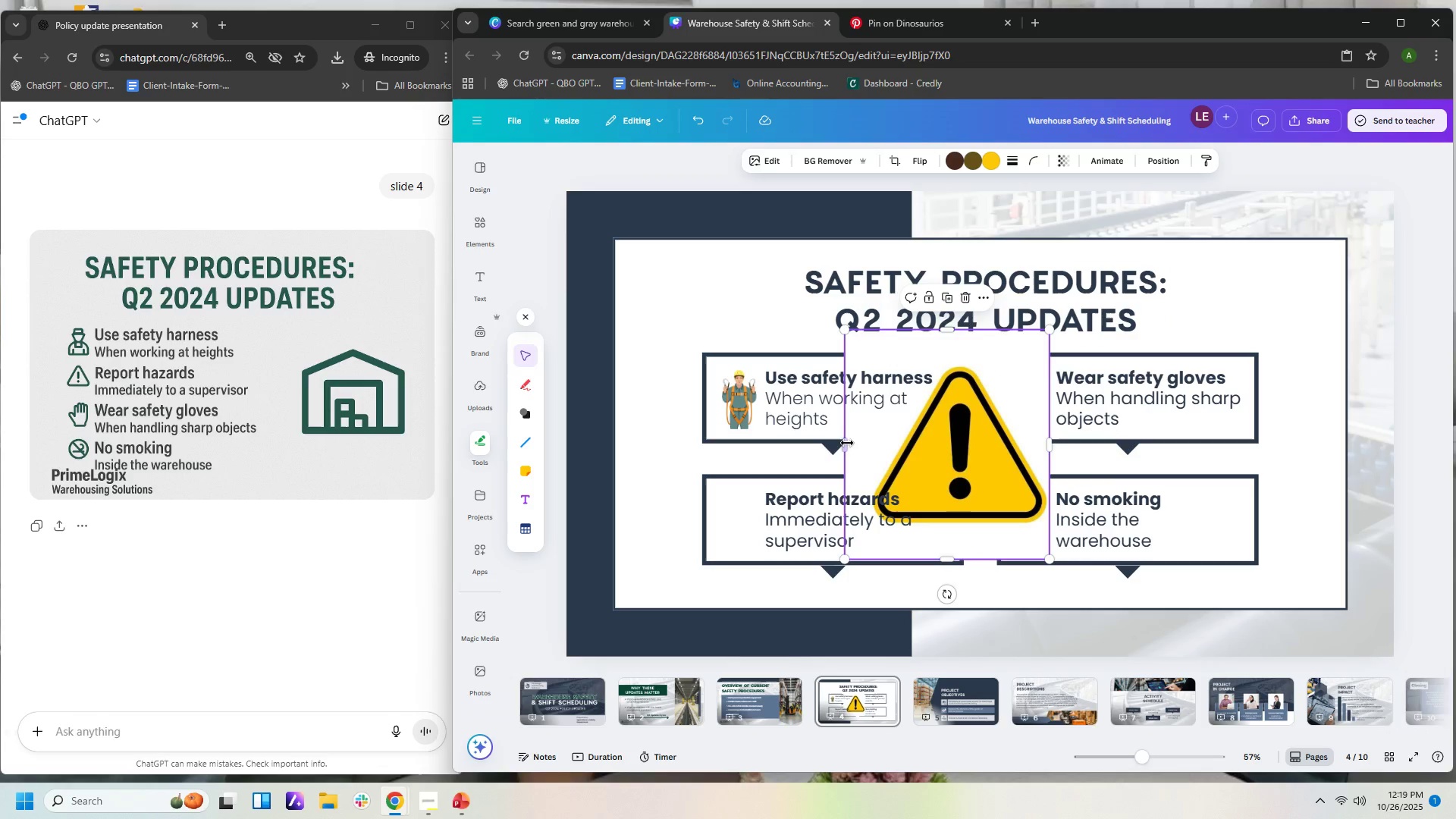 
left_click_drag(start_coordinate=[844, 444], to_coordinate=[867, 444])
 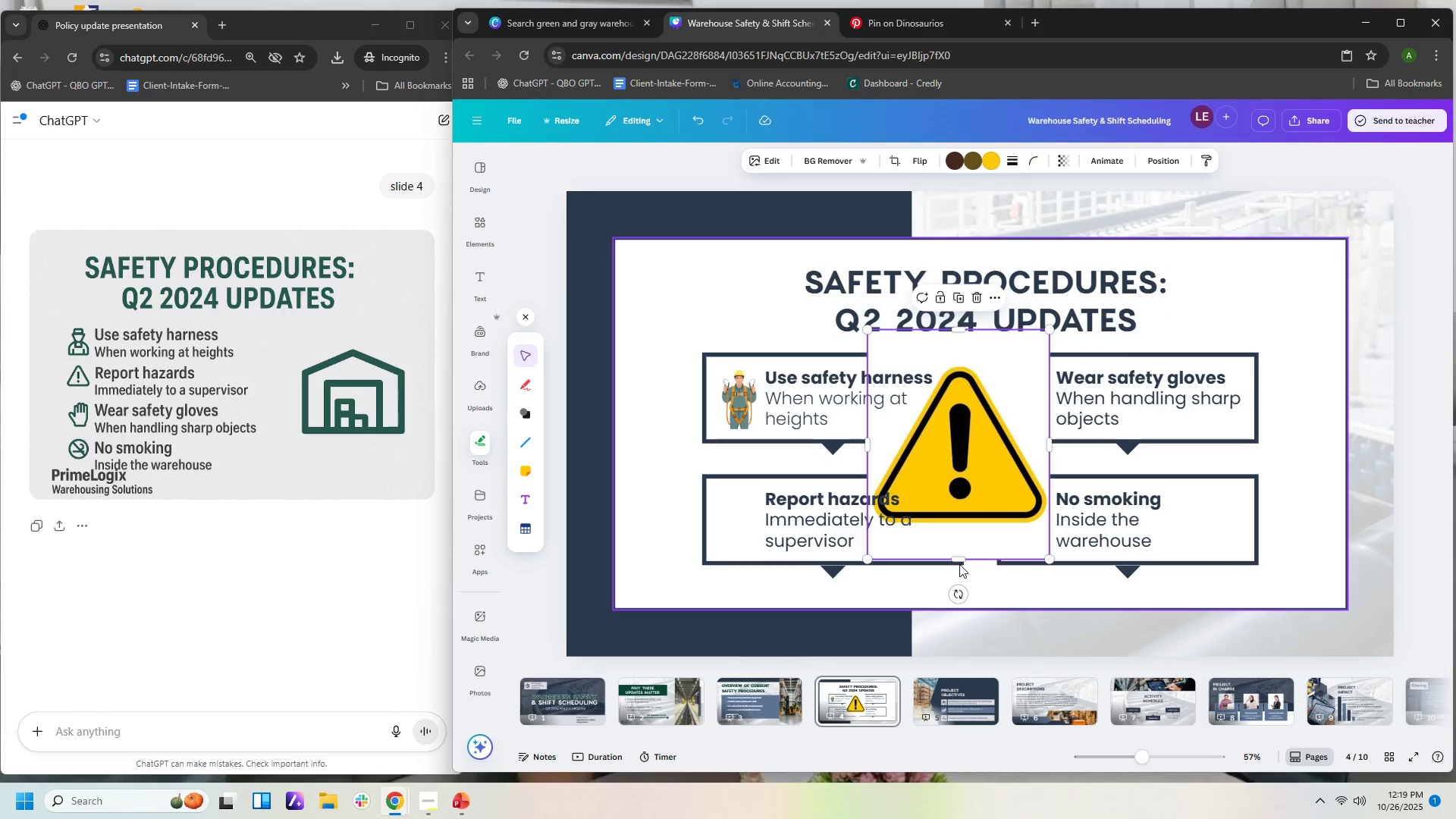 
left_click_drag(start_coordinate=[959, 560], to_coordinate=[961, 529])
 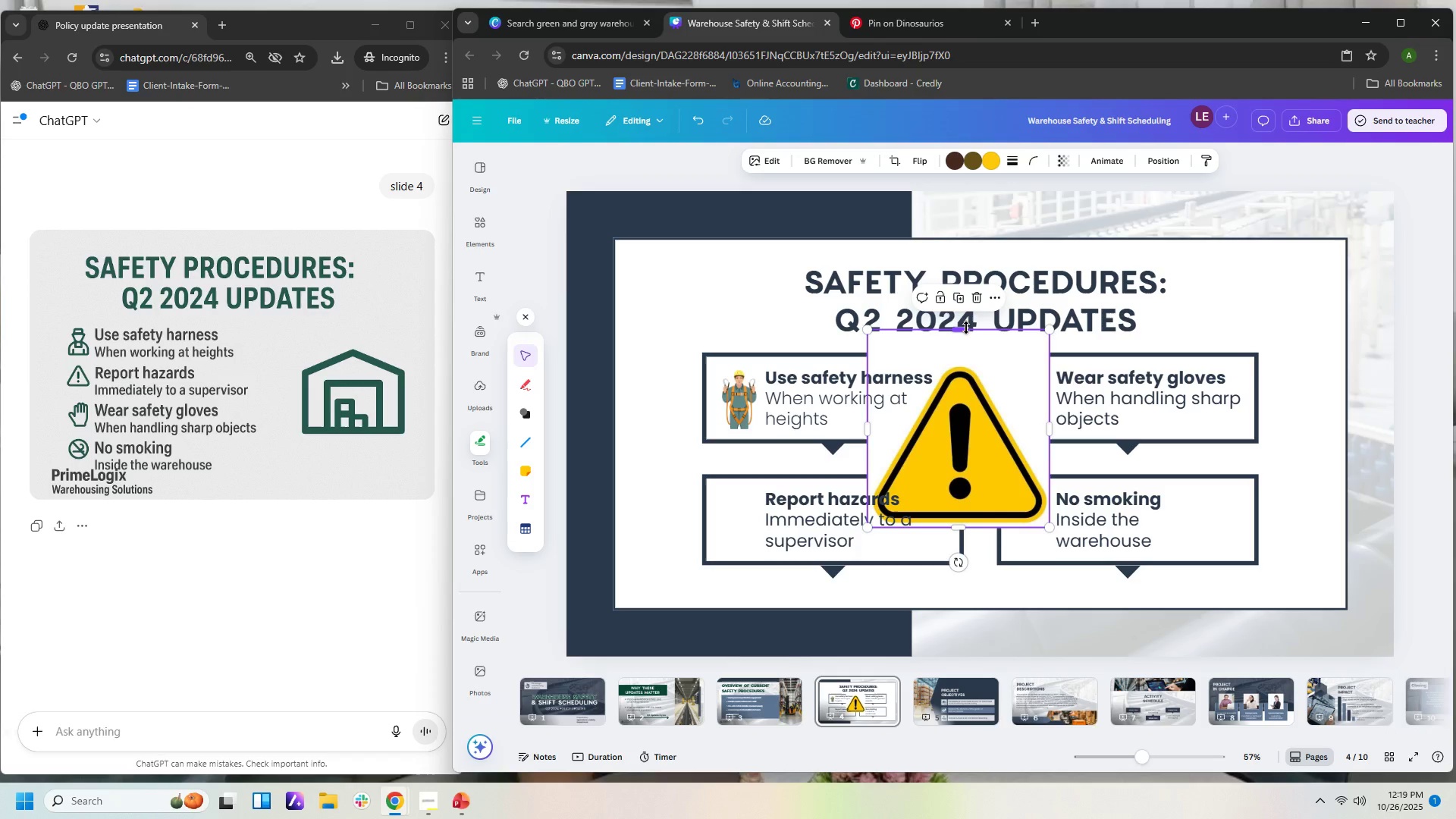 
left_click_drag(start_coordinate=[961, 329], to_coordinate=[962, 359])
 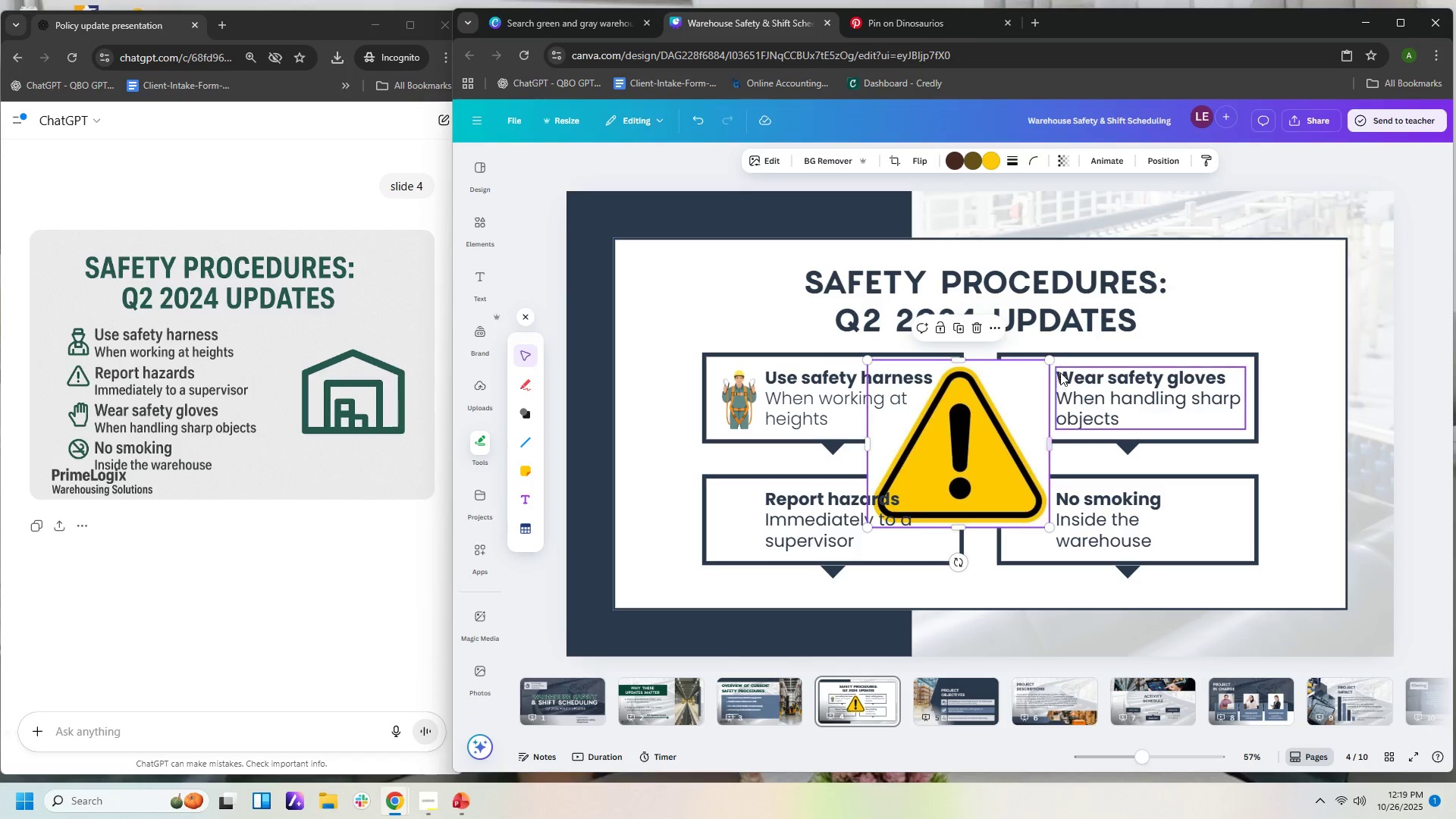 
left_click_drag(start_coordinate=[1052, 359], to_coordinate=[946, 455])
 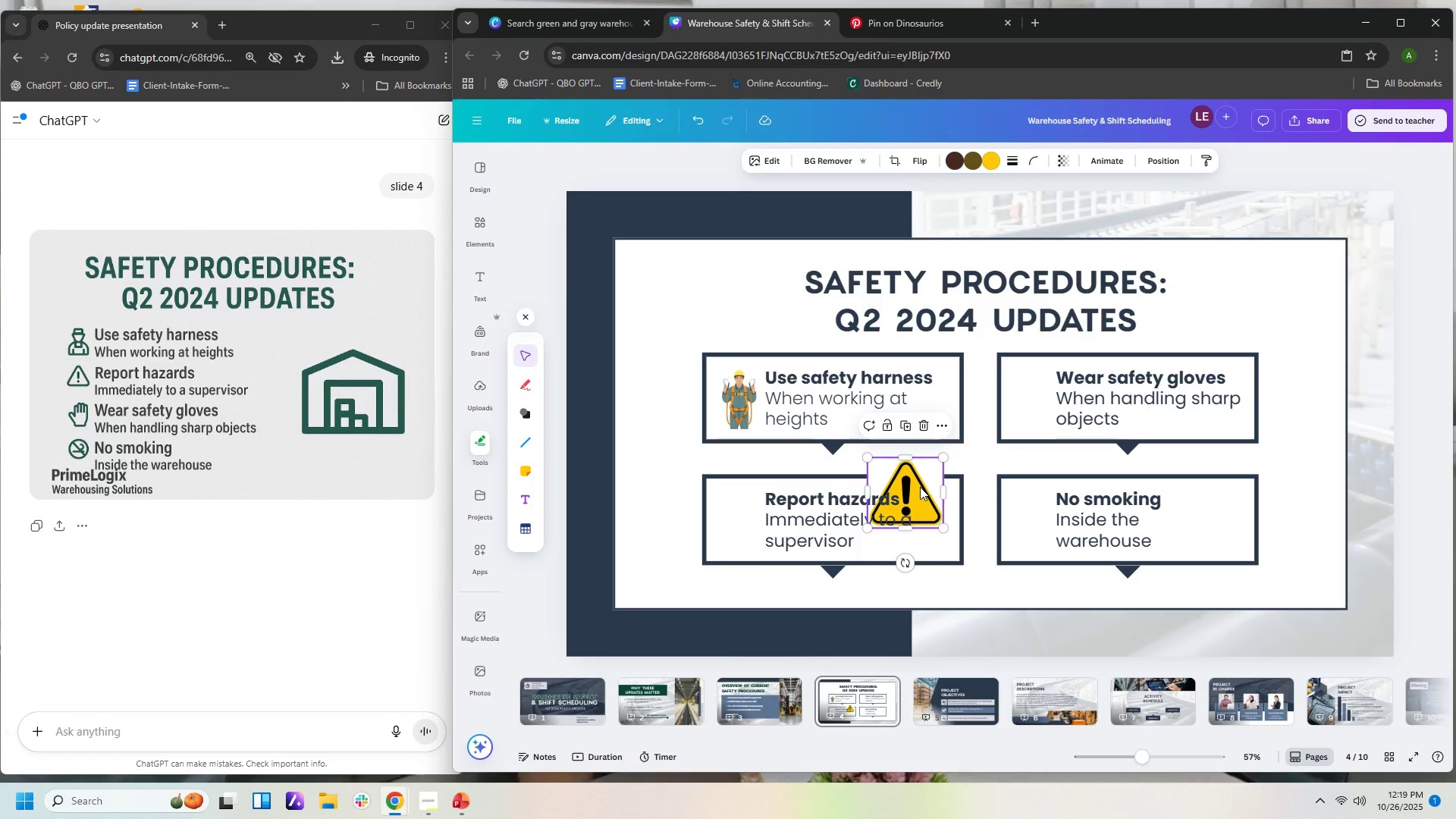 
left_click_drag(start_coordinate=[920, 487], to_coordinate=[760, 513])
 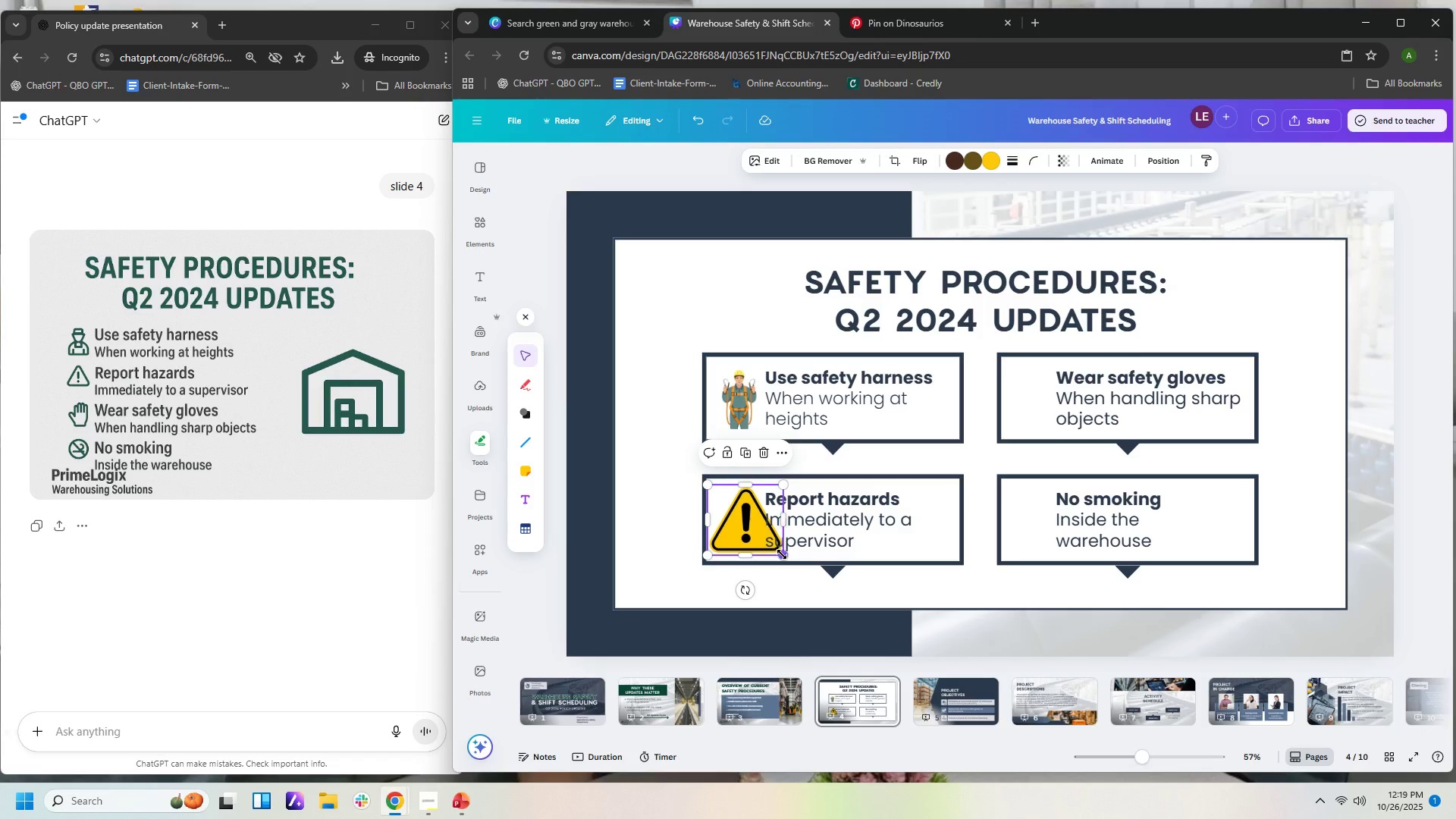 
left_click_drag(start_coordinate=[782, 554], to_coordinate=[758, 542])
 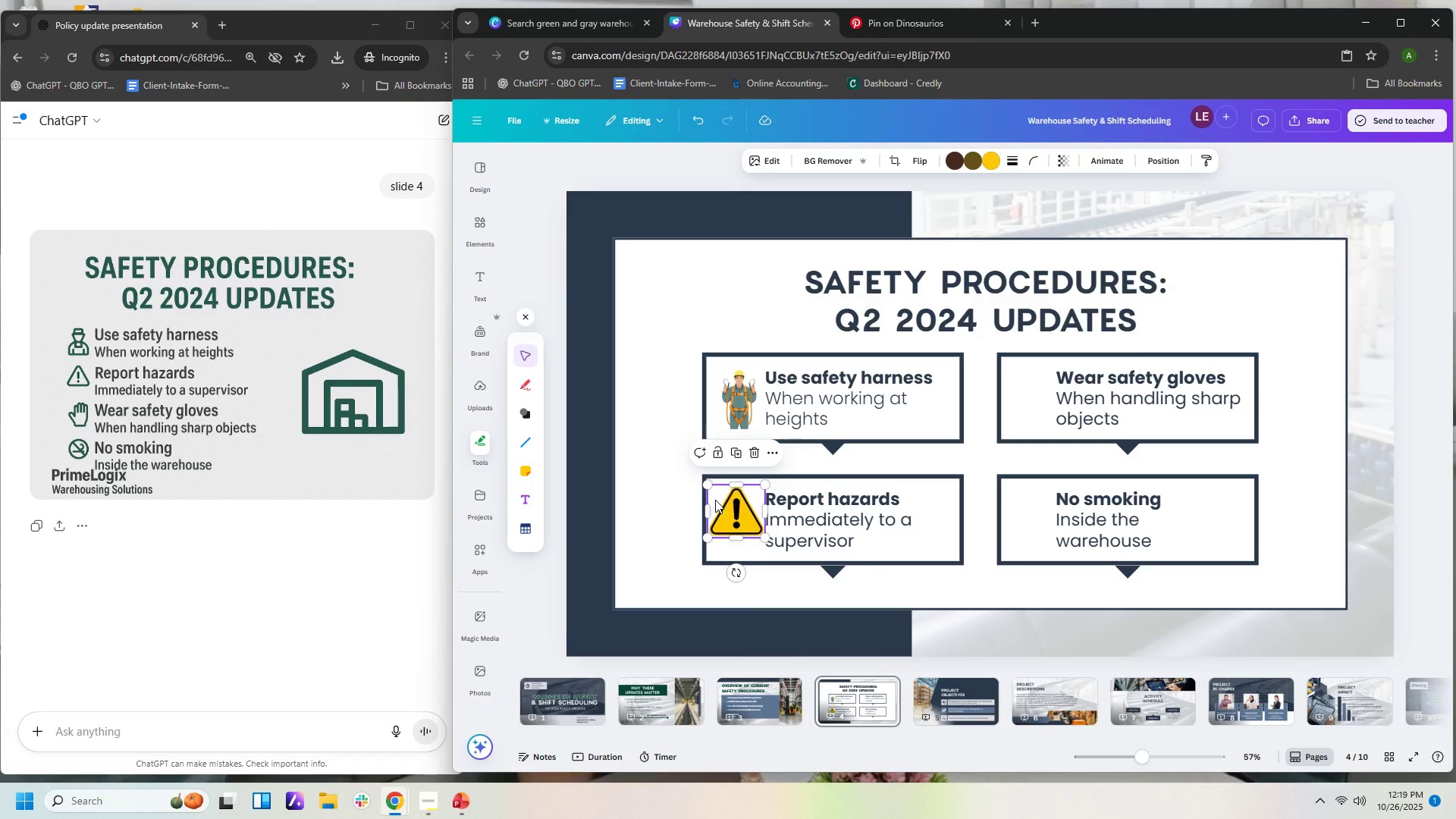 
left_click_drag(start_coordinate=[731, 510], to_coordinate=[729, 519])
 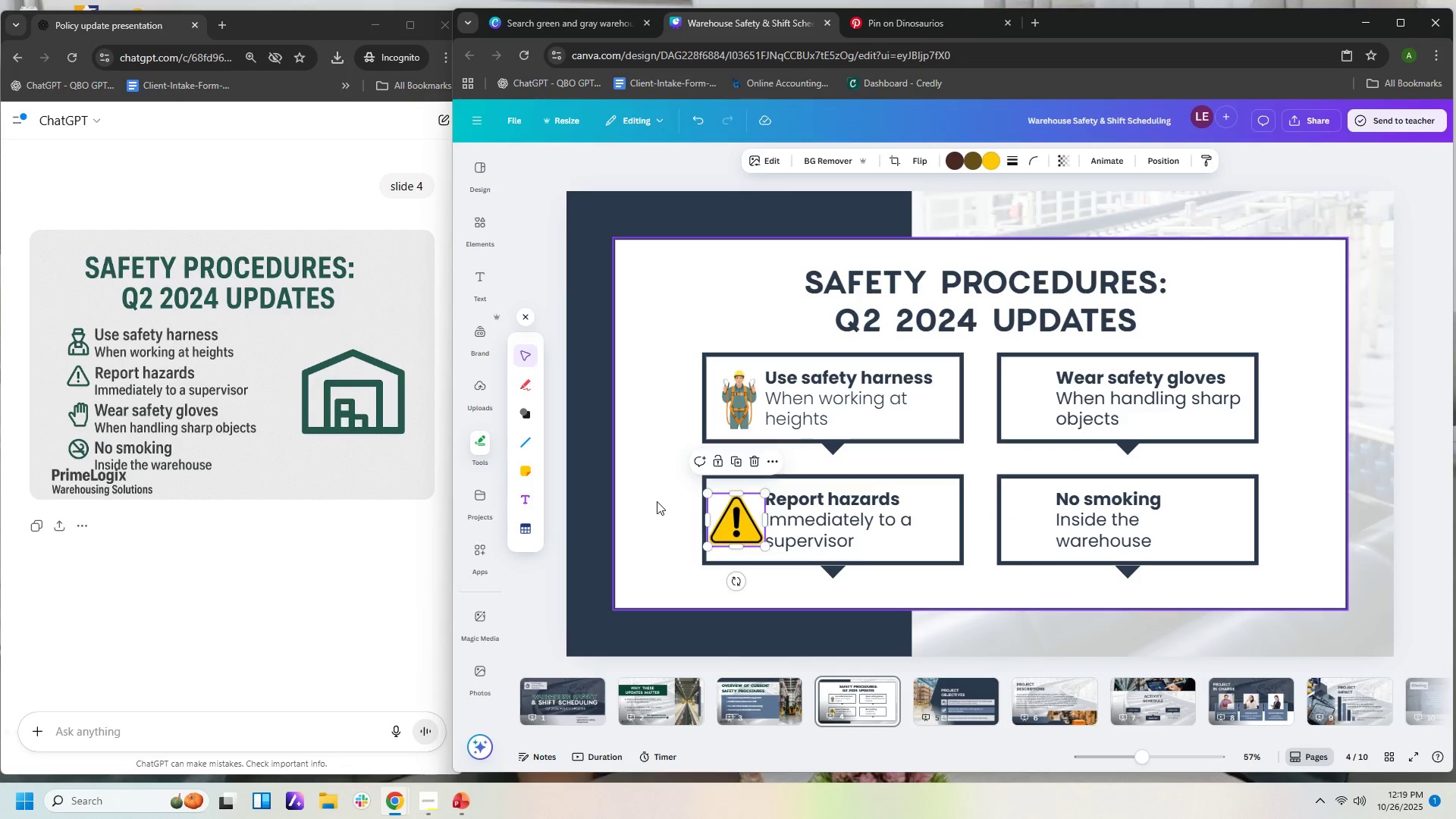 
left_click([657, 501])
 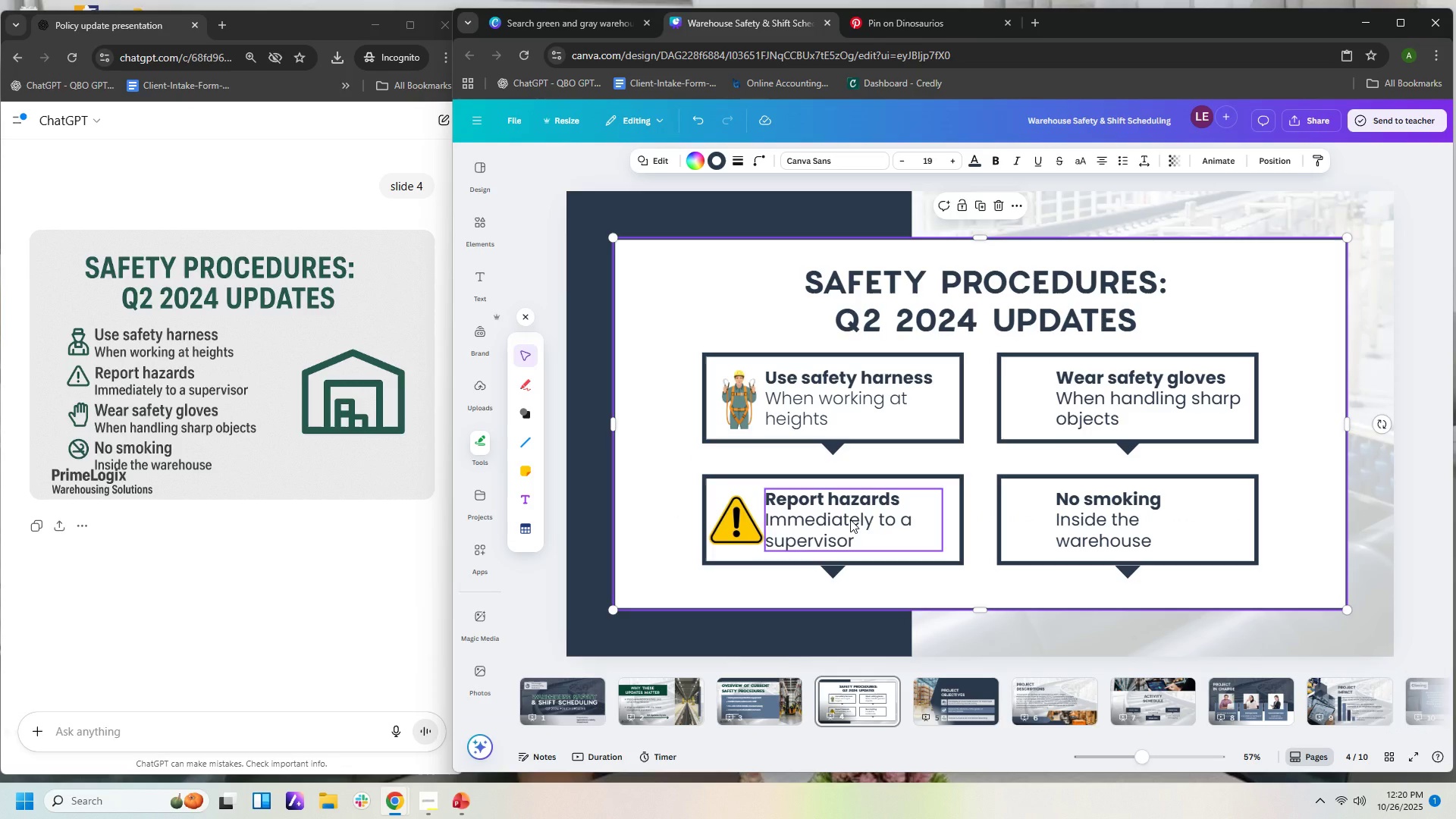 
left_click_drag(start_coordinate=[850, 519], to_coordinate=[855, 519])
 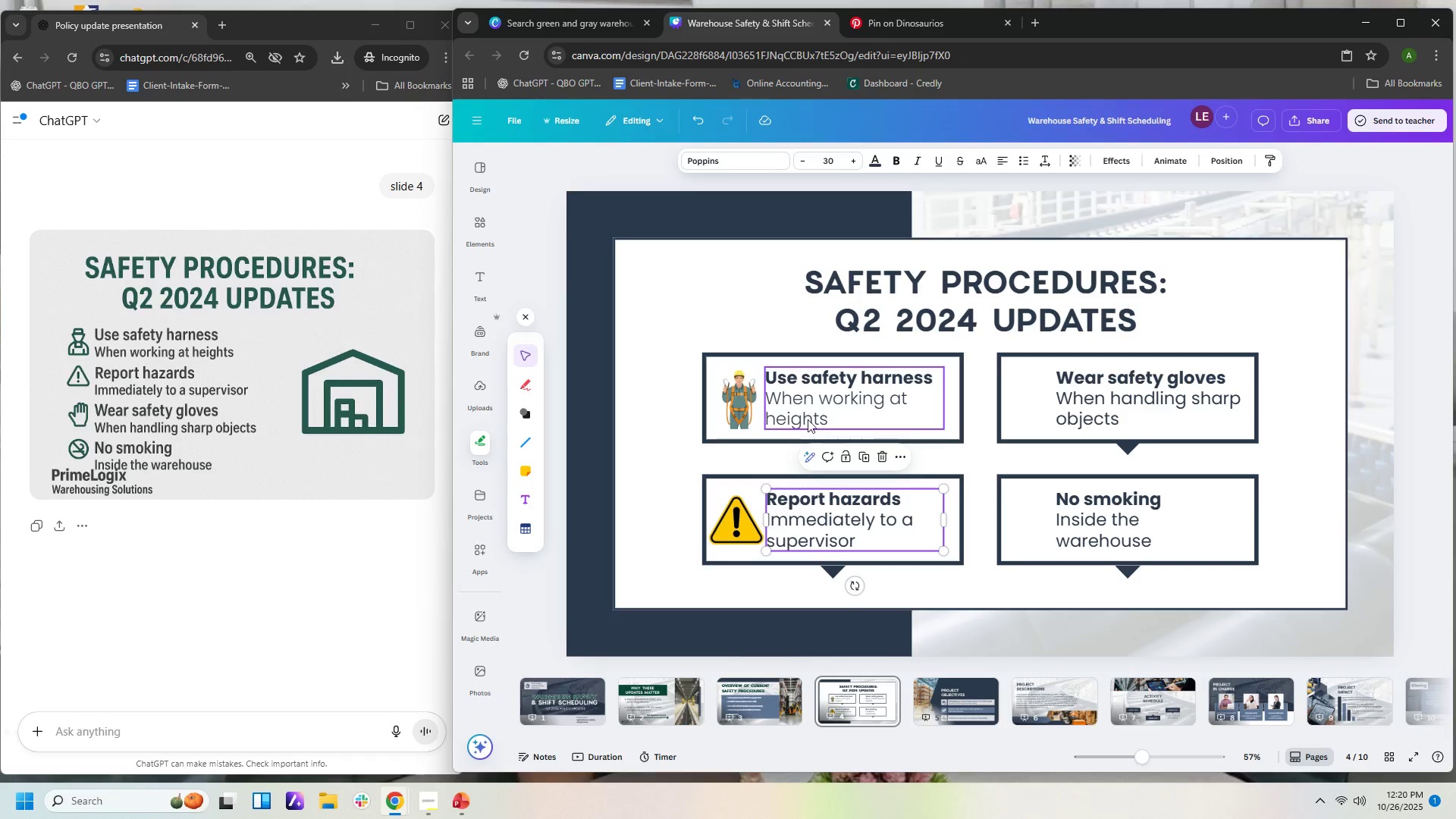 
left_click_drag(start_coordinate=[816, 400], to_coordinate=[821, 404])
 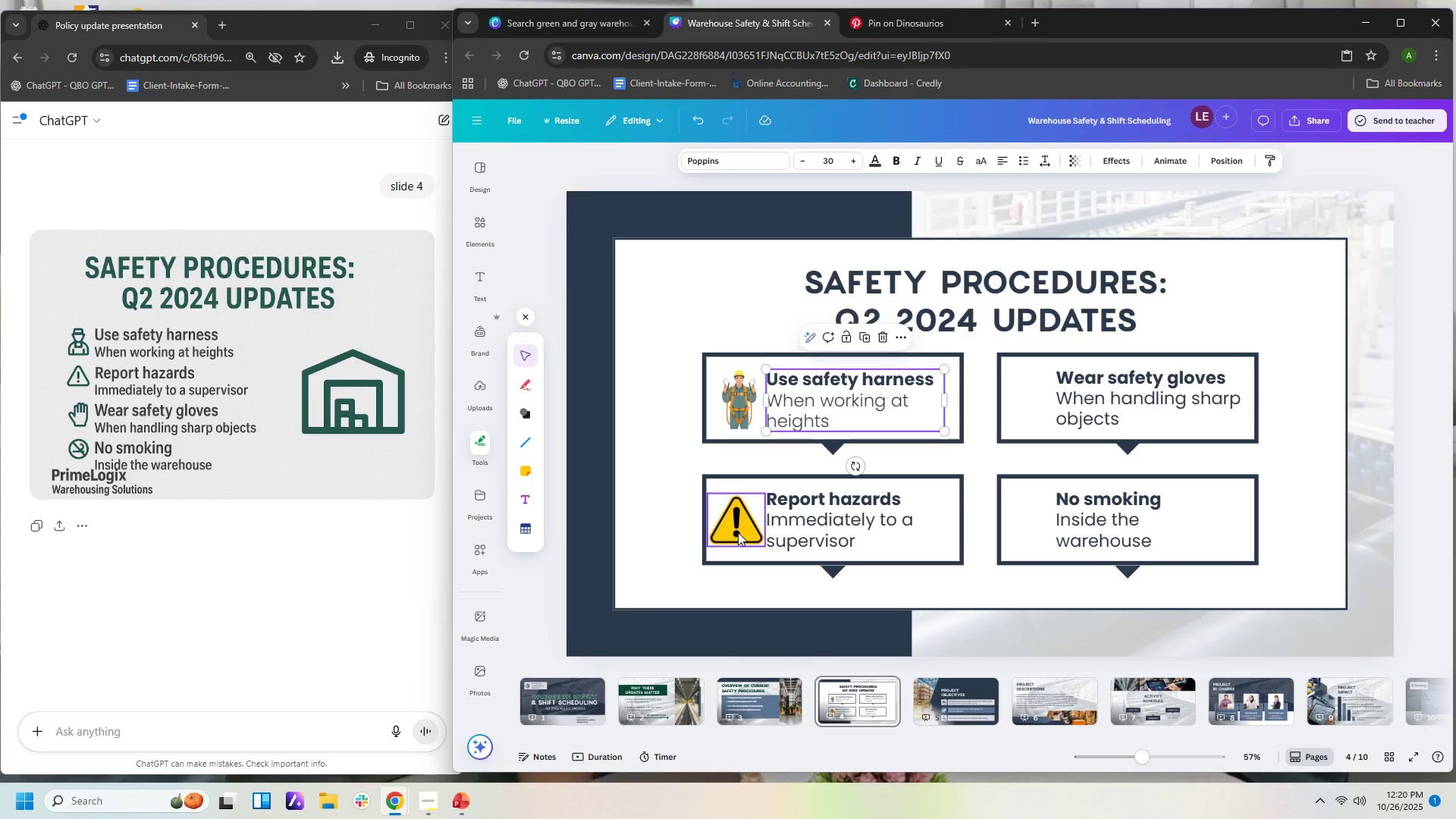 
left_click([737, 532])
 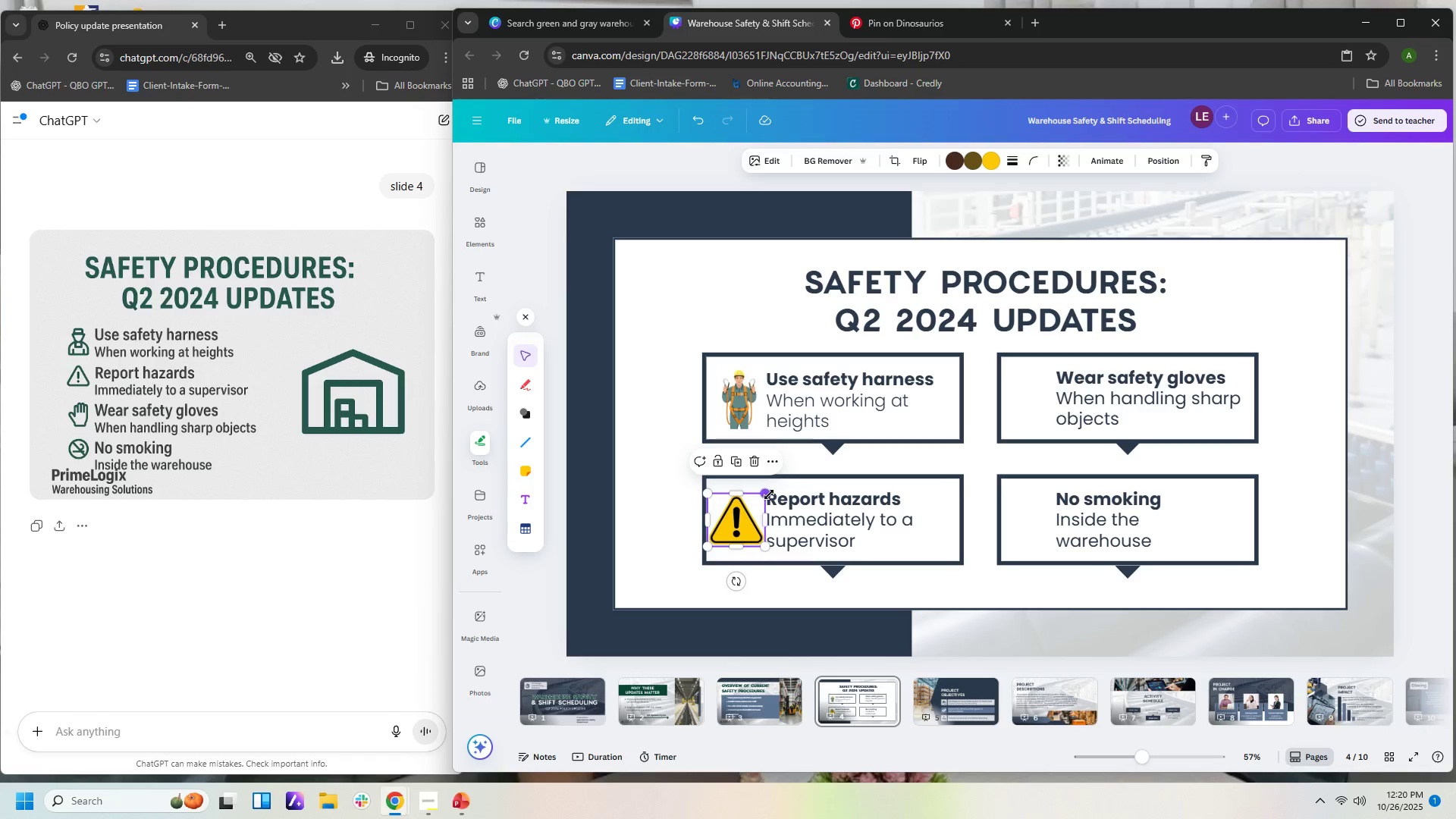 
left_click_drag(start_coordinate=[769, 494], to_coordinate=[764, 503])
 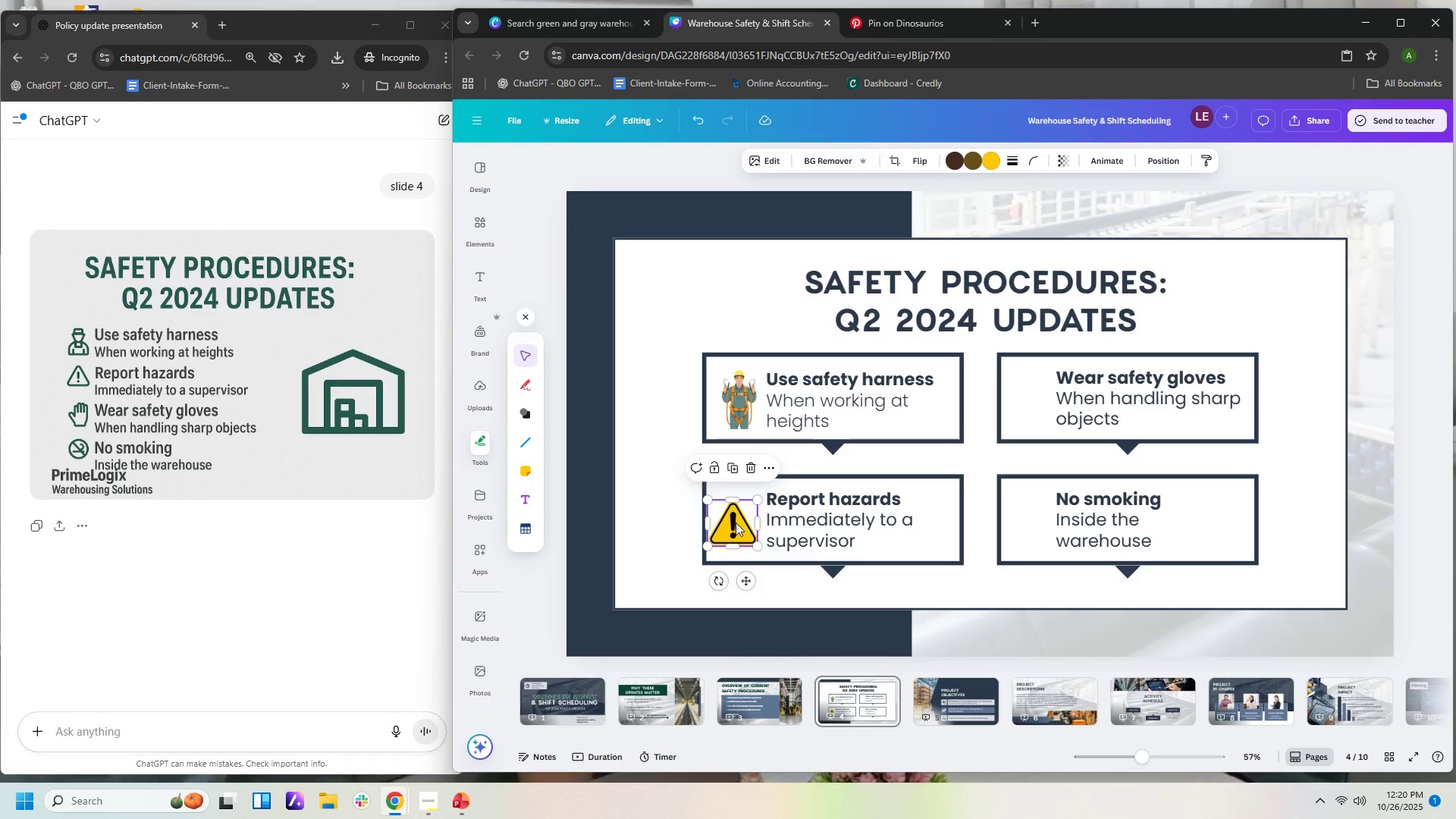 
left_click_drag(start_coordinate=[734, 522], to_coordinate=[738, 515])
 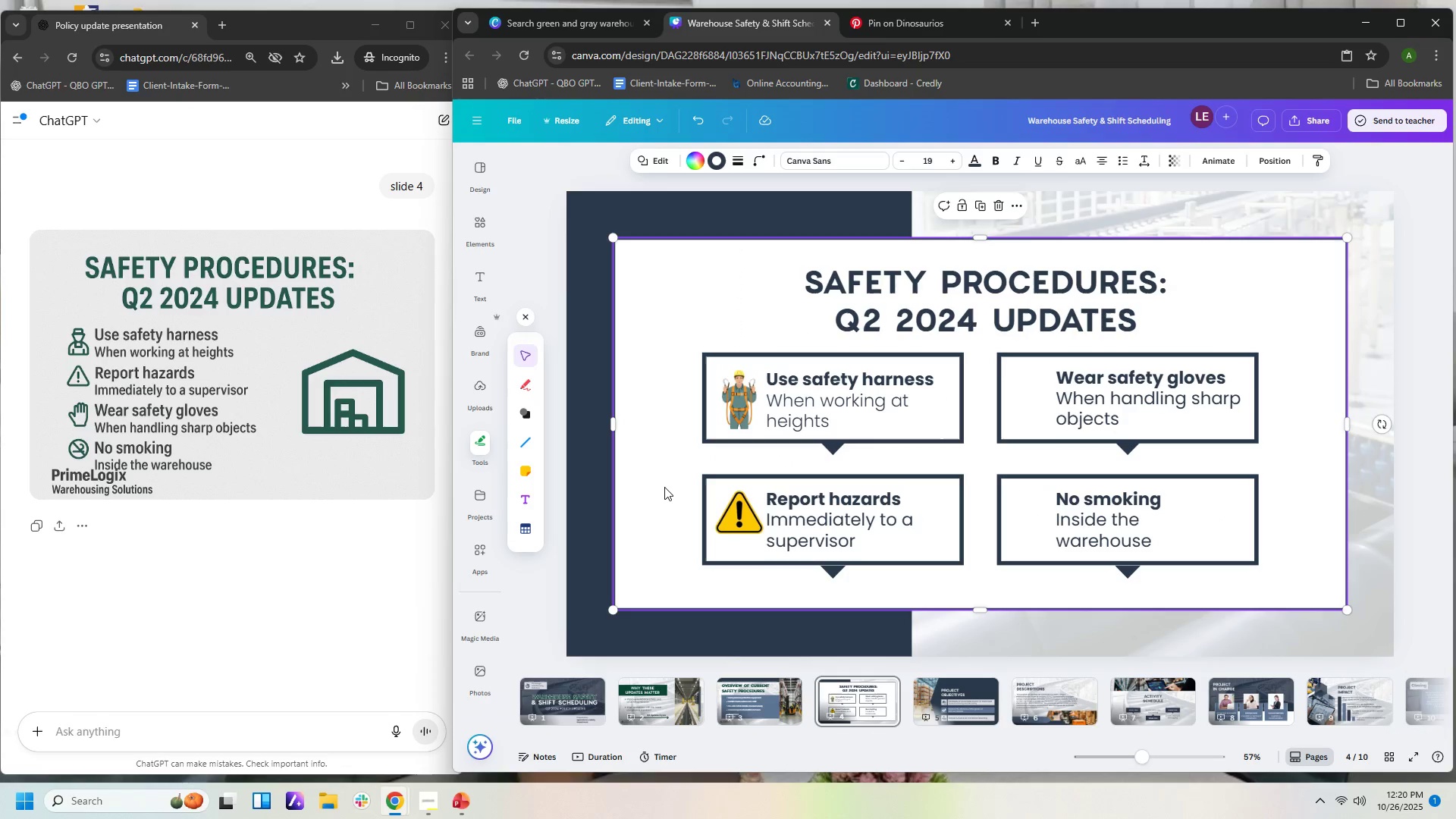 
left_click([664, 487])
 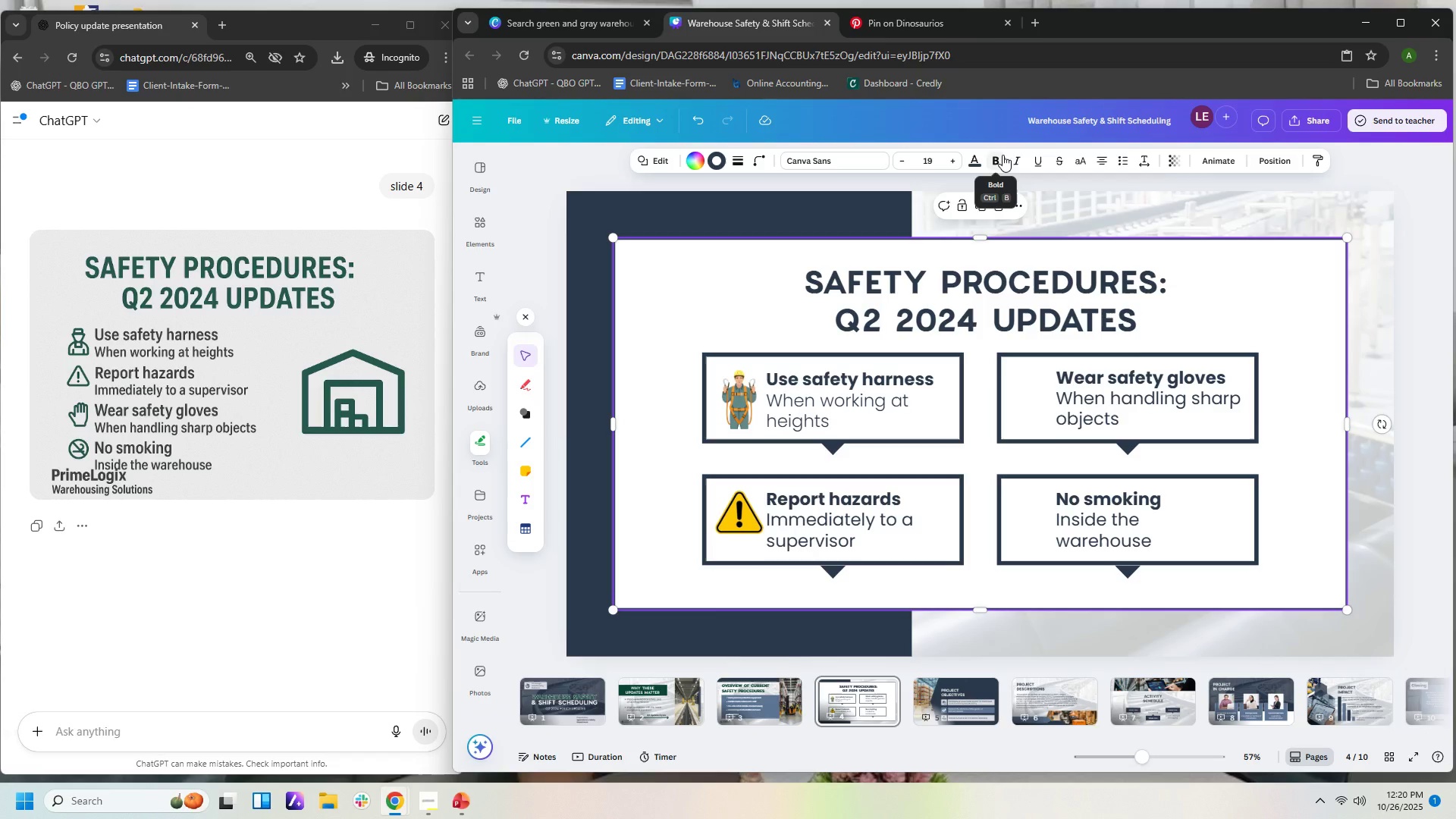 
left_click([931, 24])
 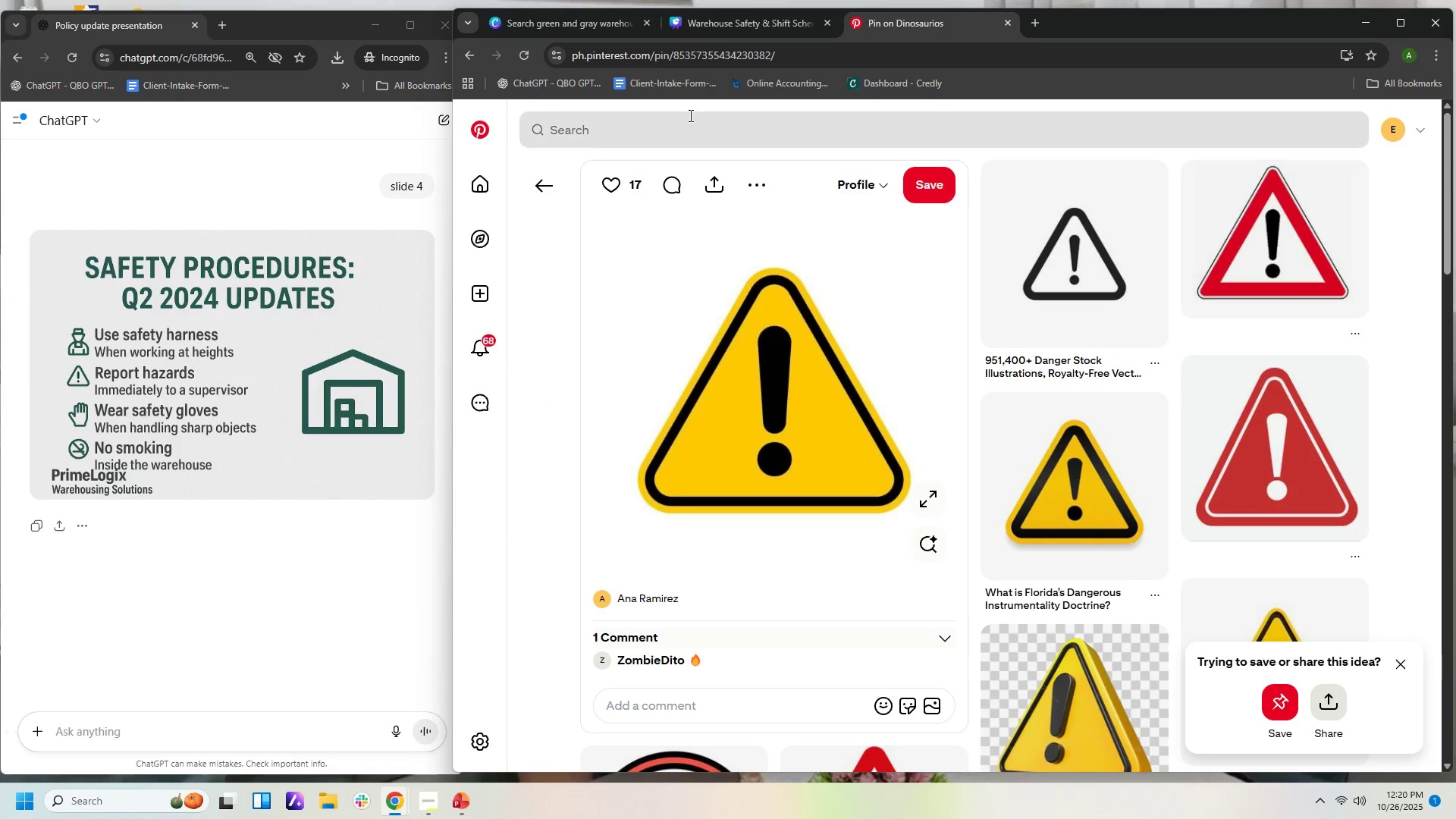 
left_click([689, 115])
 